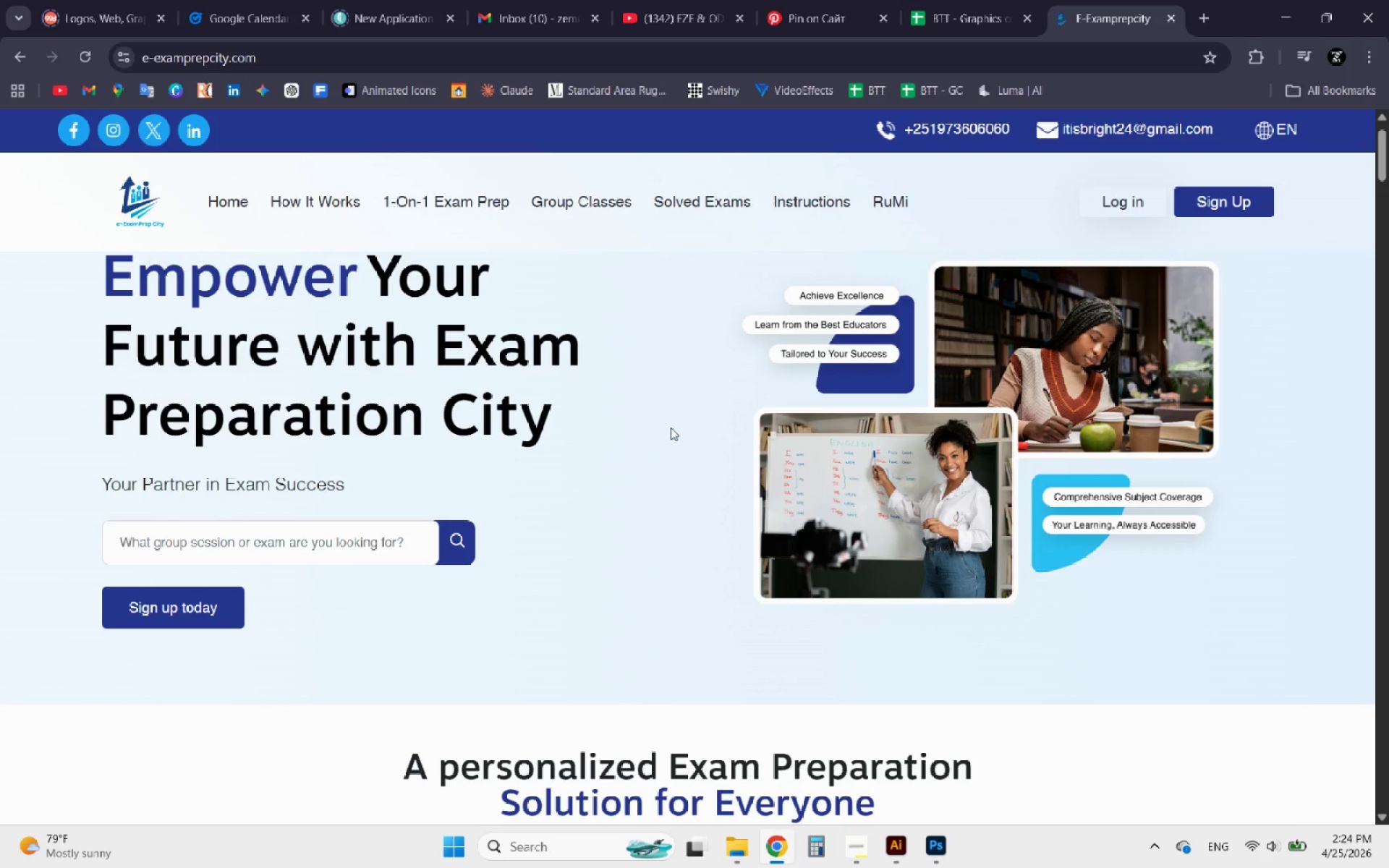 
wait(5.08)
 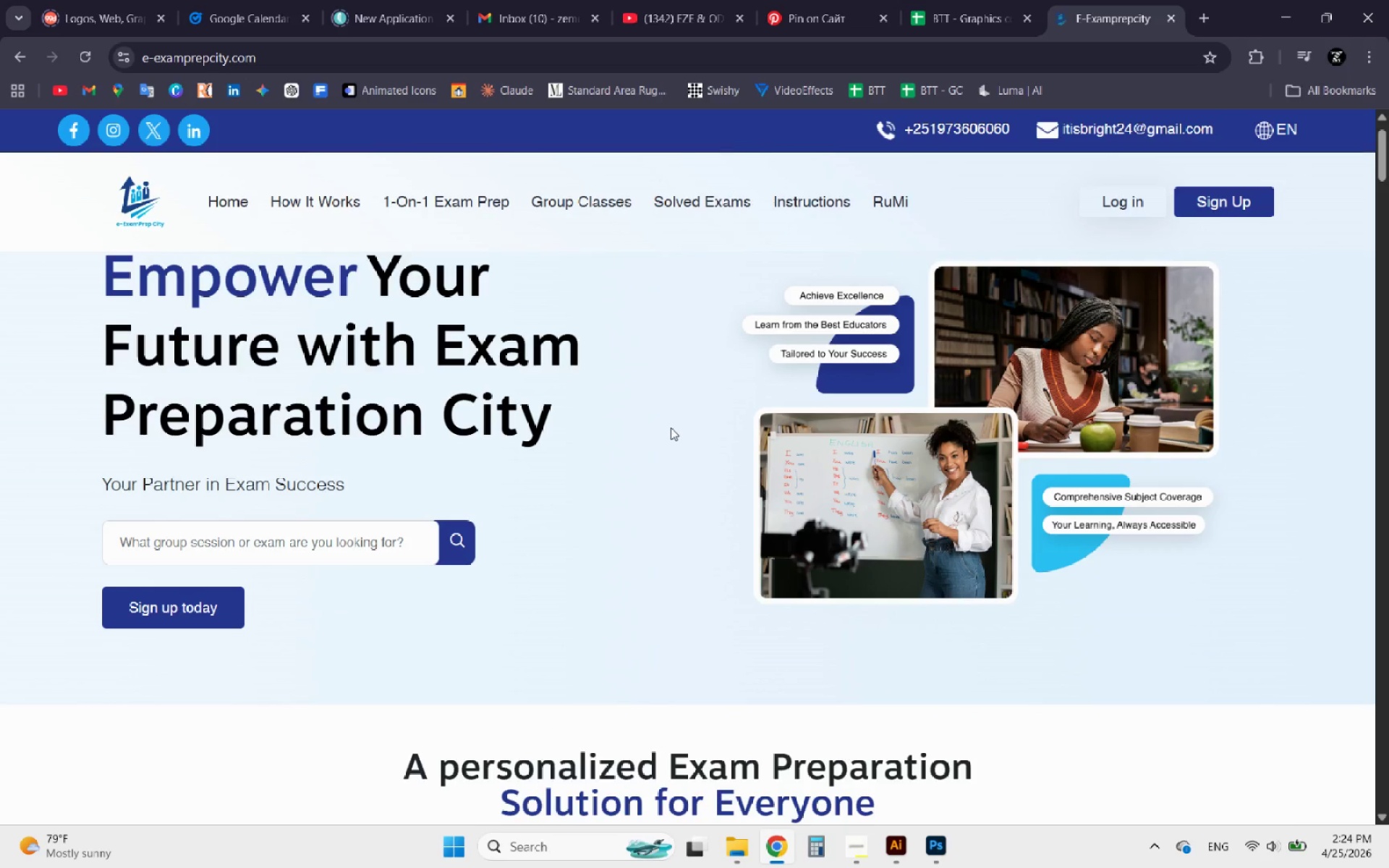 
left_click([653, 38])
 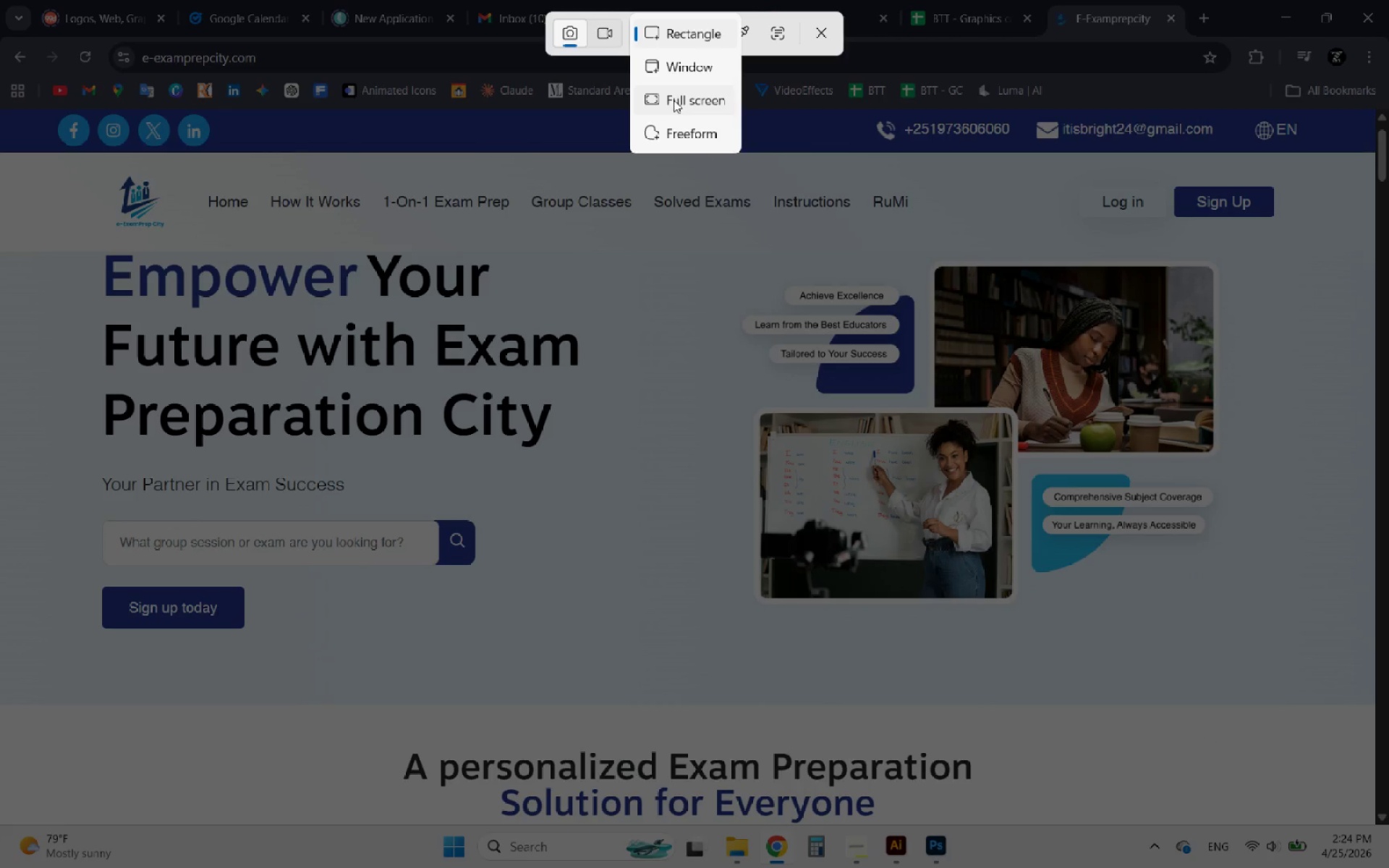 
left_click([670, 103])
 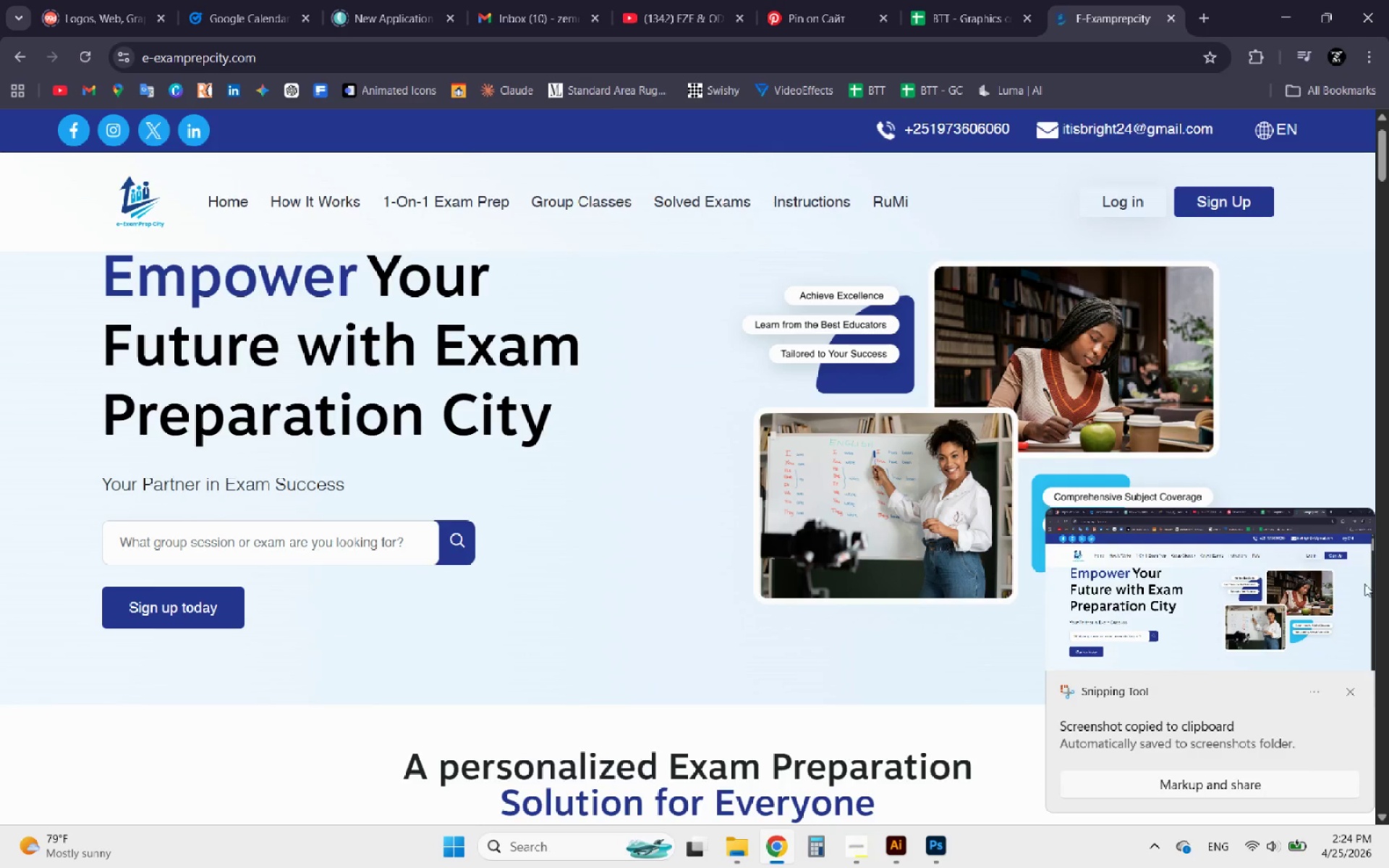 
left_click([1348, 689])
 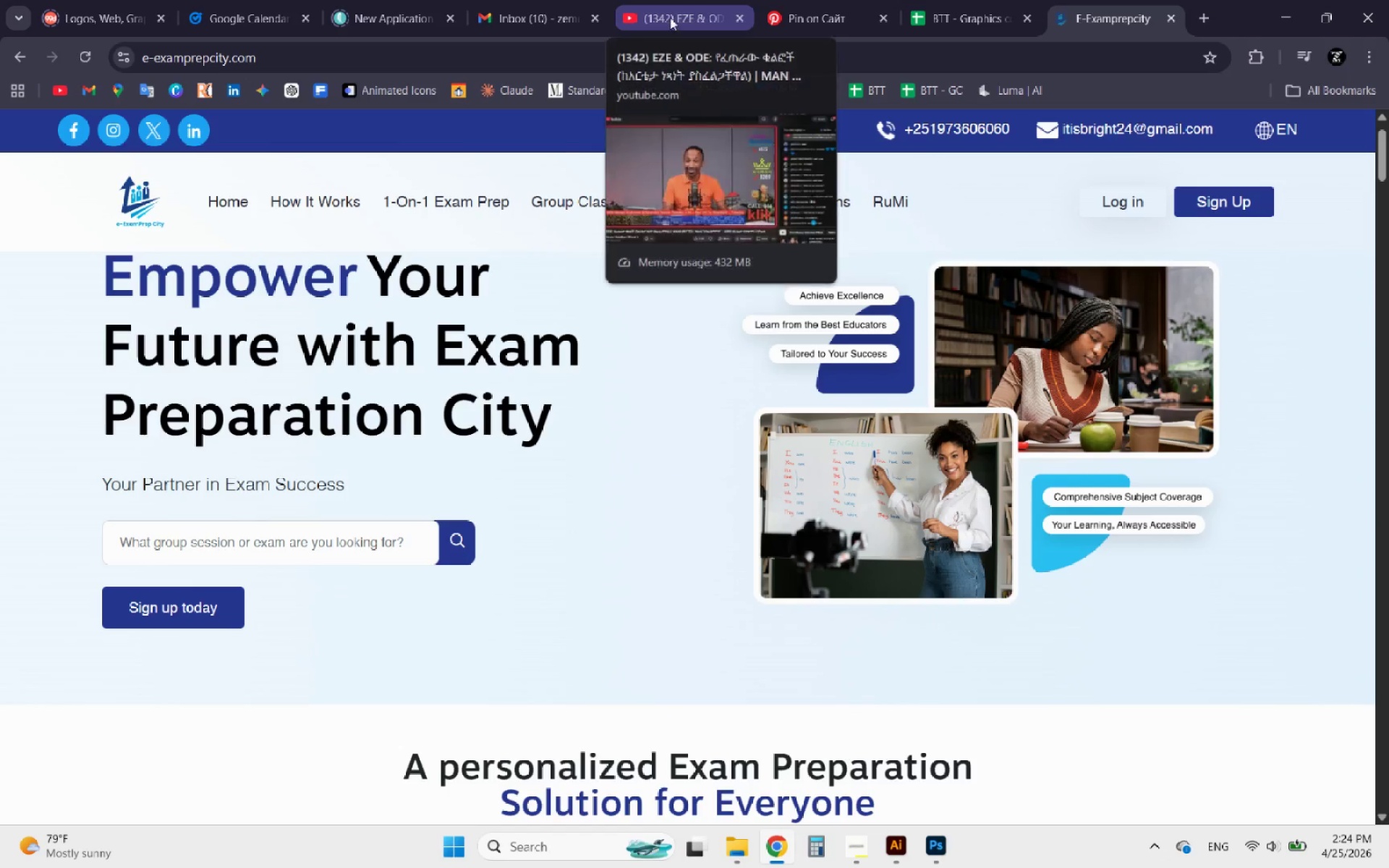 
left_click([668, 15])
 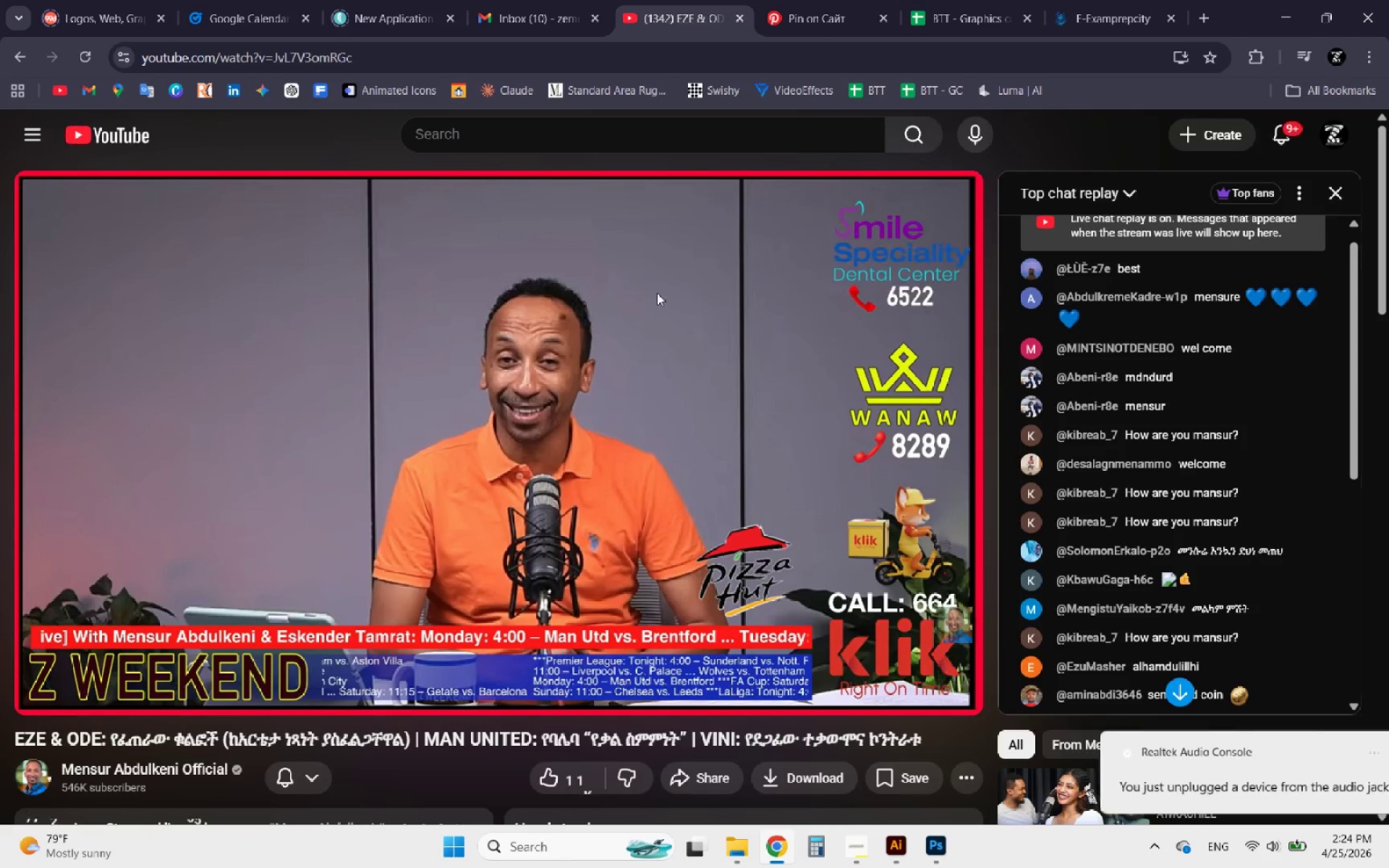 
left_click([657, 296])
 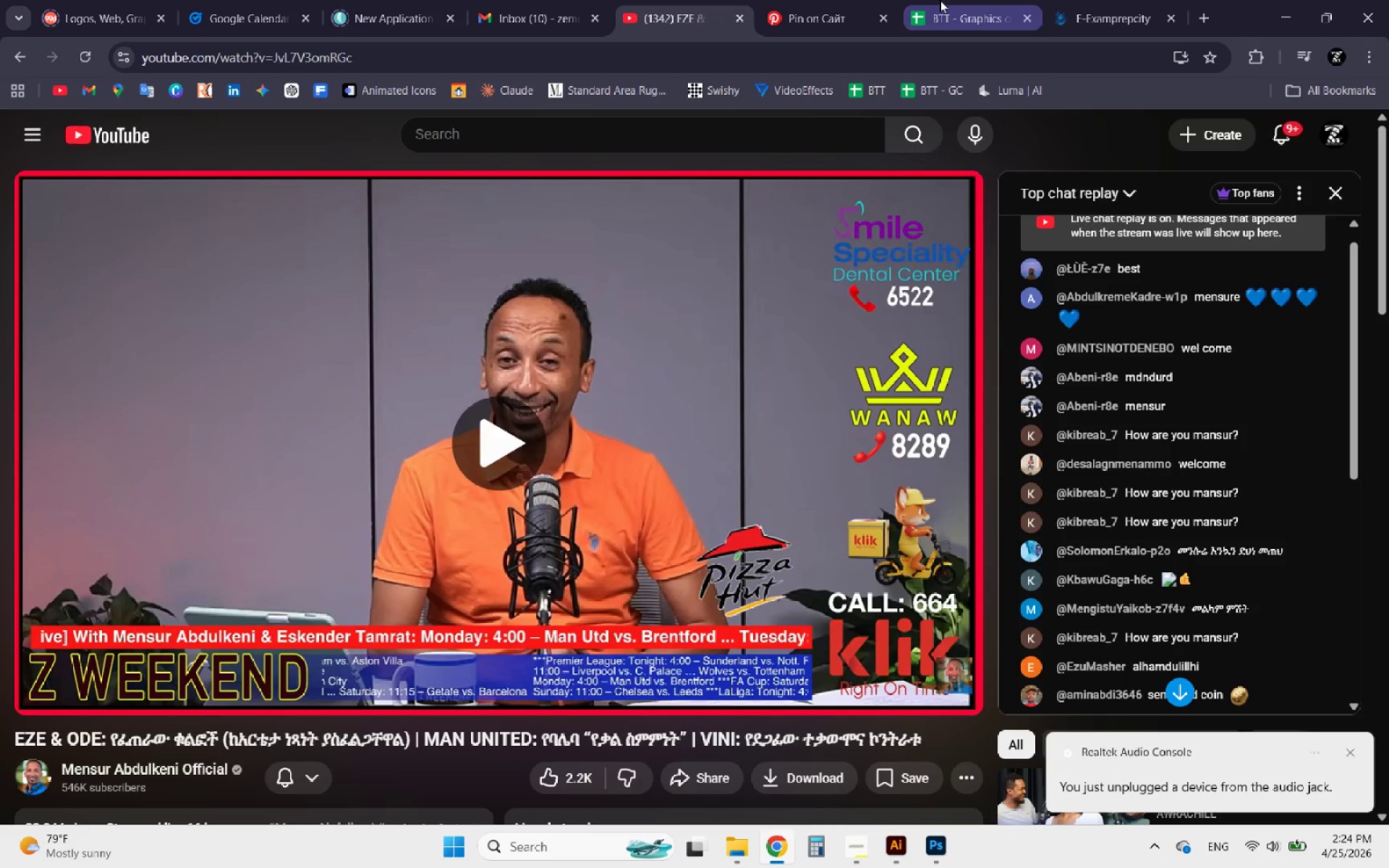 
left_click([942, 0])
 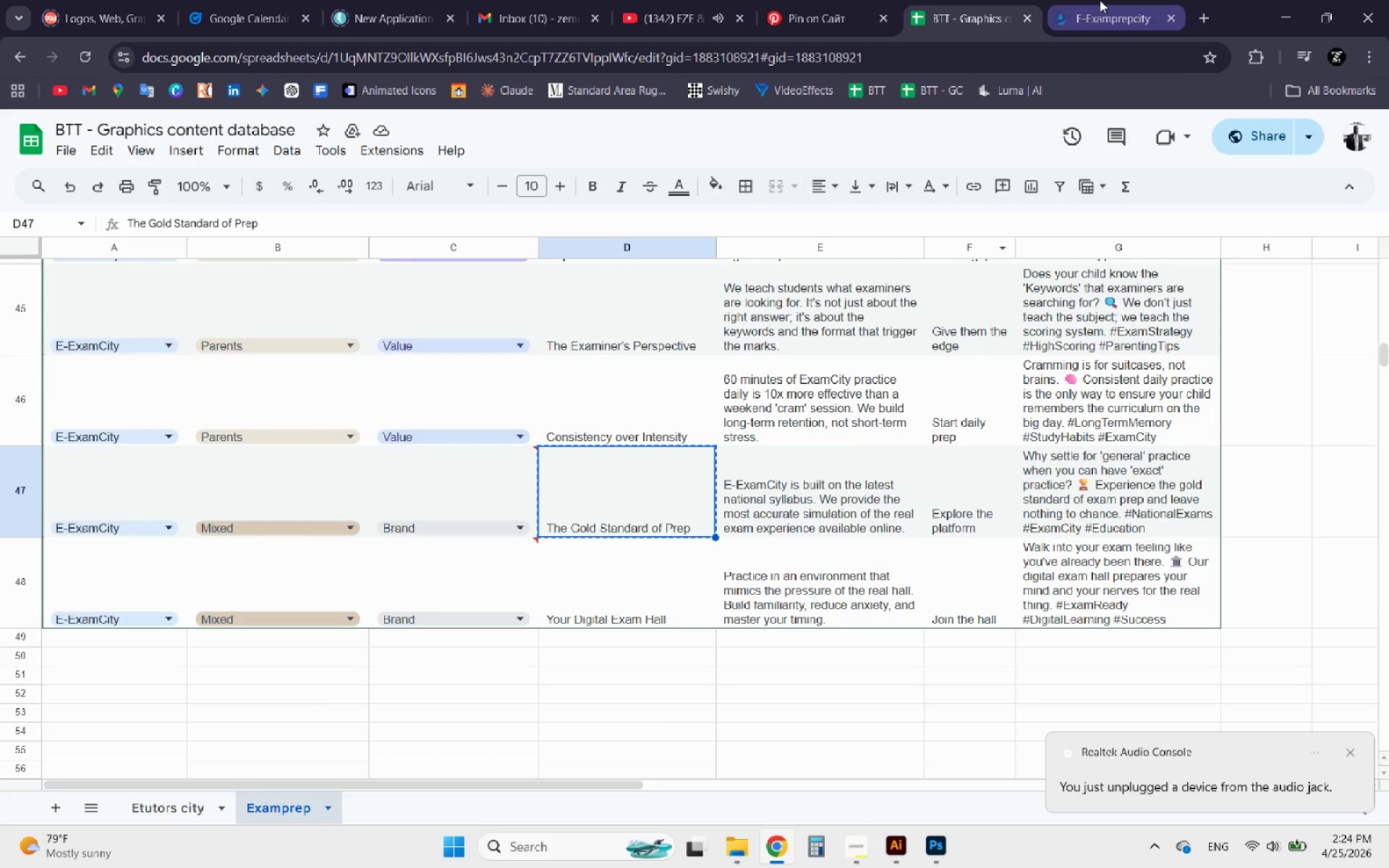 
left_click([1100, 0])
 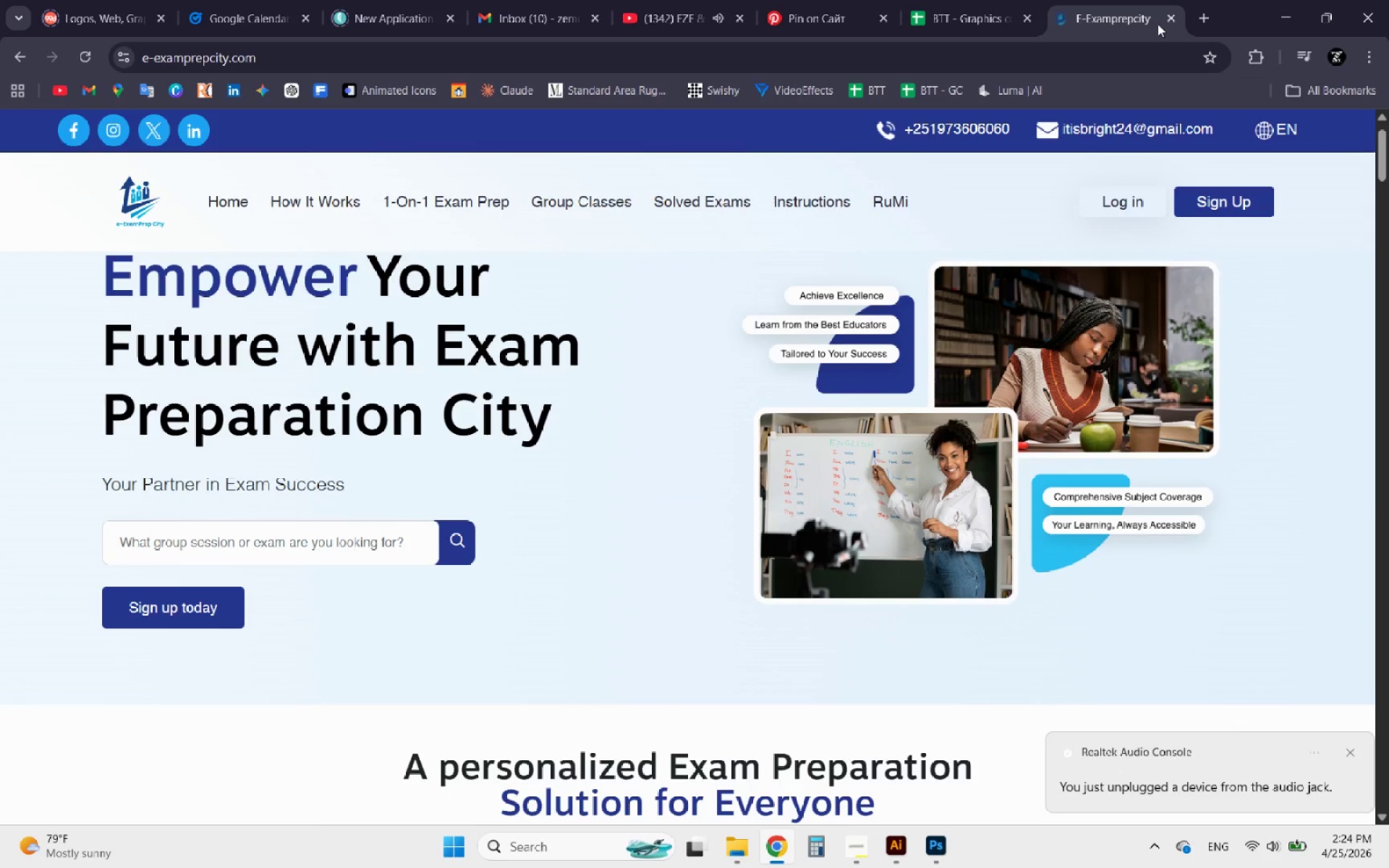 
left_click([1168, 21])
 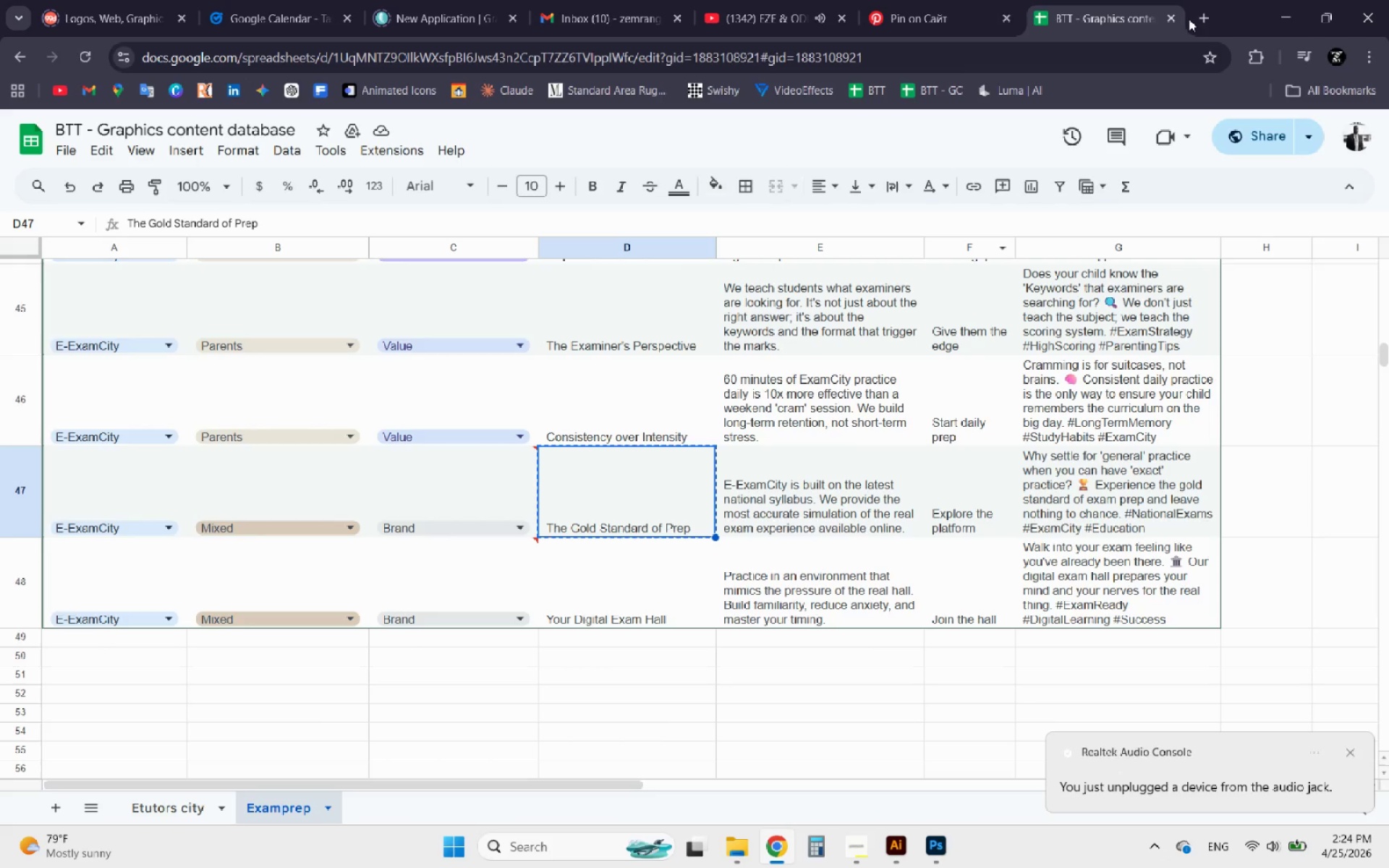 
left_click([1201, 19])
 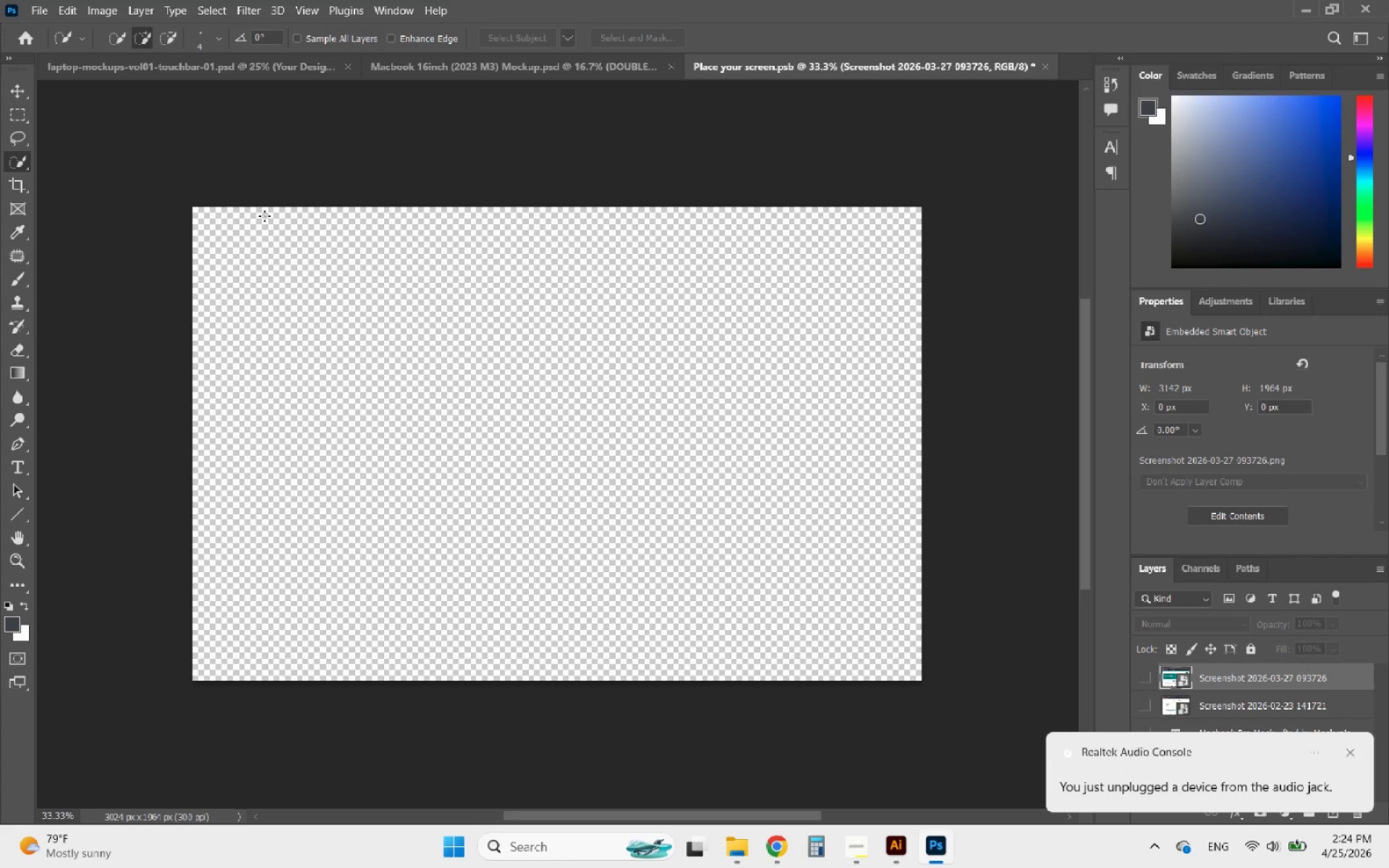 
left_click([43, 8])
 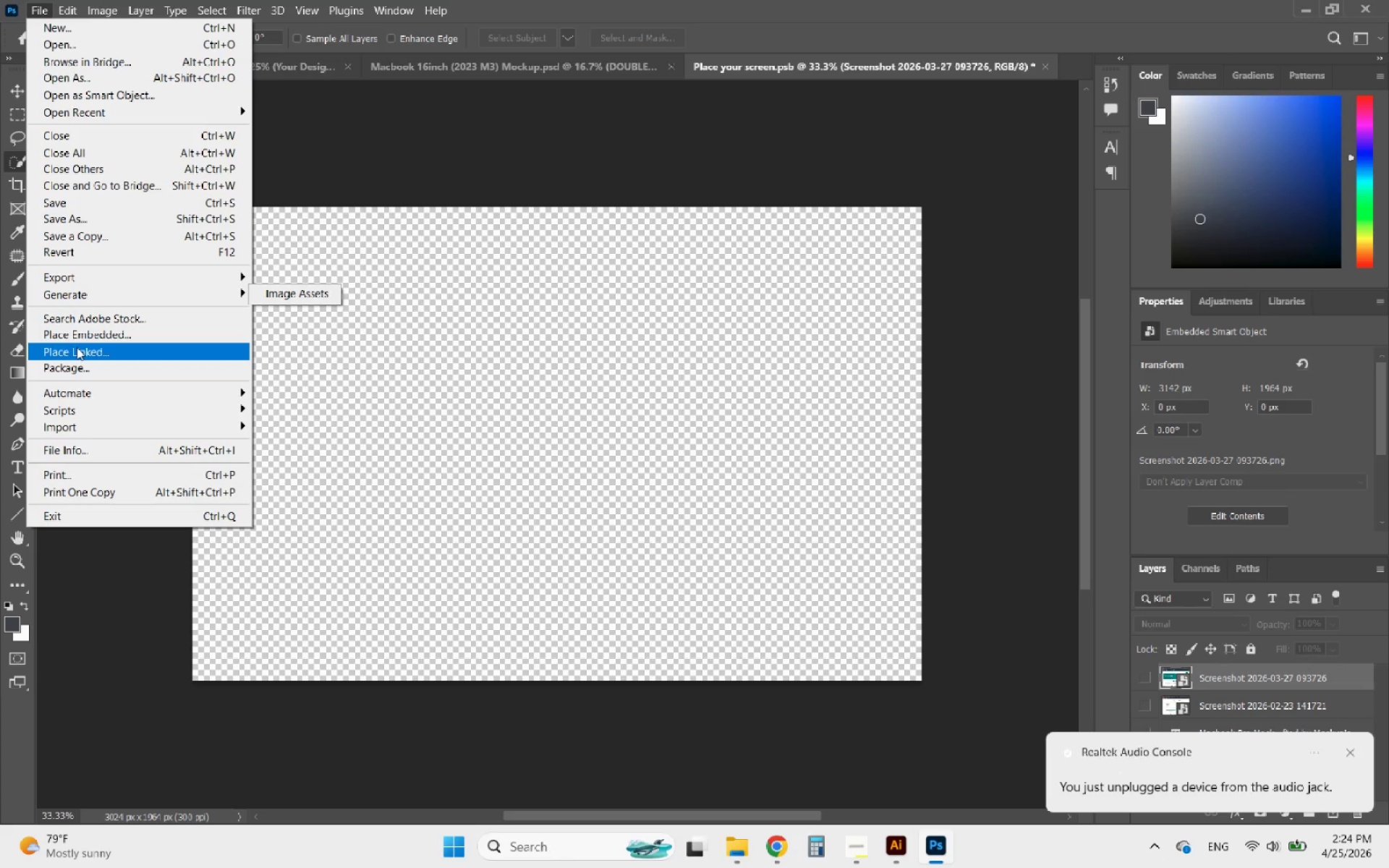 
left_click([77, 340])
 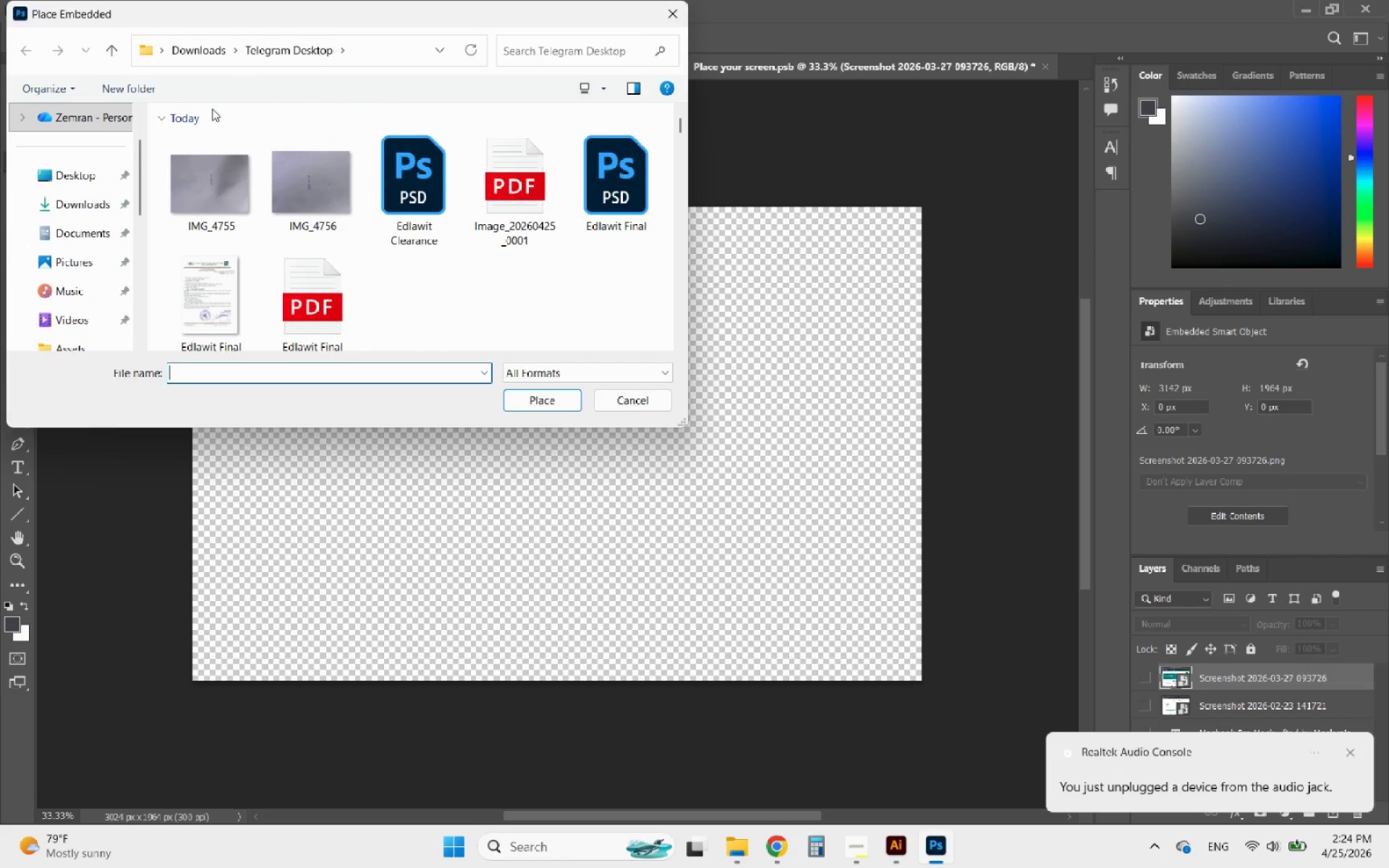 
left_click([86, 208])
 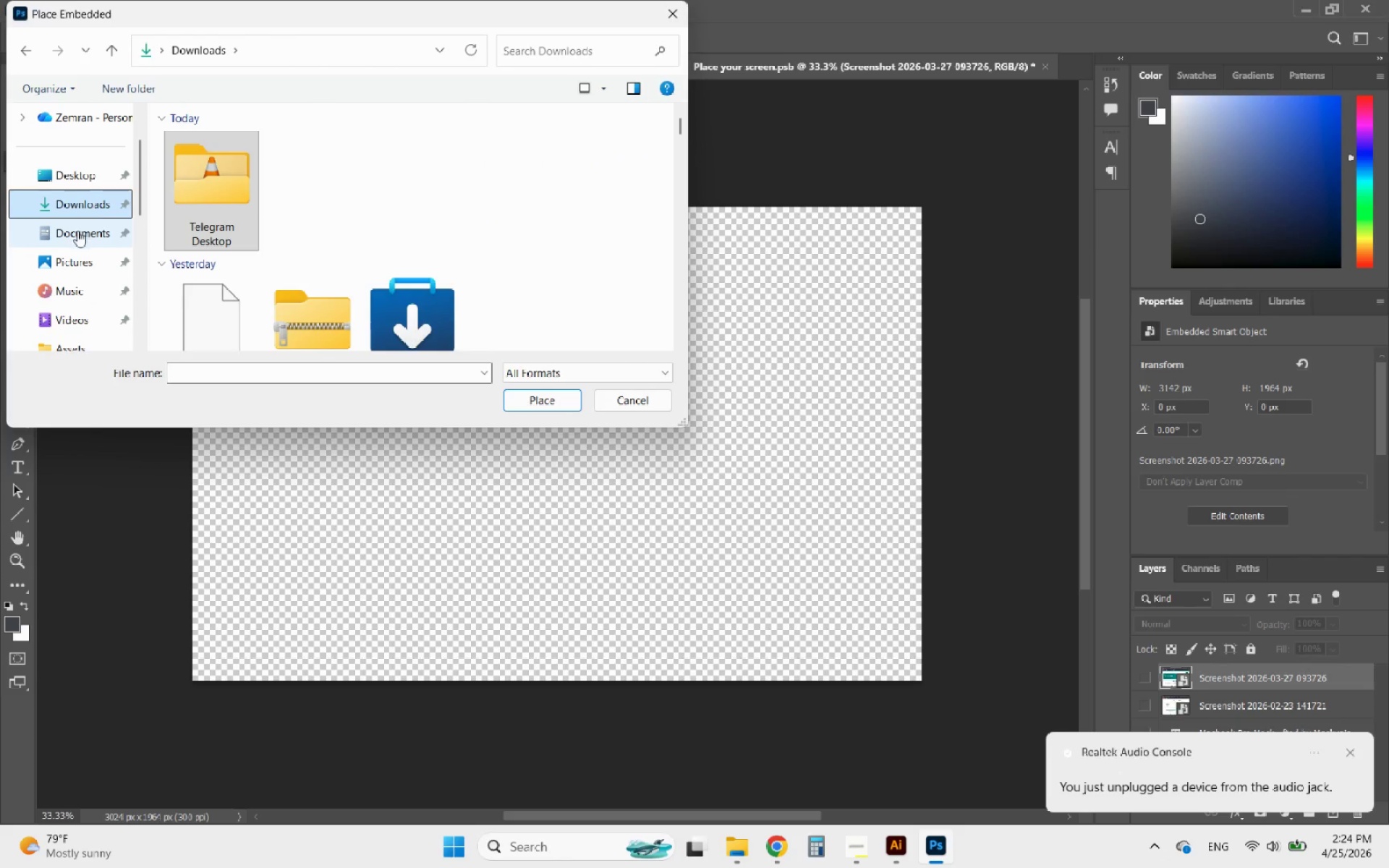 
left_click([77, 258])
 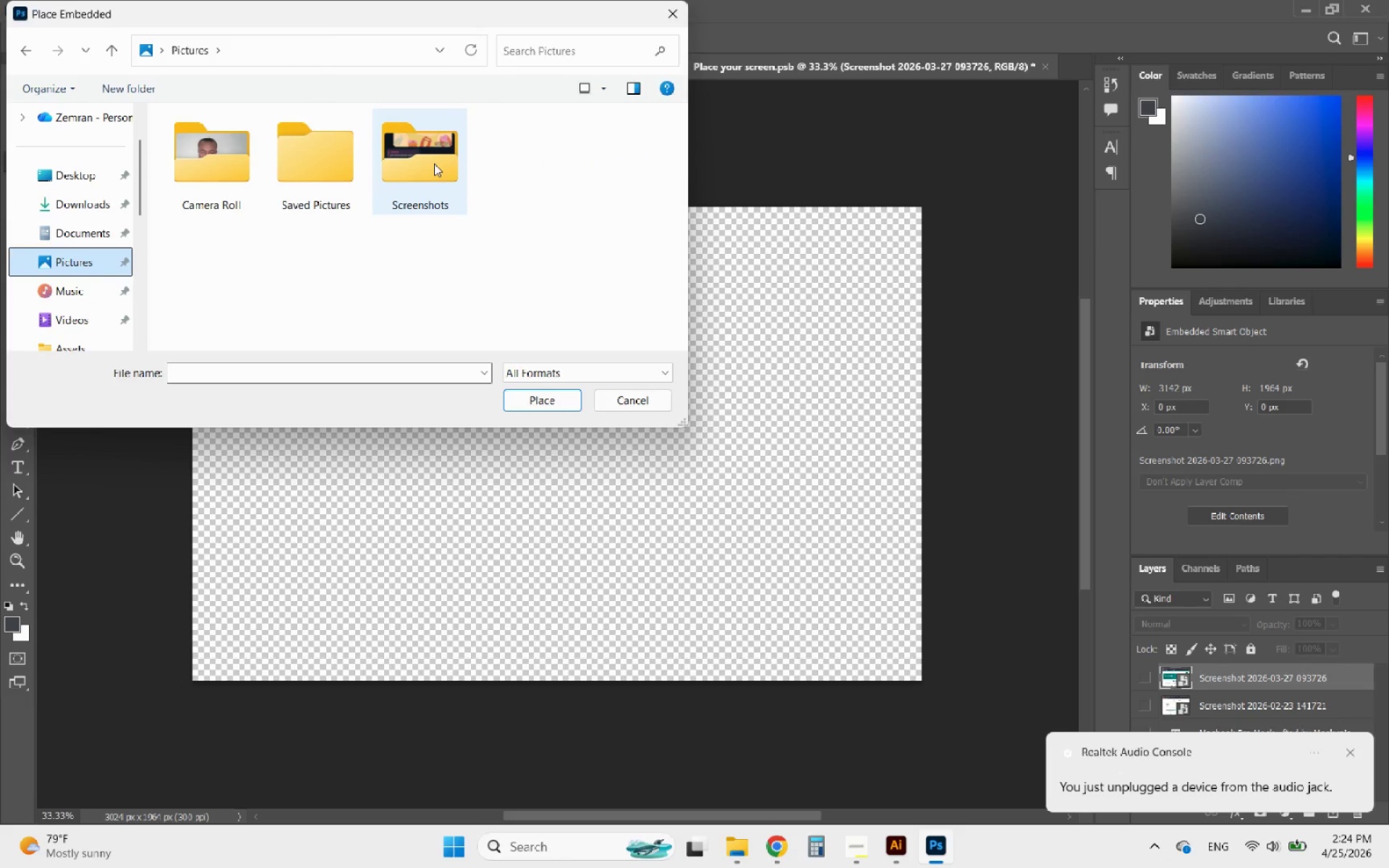 
double_click([434, 163])
 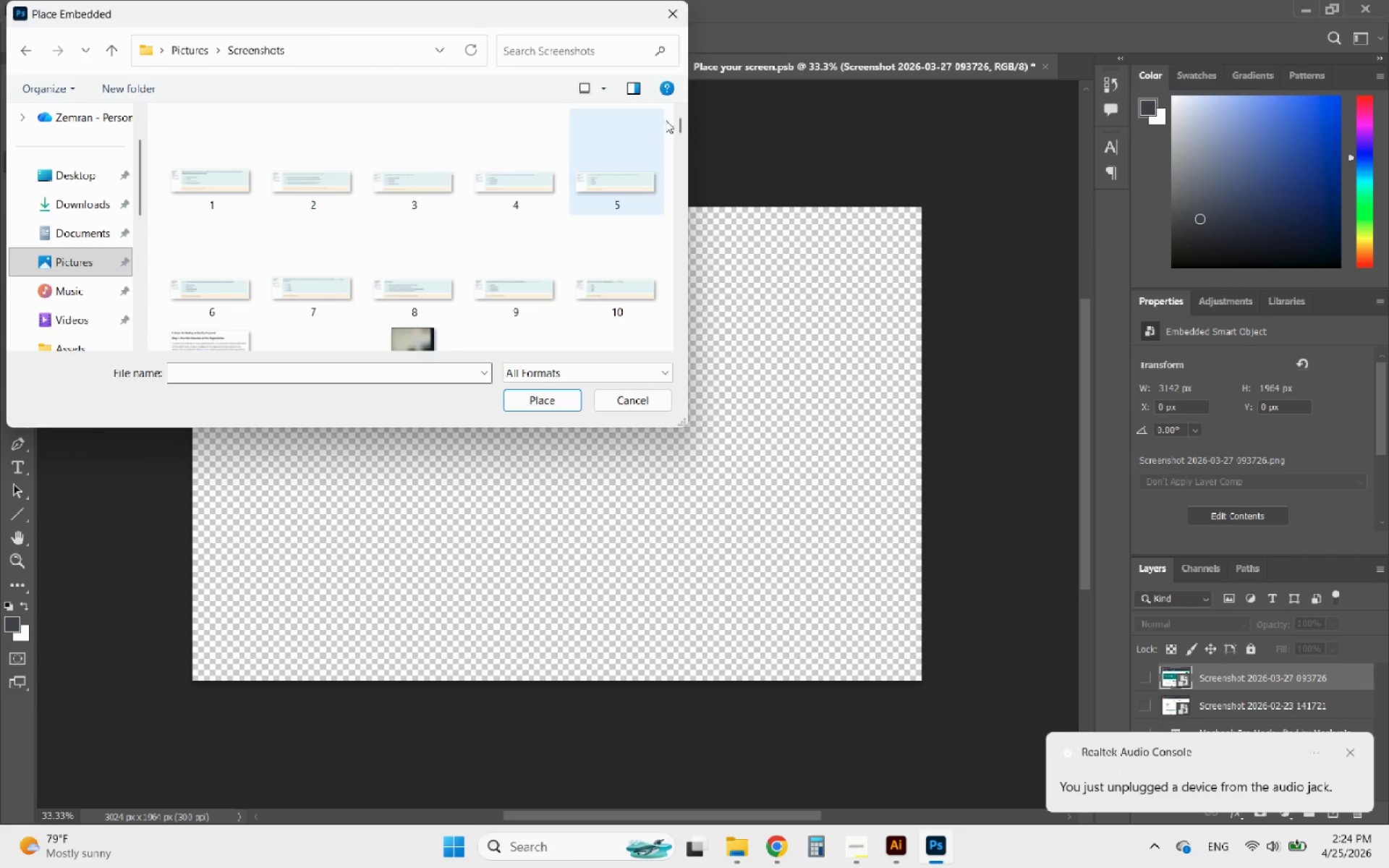 
left_click_drag(start_coordinate=[679, 120], to_coordinate=[669, 333])
 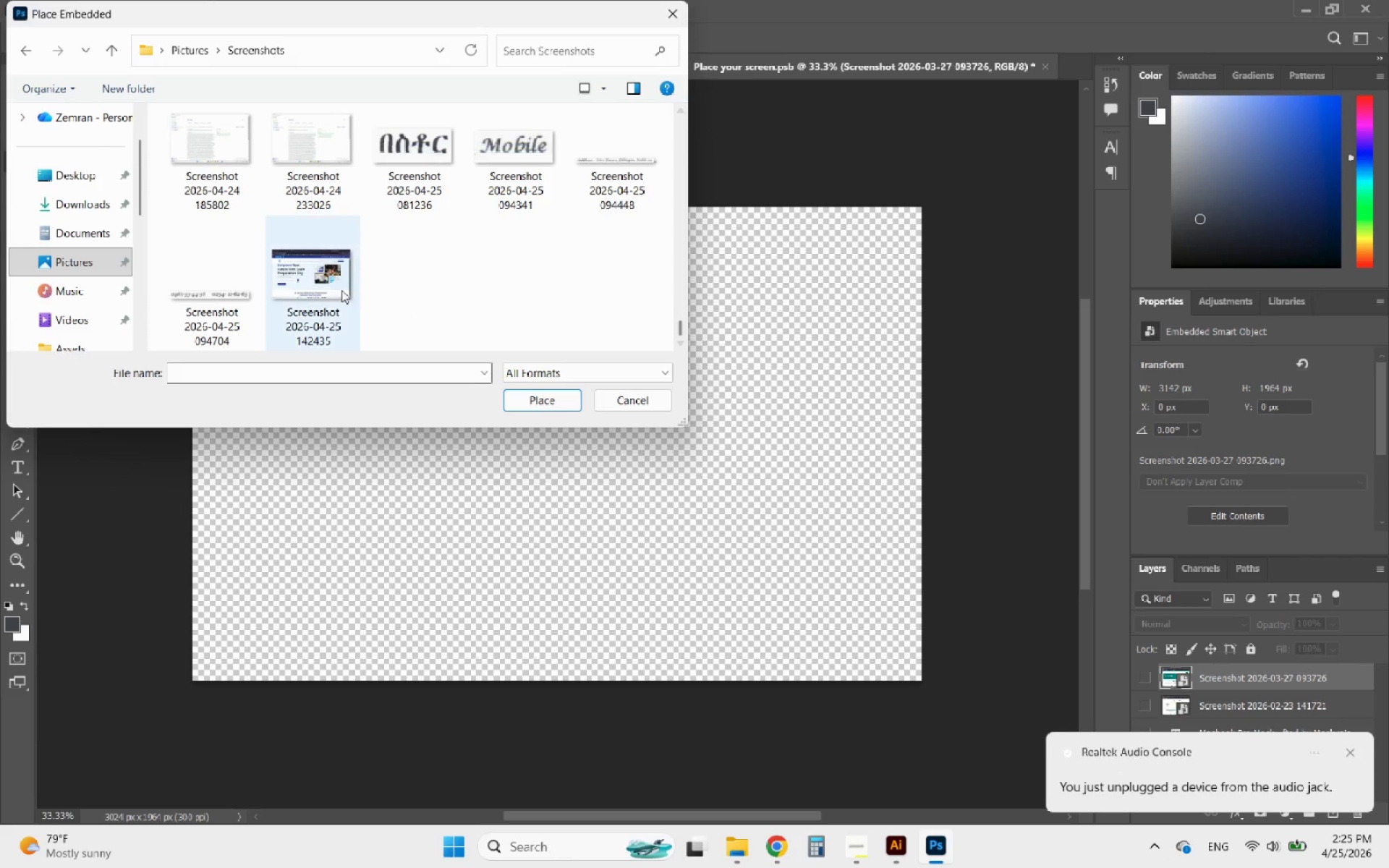 
left_click([319, 284])
 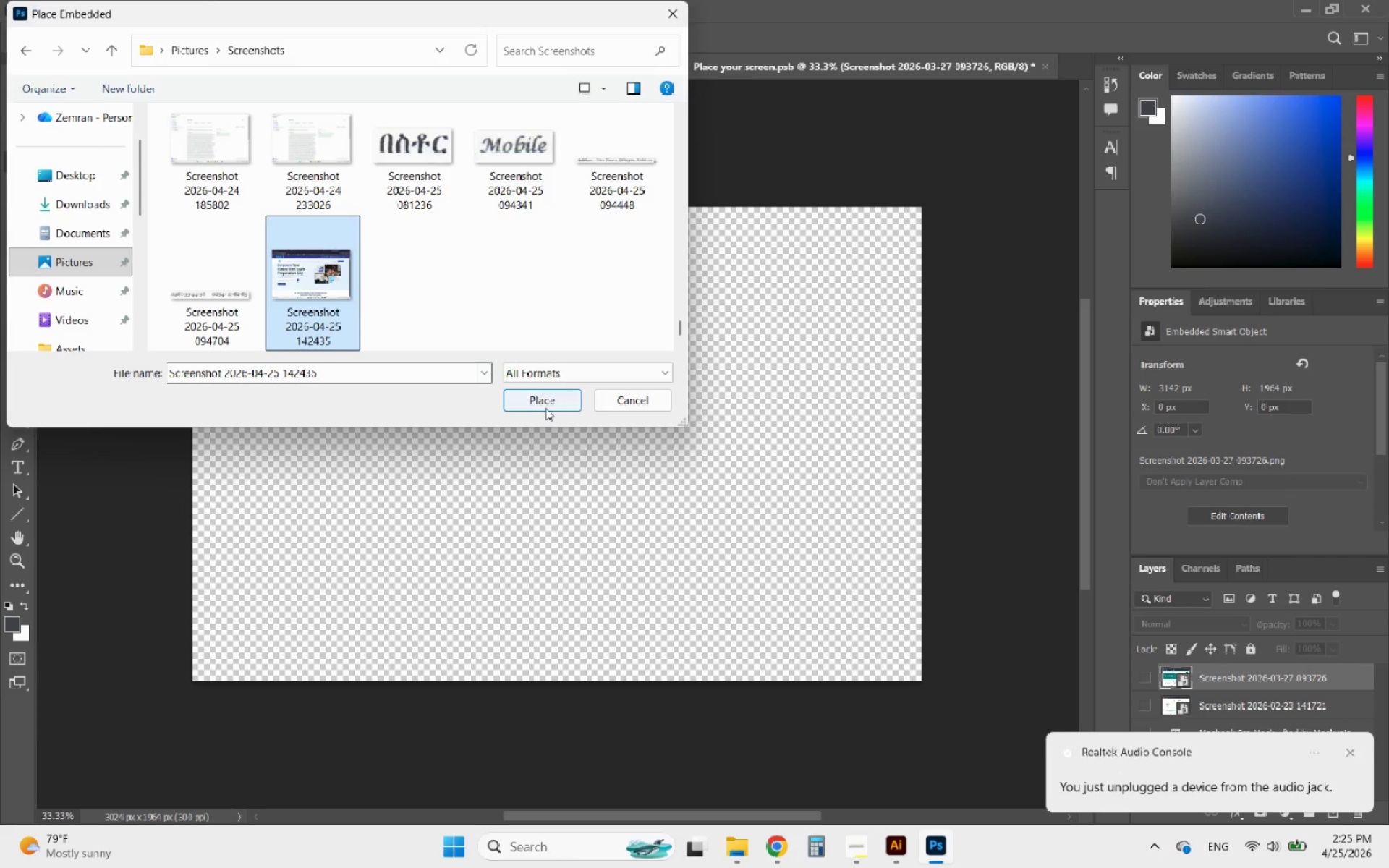 
left_click([549, 410])
 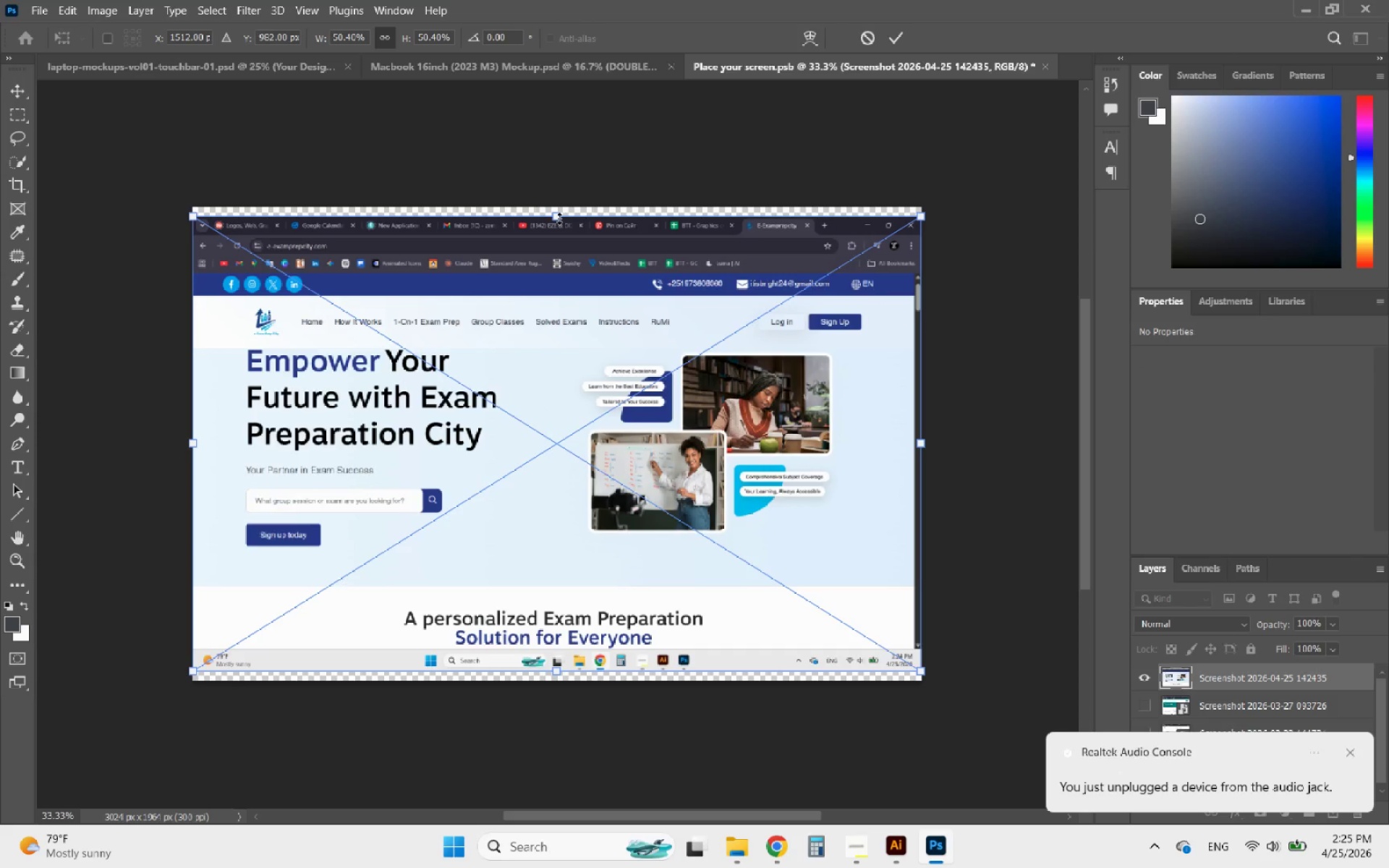 
left_click_drag(start_coordinate=[557, 218], to_coordinate=[557, 209])
 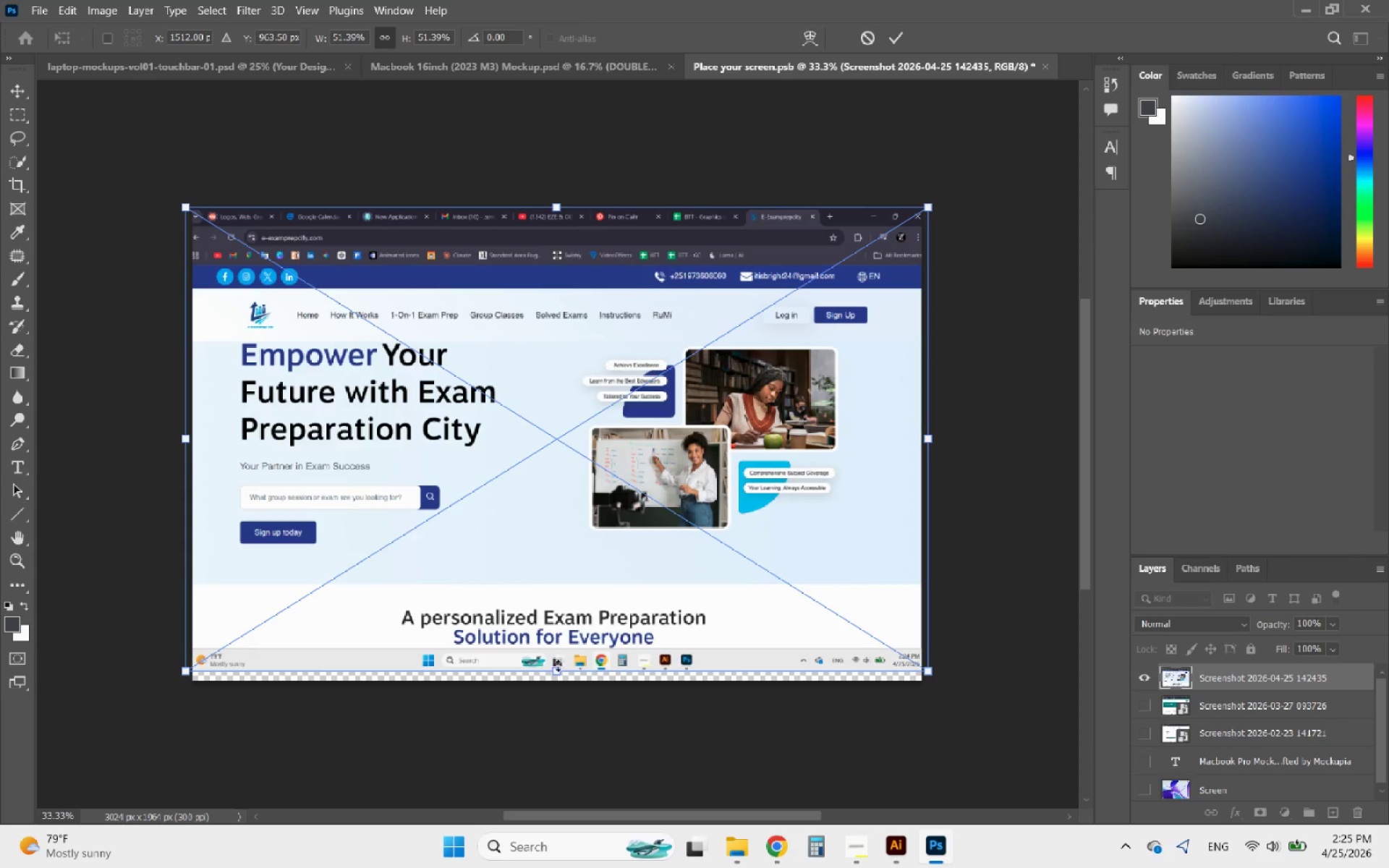 
left_click_drag(start_coordinate=[555, 668], to_coordinate=[539, 676])
 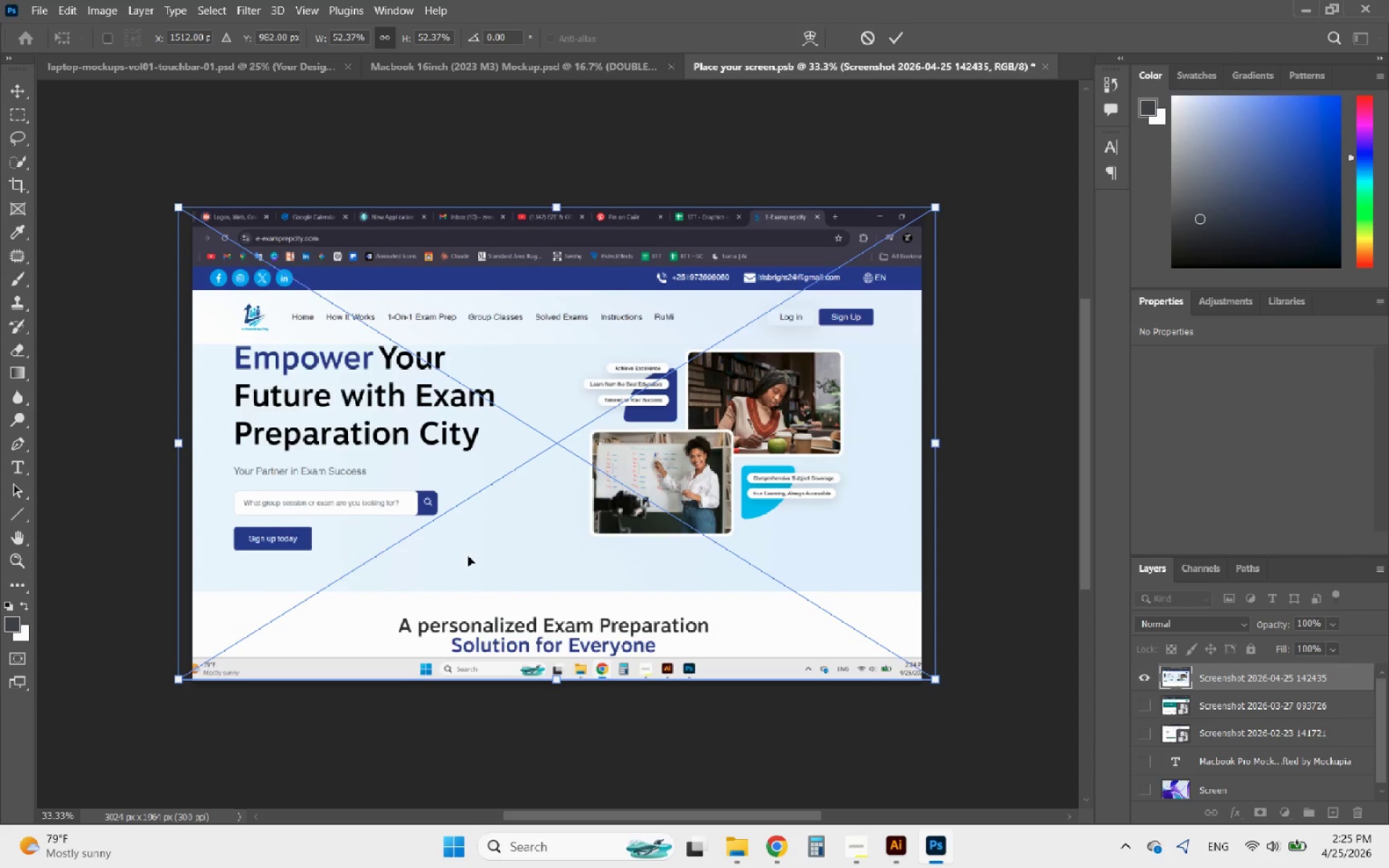 
left_click_drag(start_coordinate=[467, 555], to_coordinate=[483, 555])
 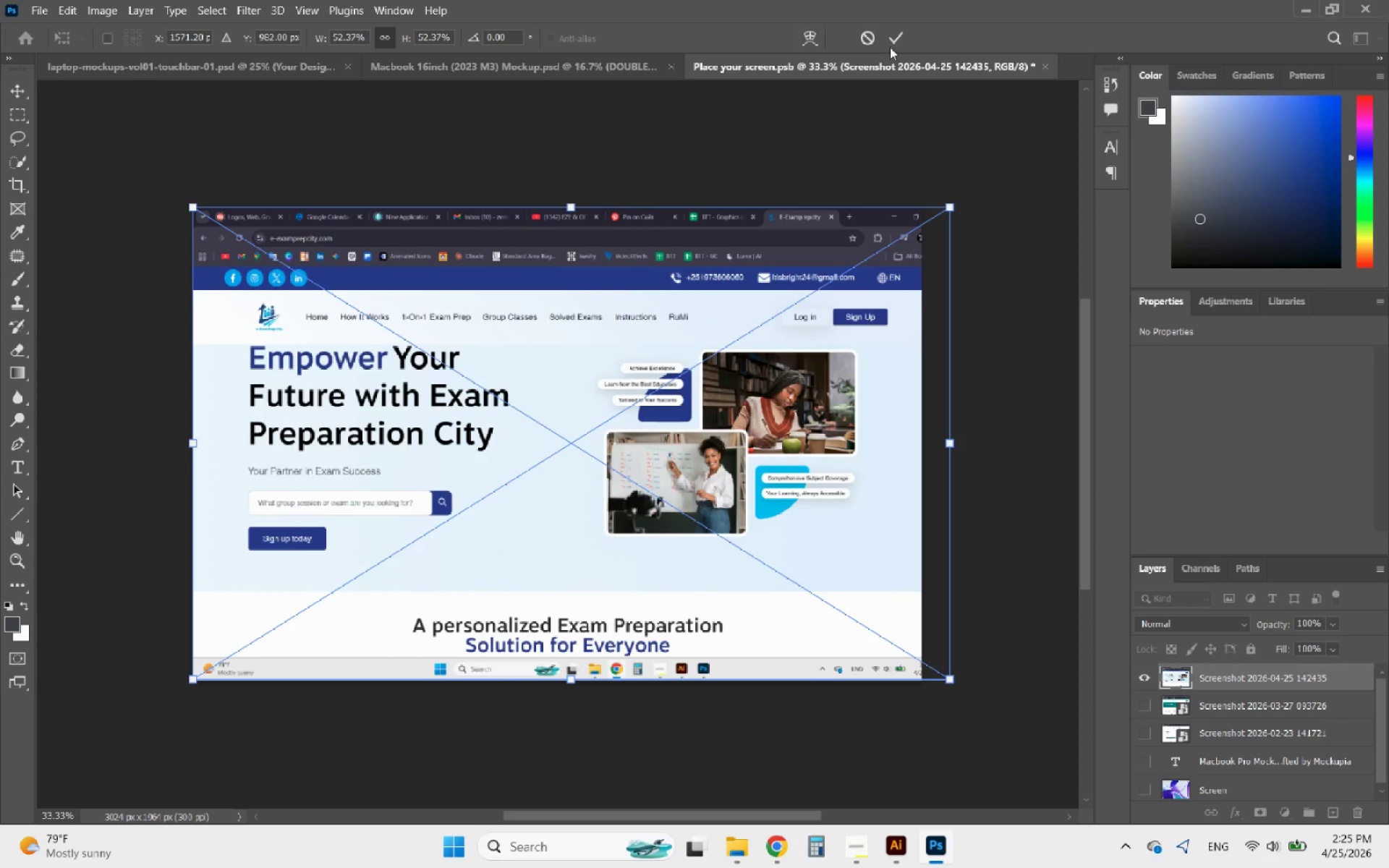 
left_click([895, 43])
 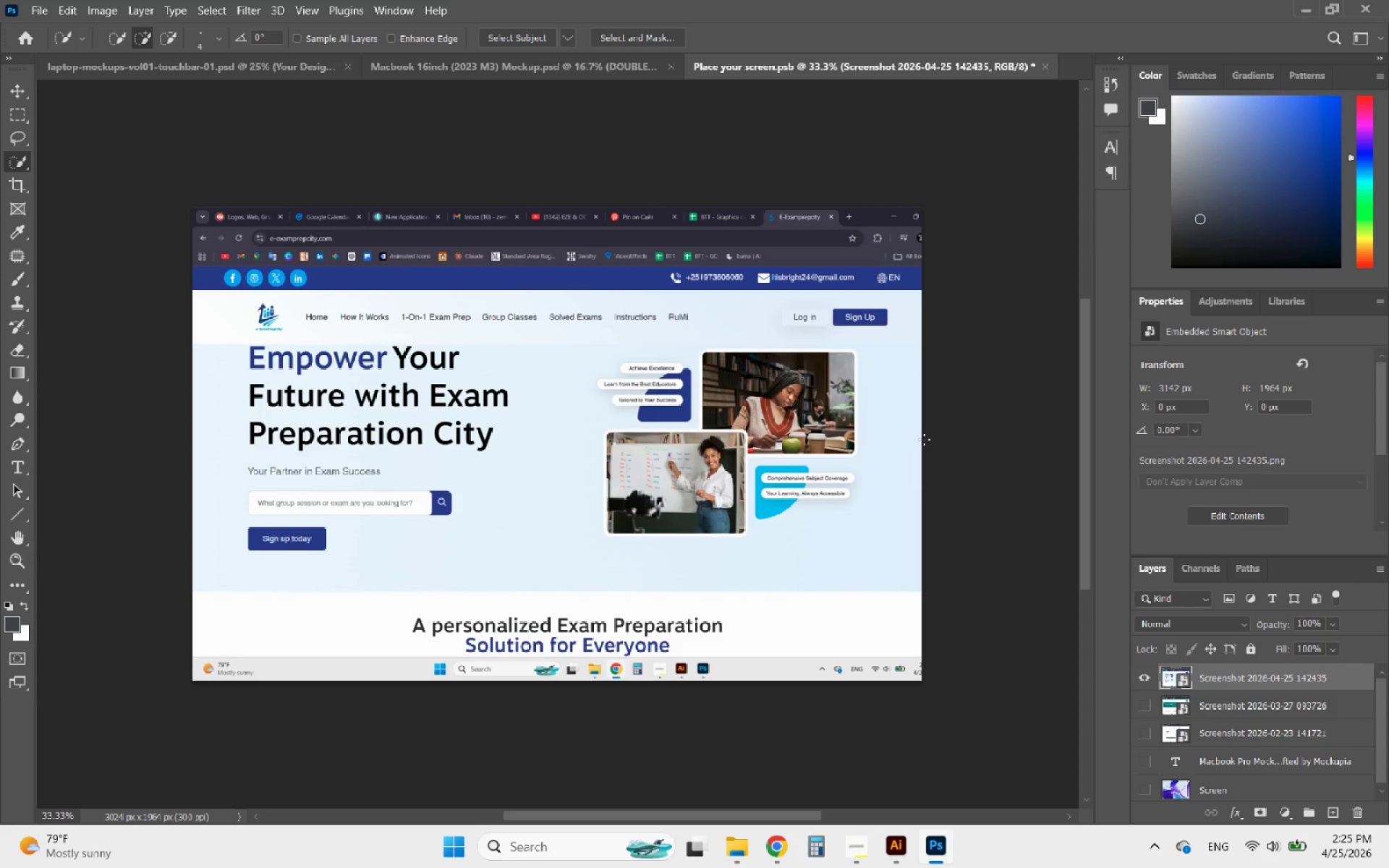 
key(Control+S)
 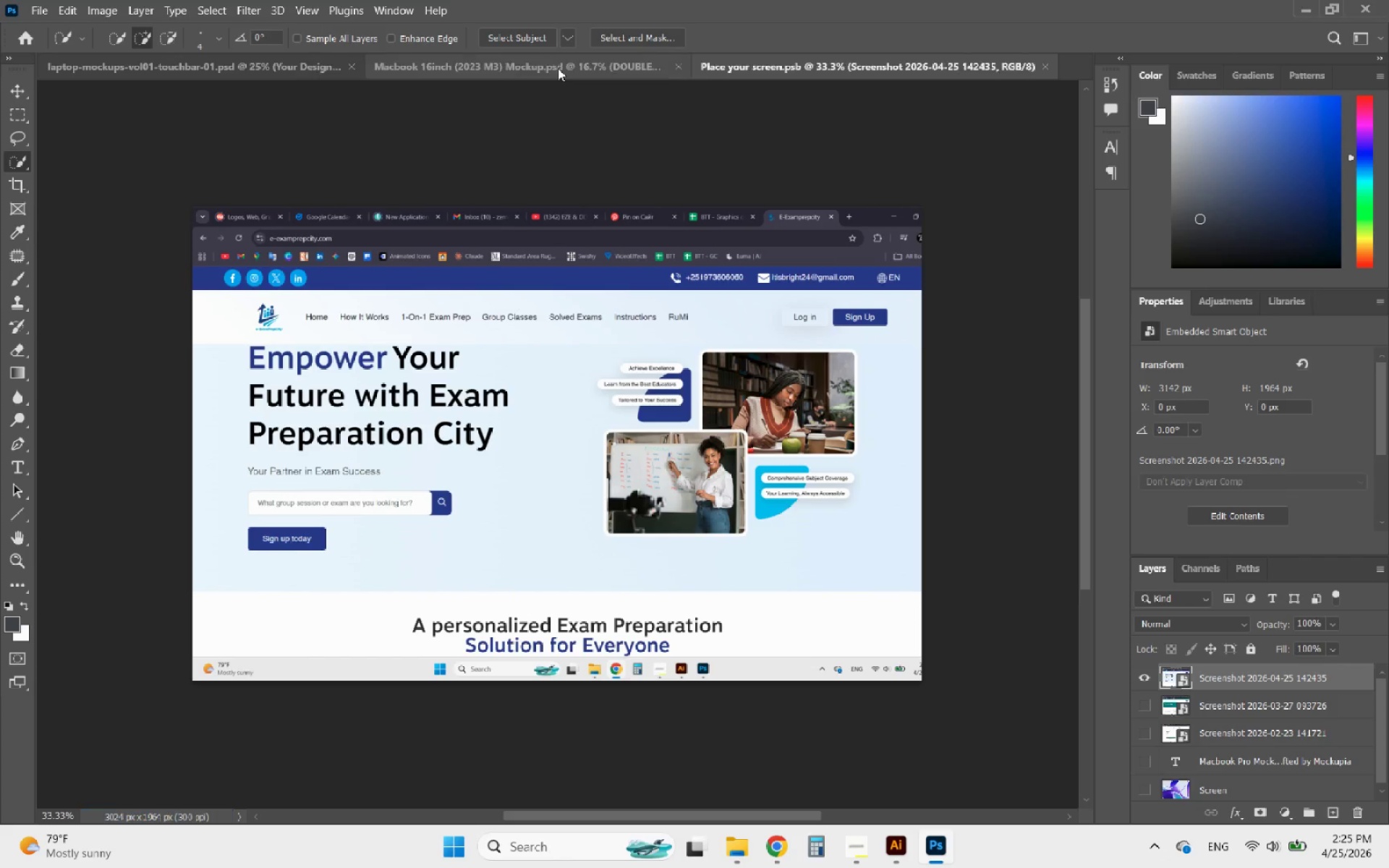 
left_click([546, 68])
 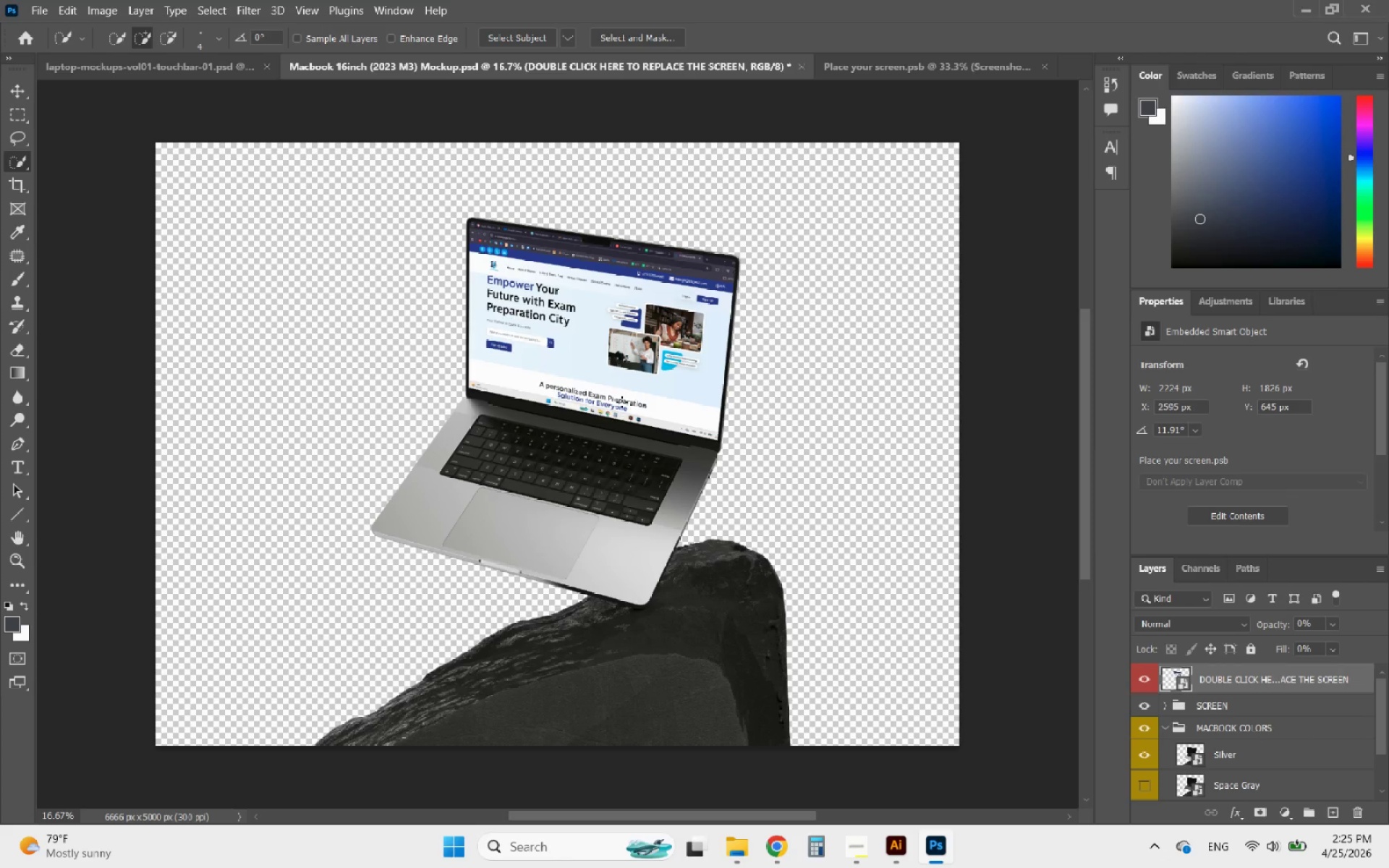 
left_click([43, 3])
 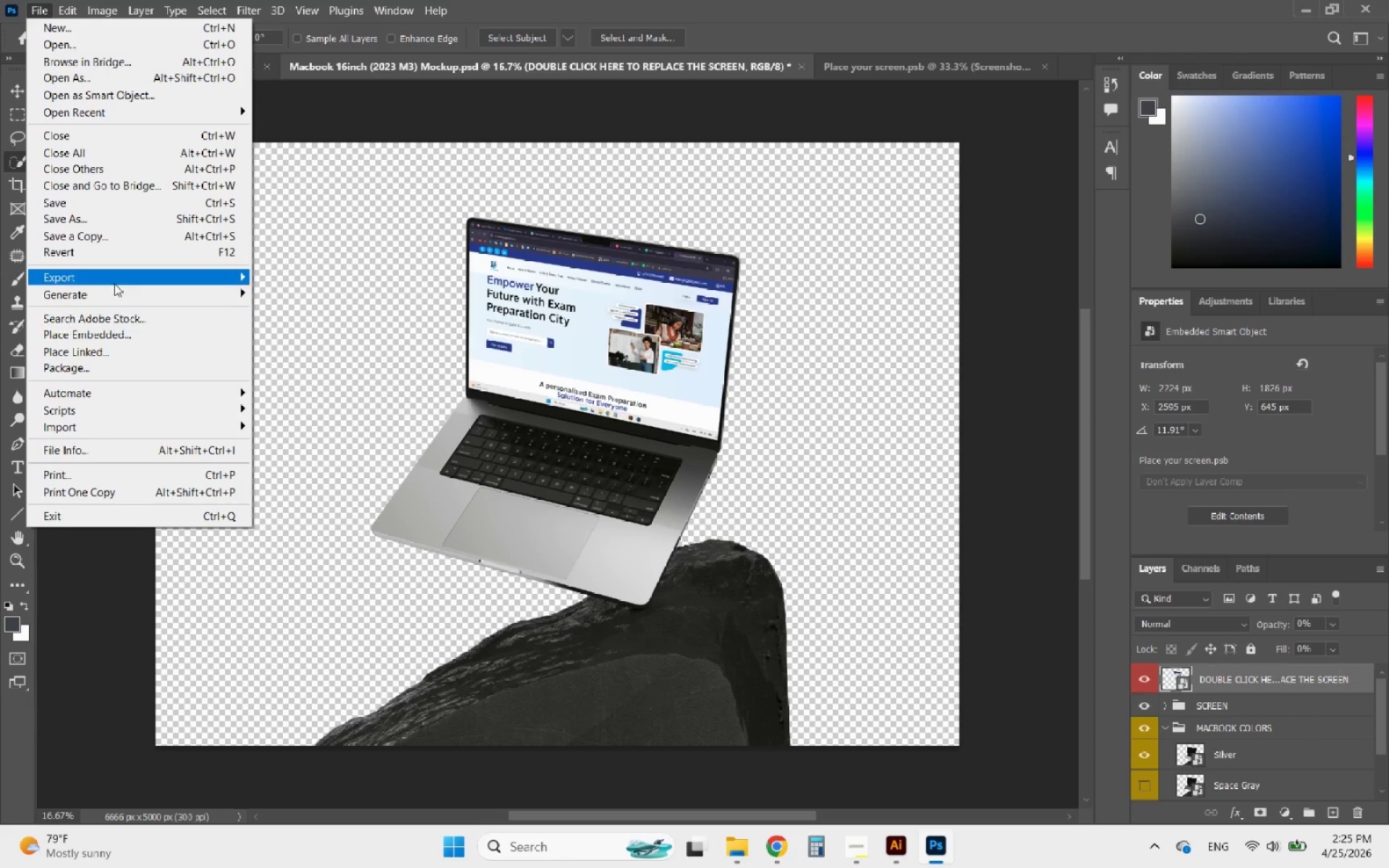 
left_click([114, 275])
 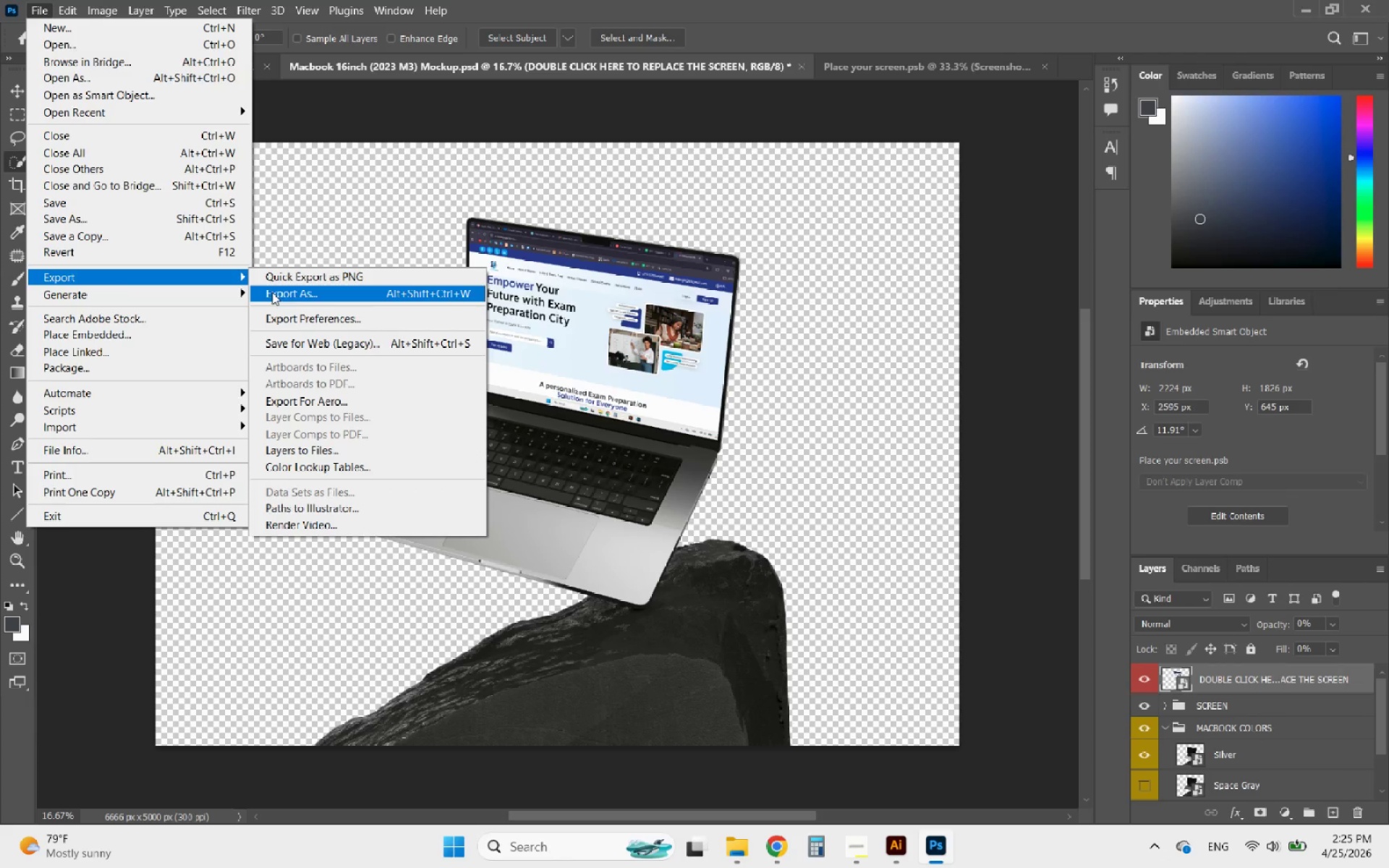 
left_click([287, 291])
 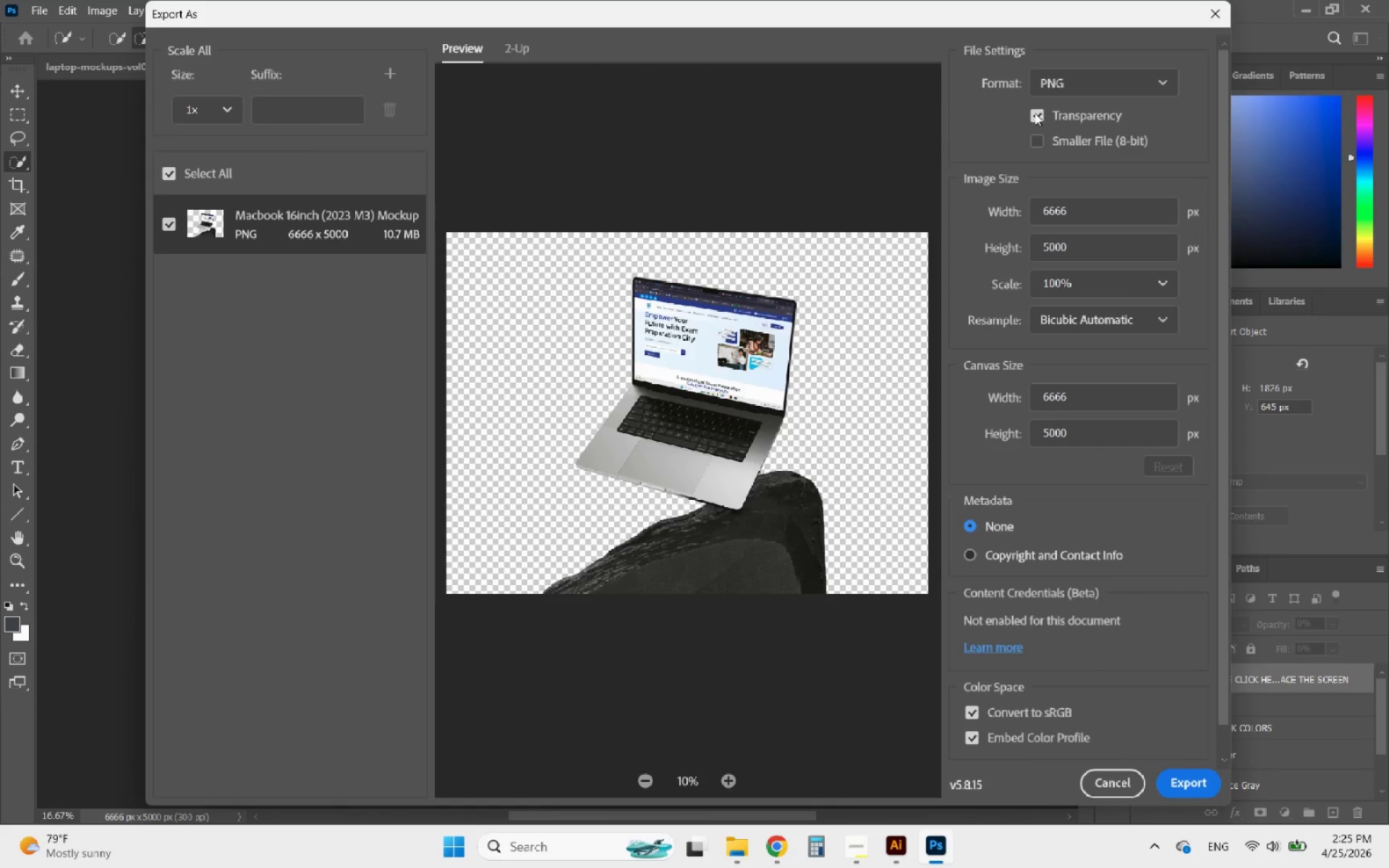 
wait(18.78)
 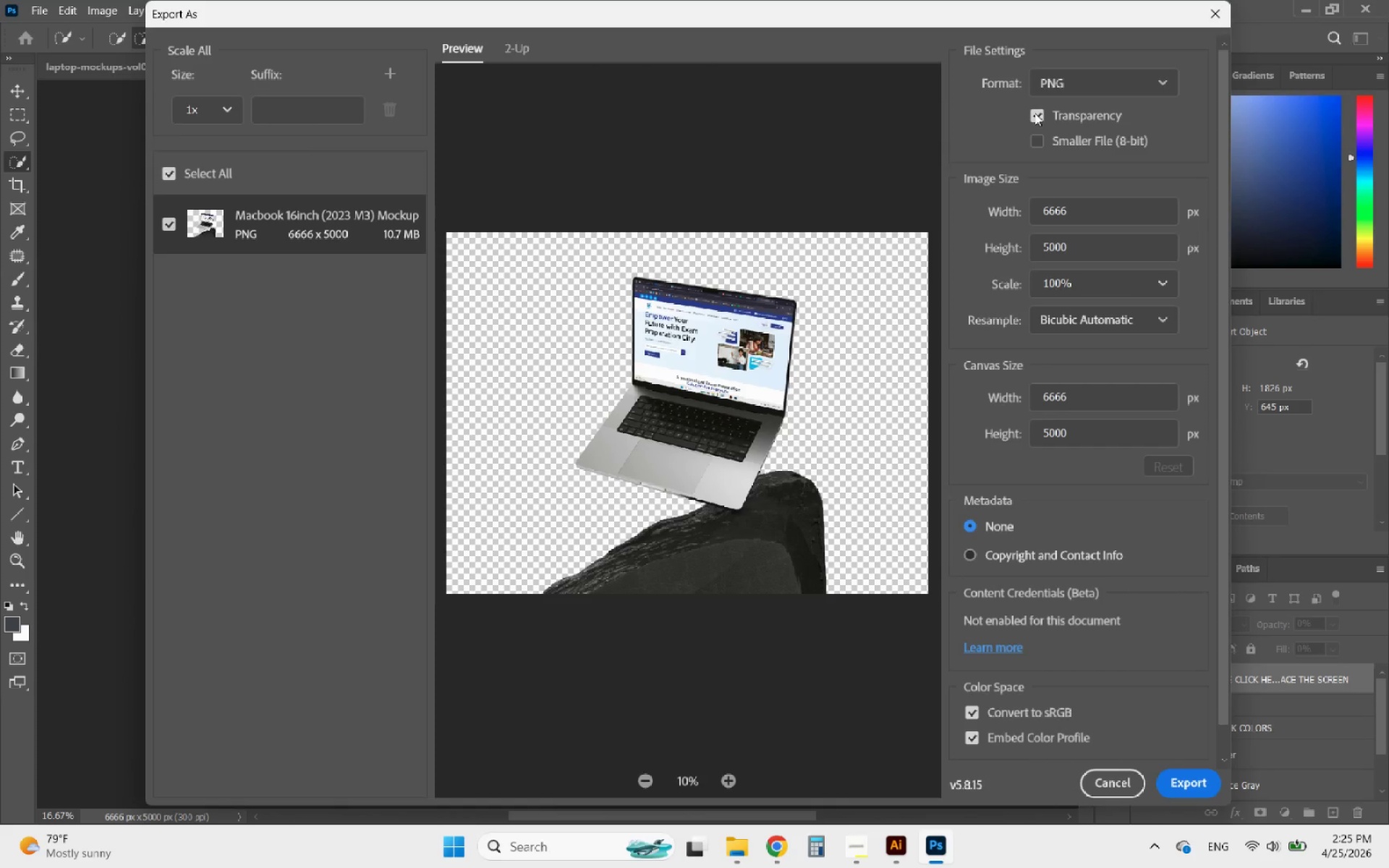 
left_click([1183, 778])
 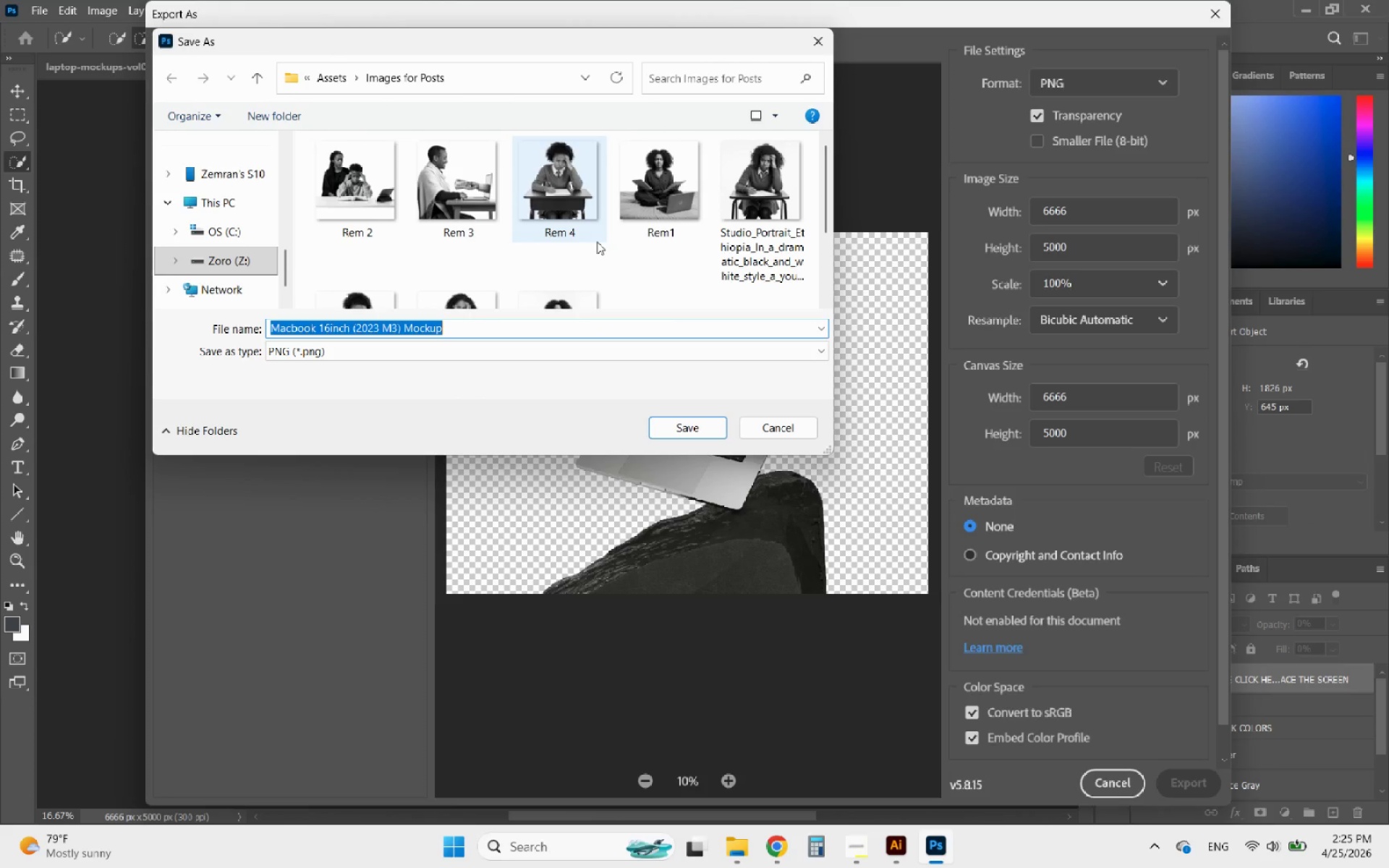 
scroll: coordinate [596, 270], scroll_direction: down, amount: 2.0
 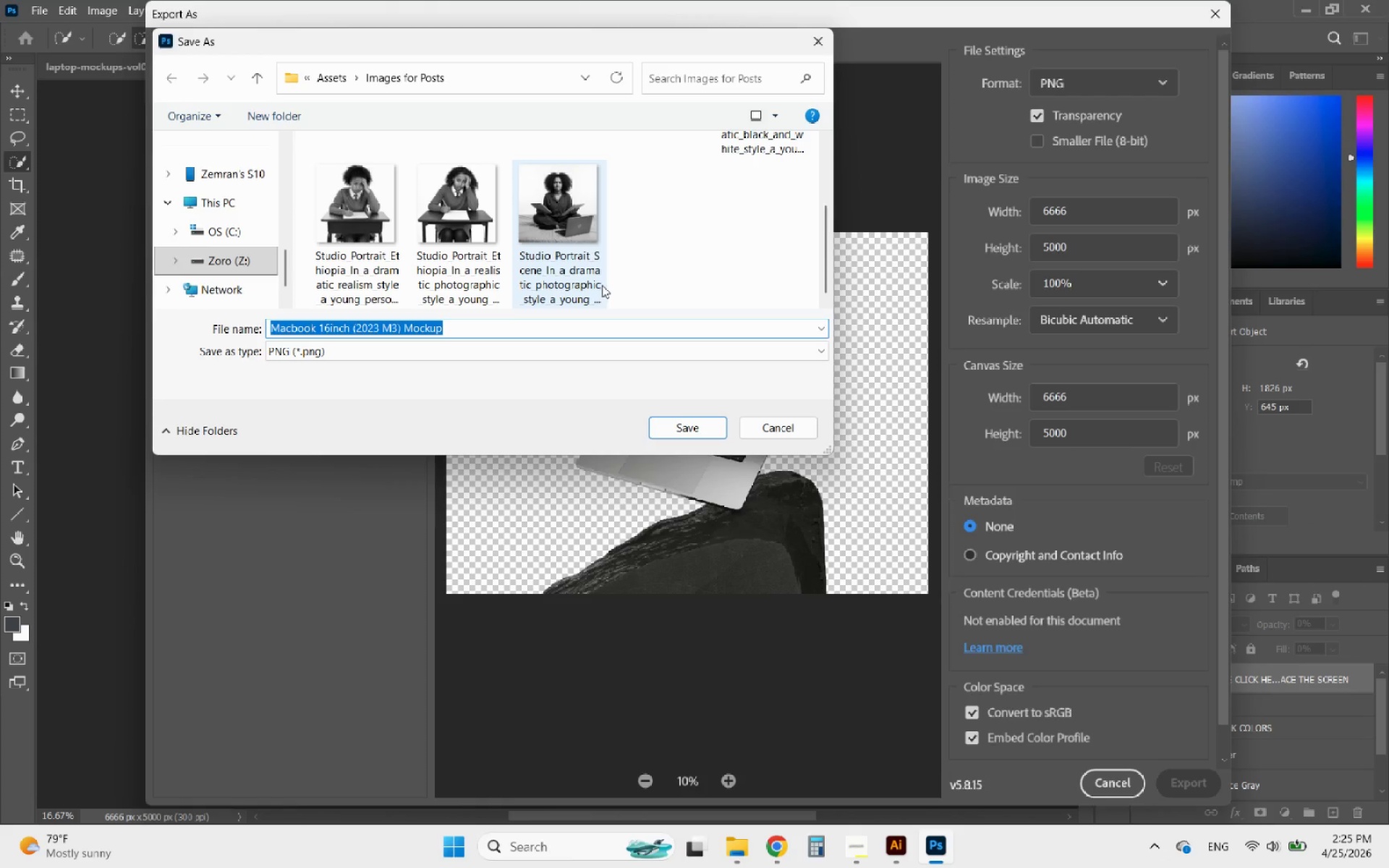 
scroll: coordinate [602, 285], scroll_direction: up, amount: 2.0
 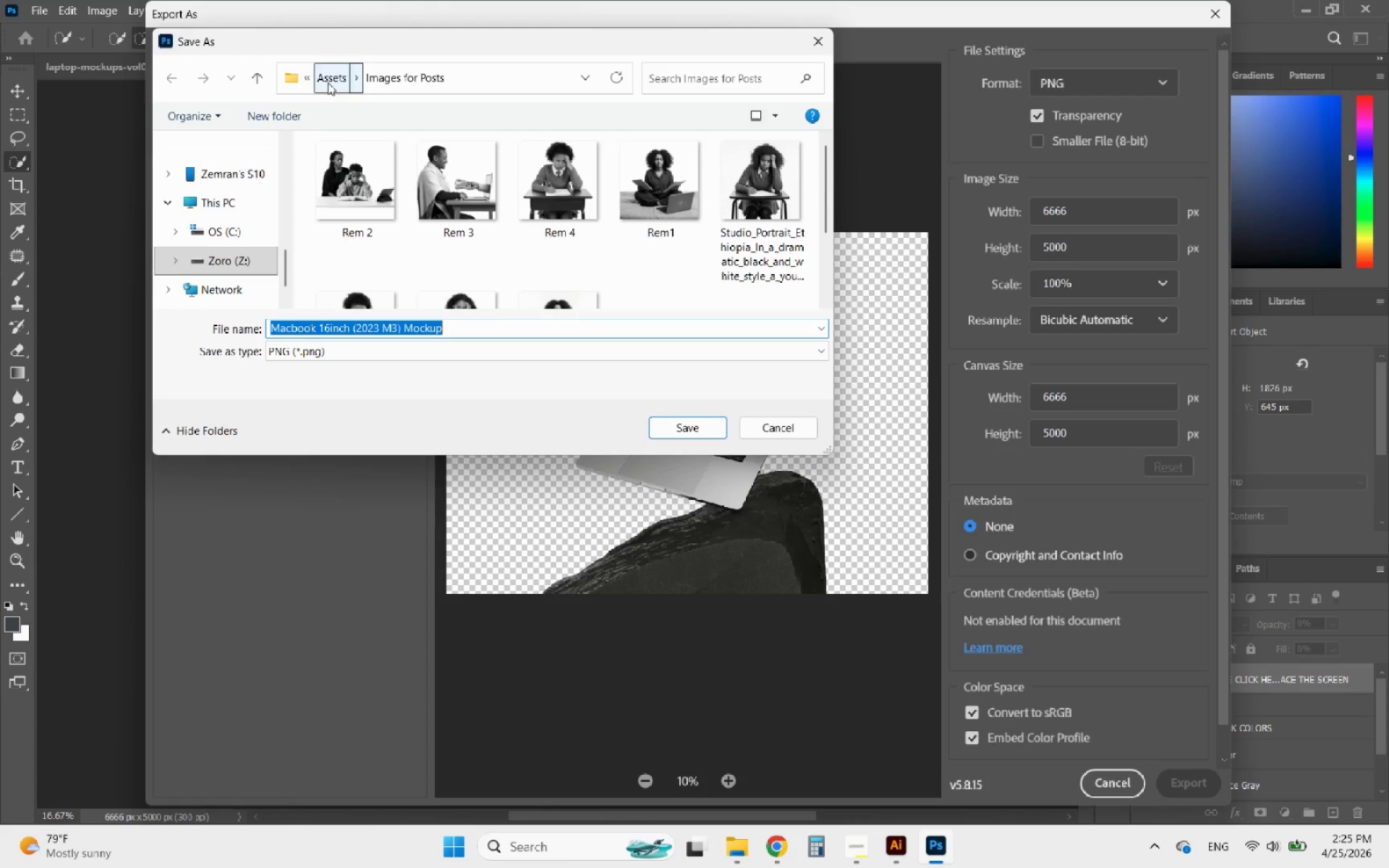 
left_click([328, 82])
 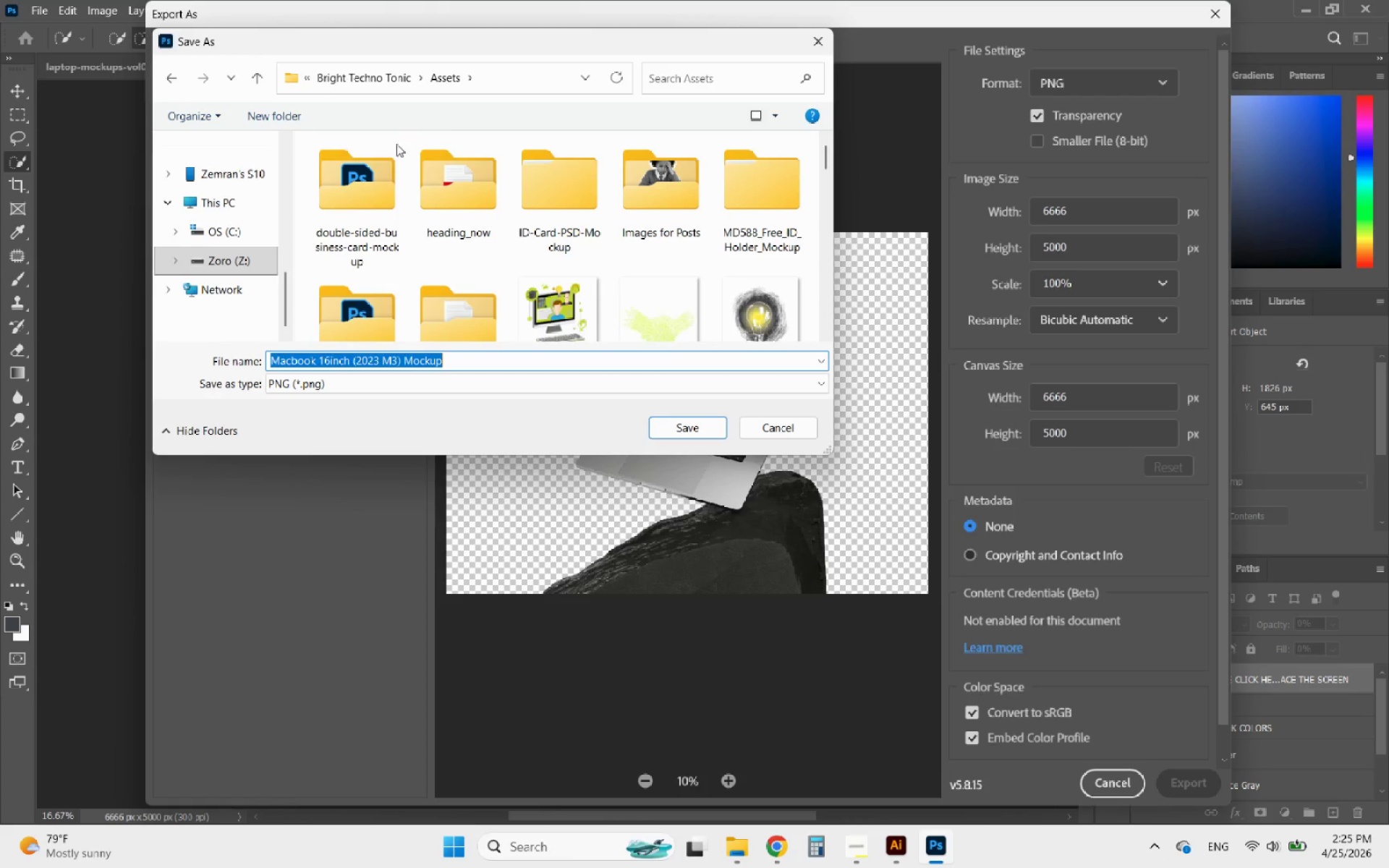 
scroll: coordinate [247, 259], scroll_direction: down, amount: 1.0
 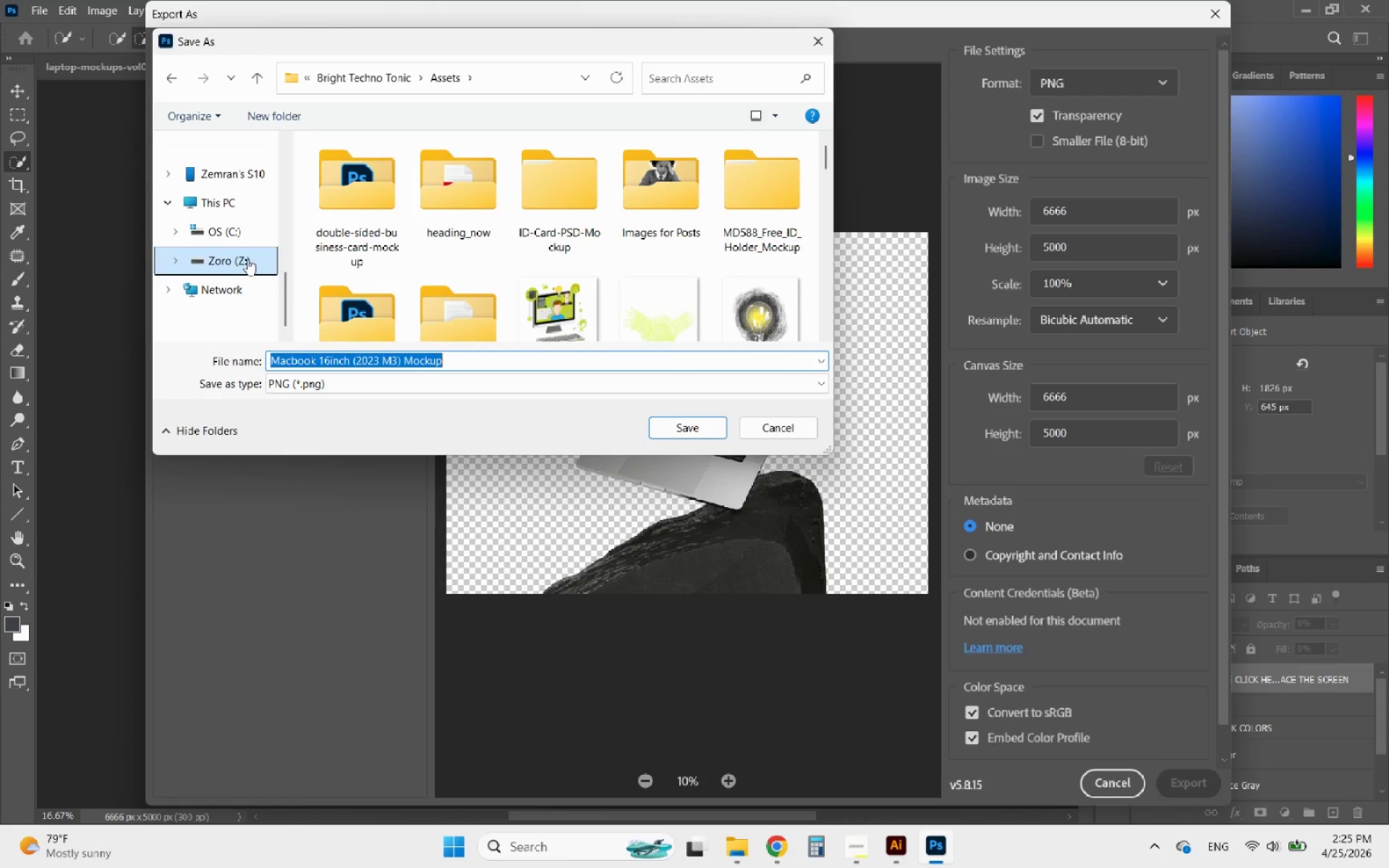 
scroll: coordinate [247, 259], scroll_direction: up, amount: 2.0
 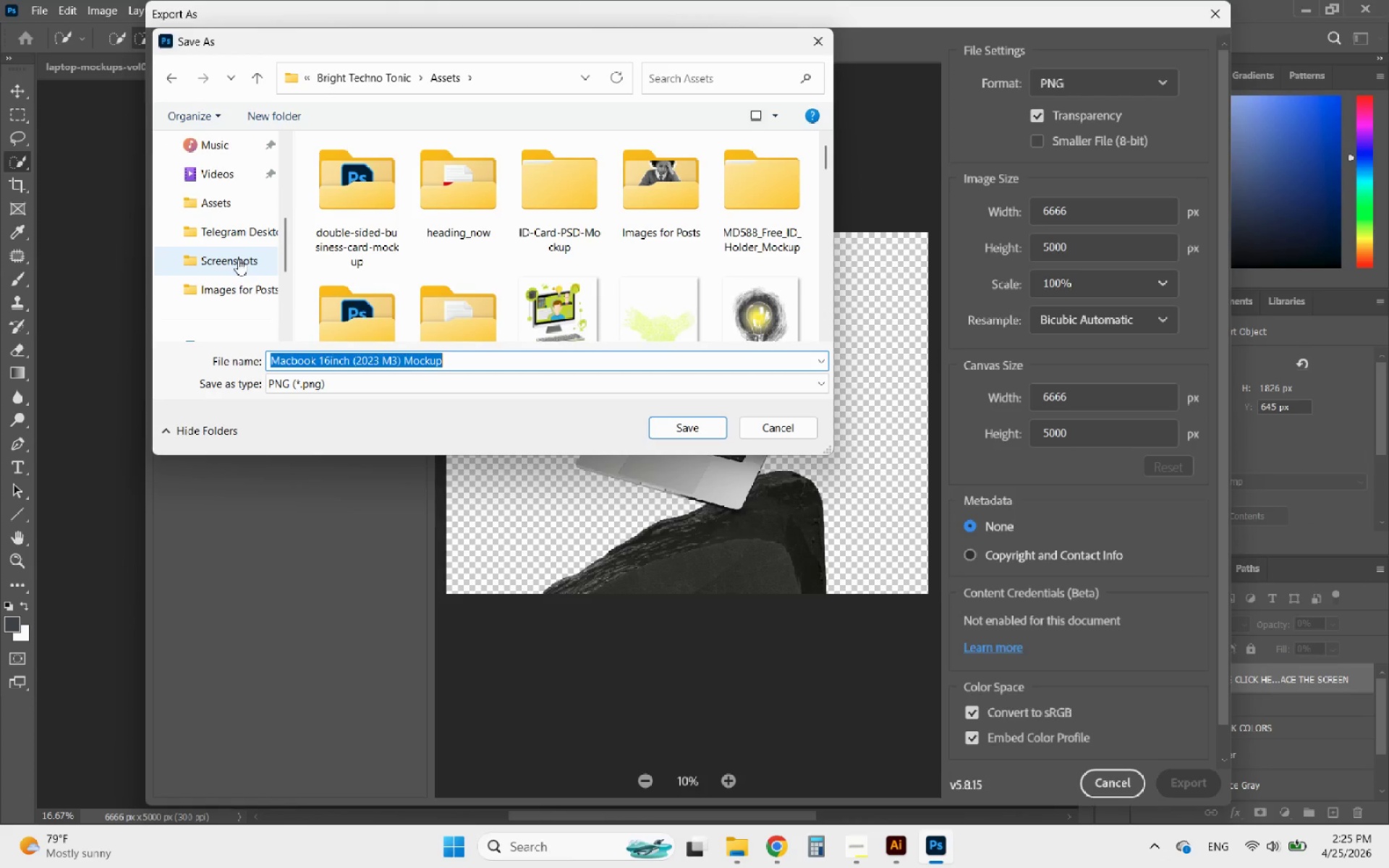 
scroll: coordinate [242, 278], scroll_direction: down, amount: 3.0
 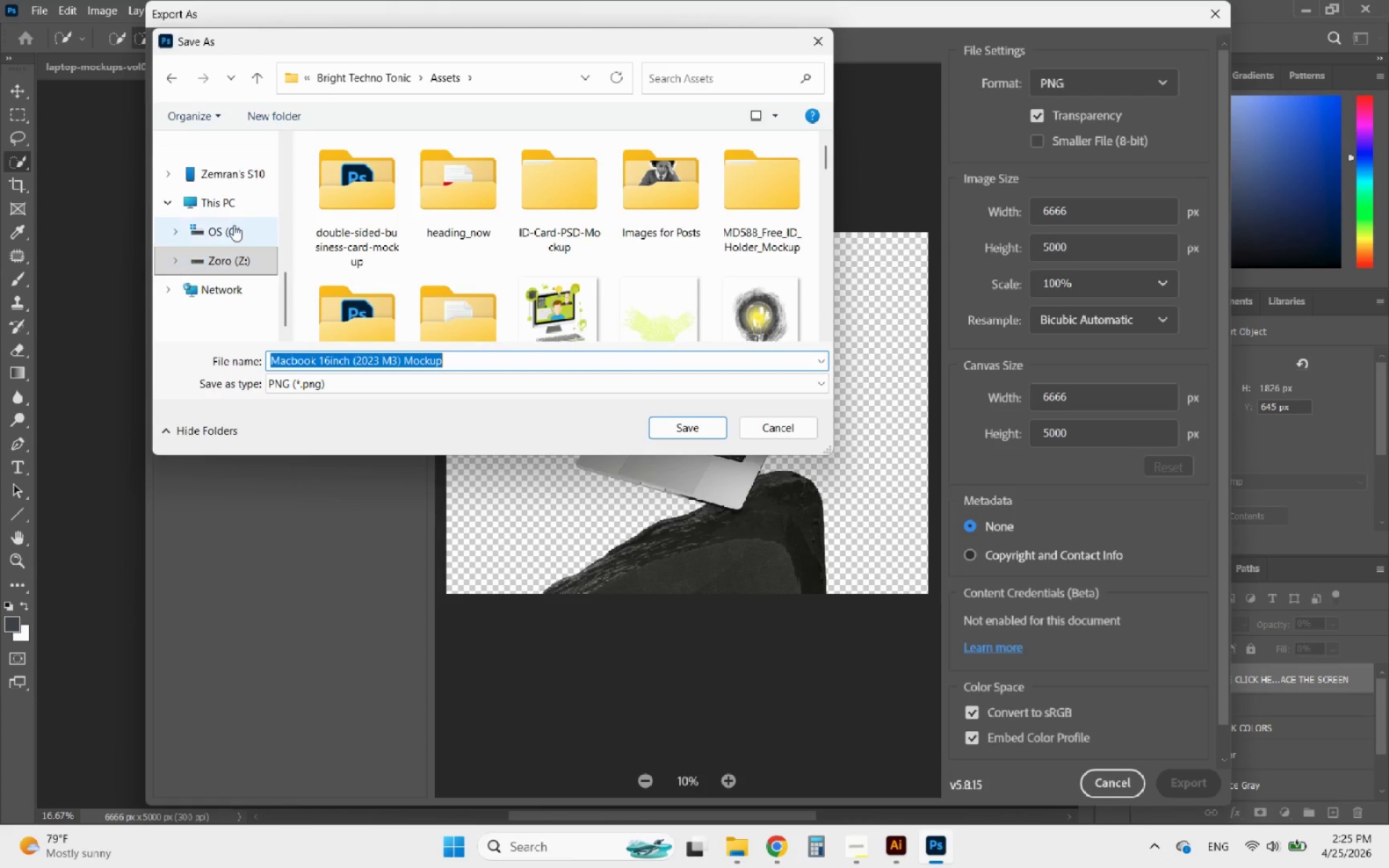 
scroll: coordinate [234, 224], scroll_direction: up, amount: 2.0
 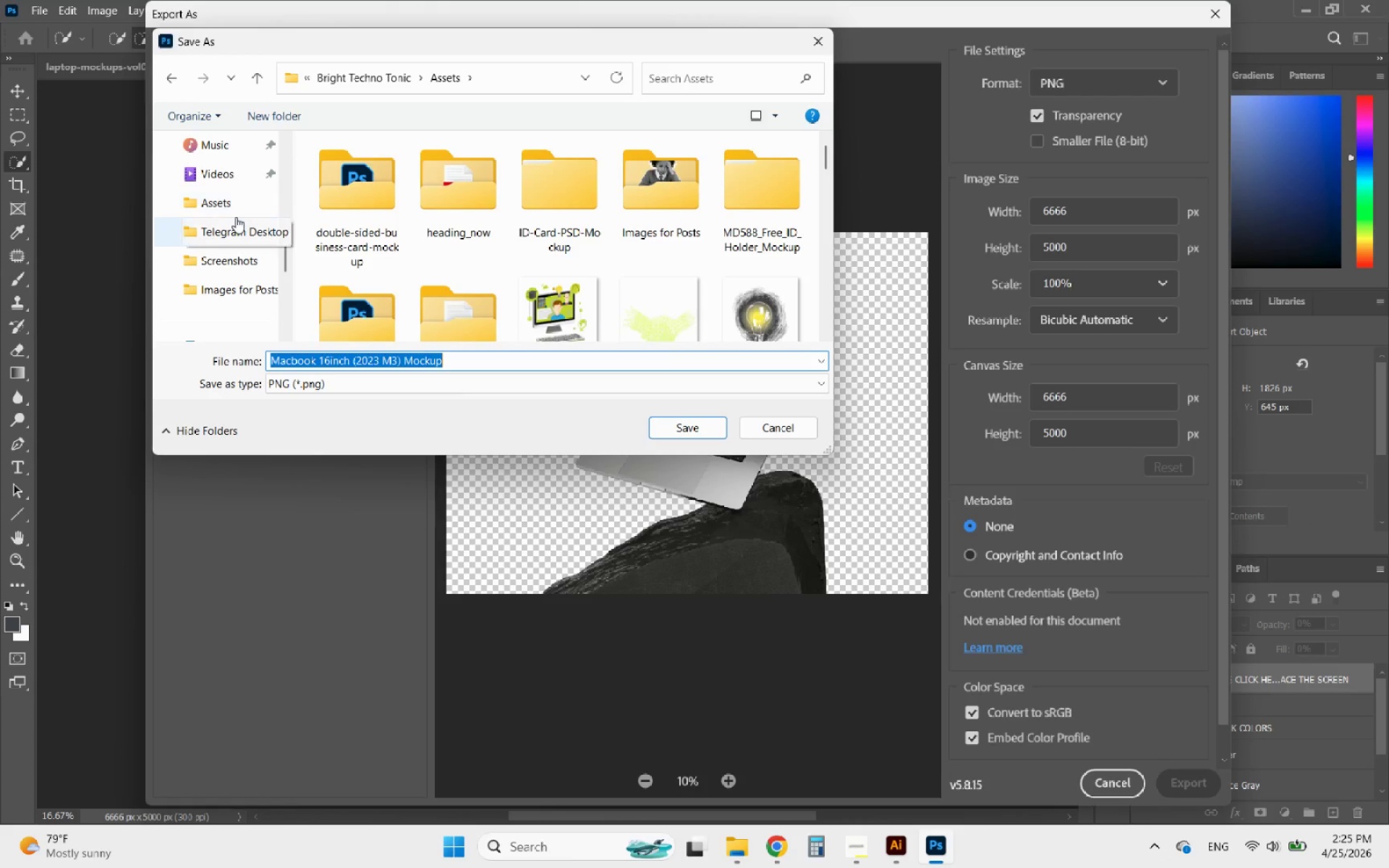 
left_click([224, 208])
 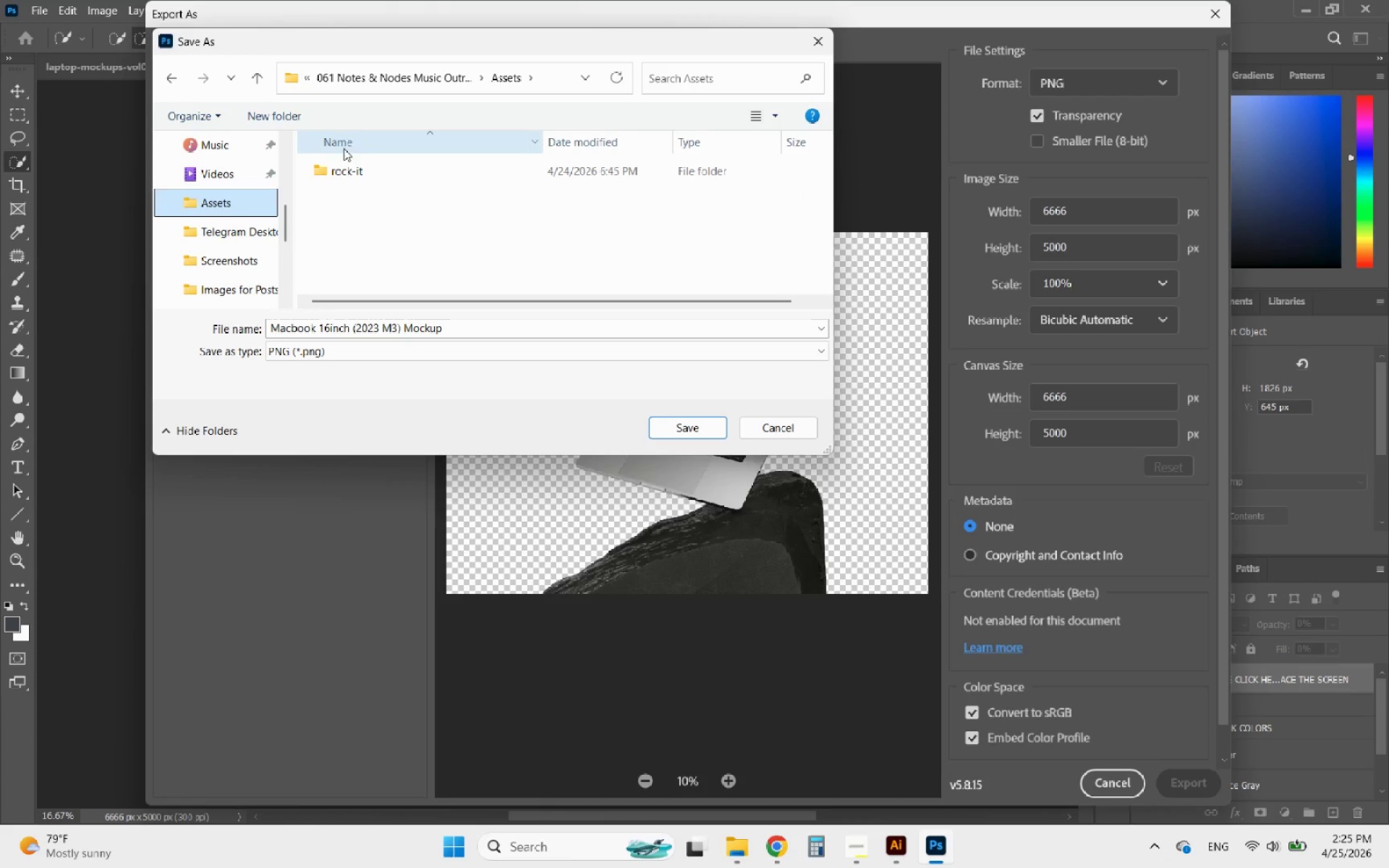 
left_click([360, 80])
 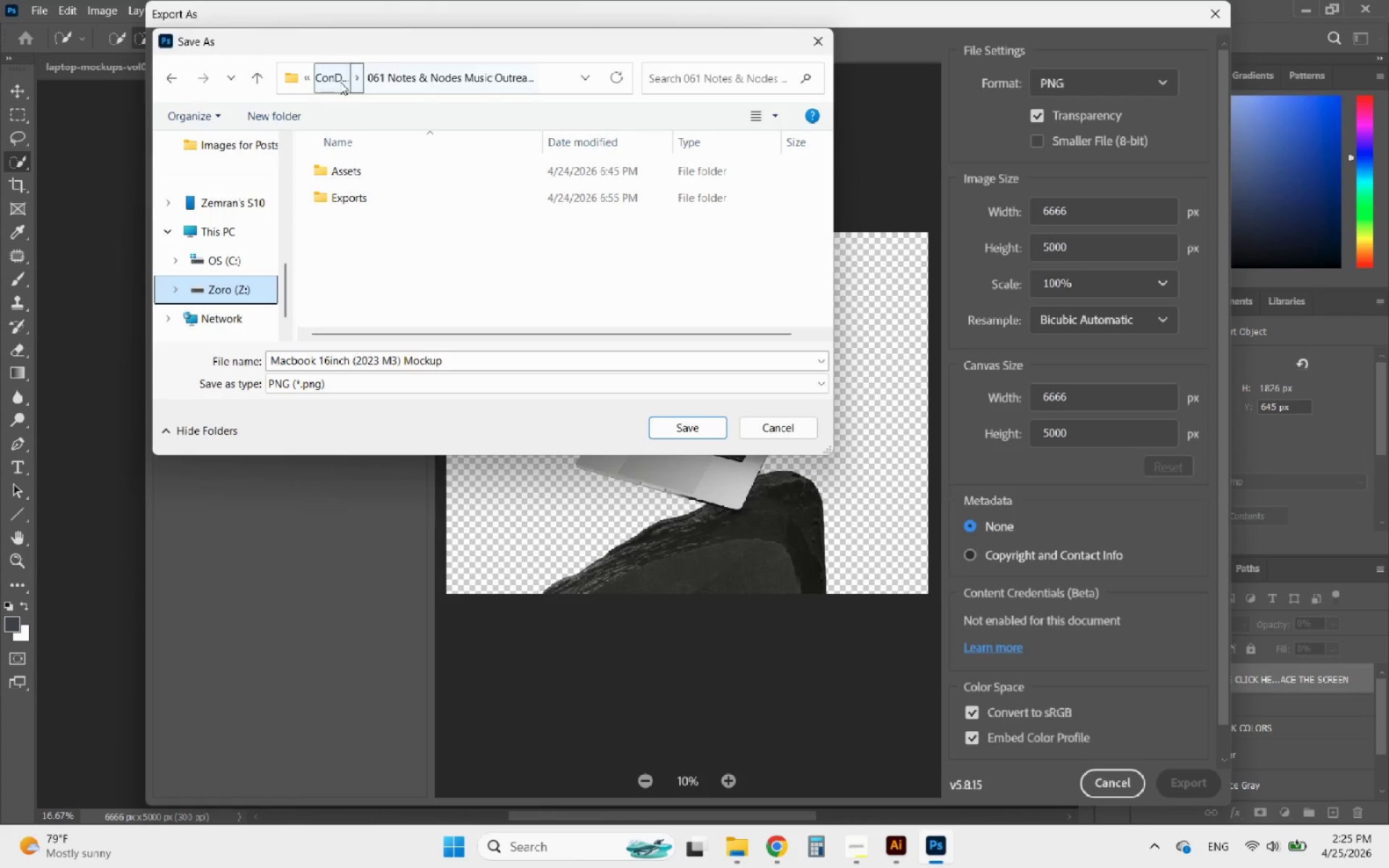 
left_click([340, 82])
 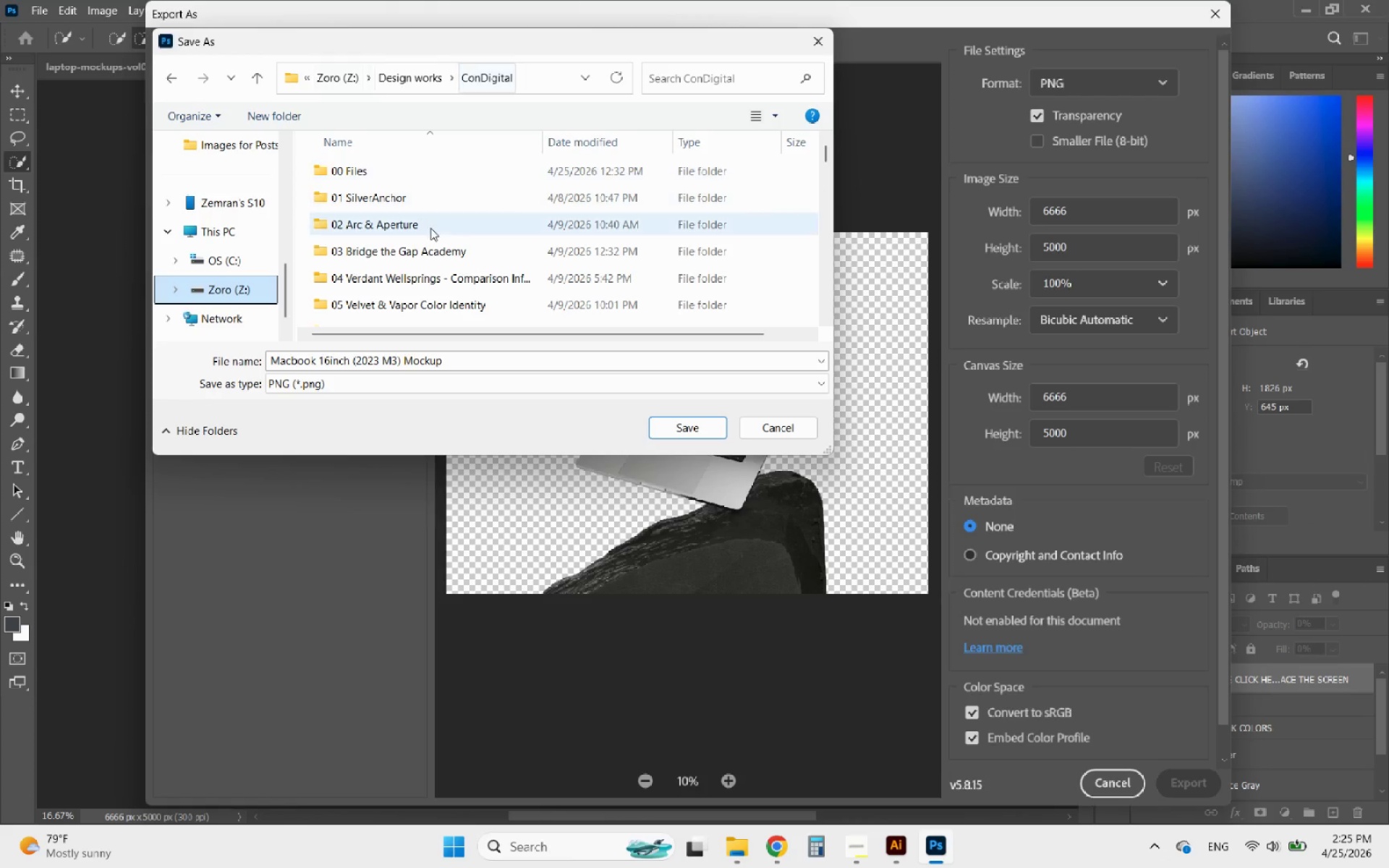 
scroll: coordinate [431, 271], scroll_direction: down, amount: 4.0
 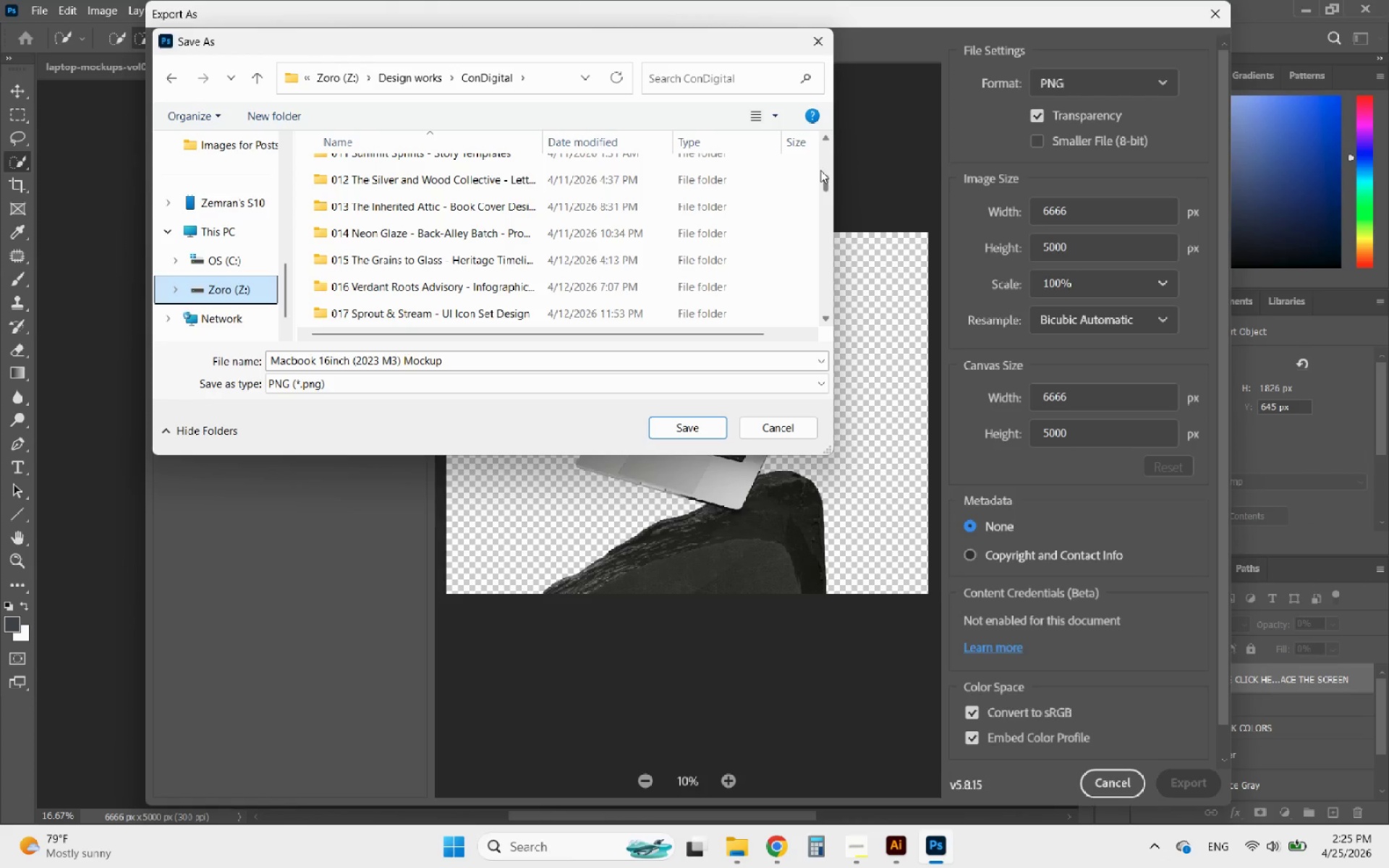 
left_click_drag(start_coordinate=[825, 179], to_coordinate=[825, 311])
 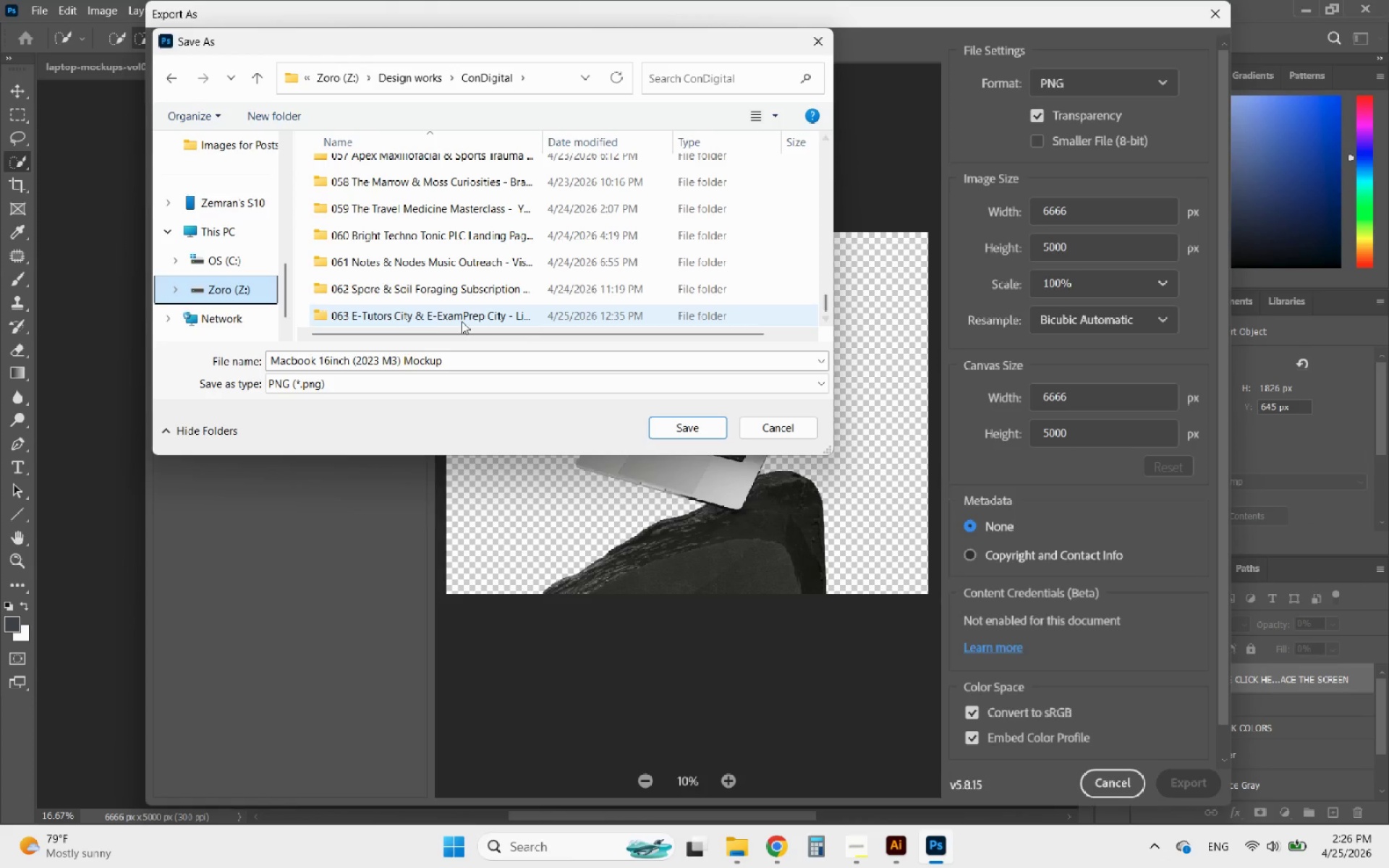 
left_click([413, 317])
 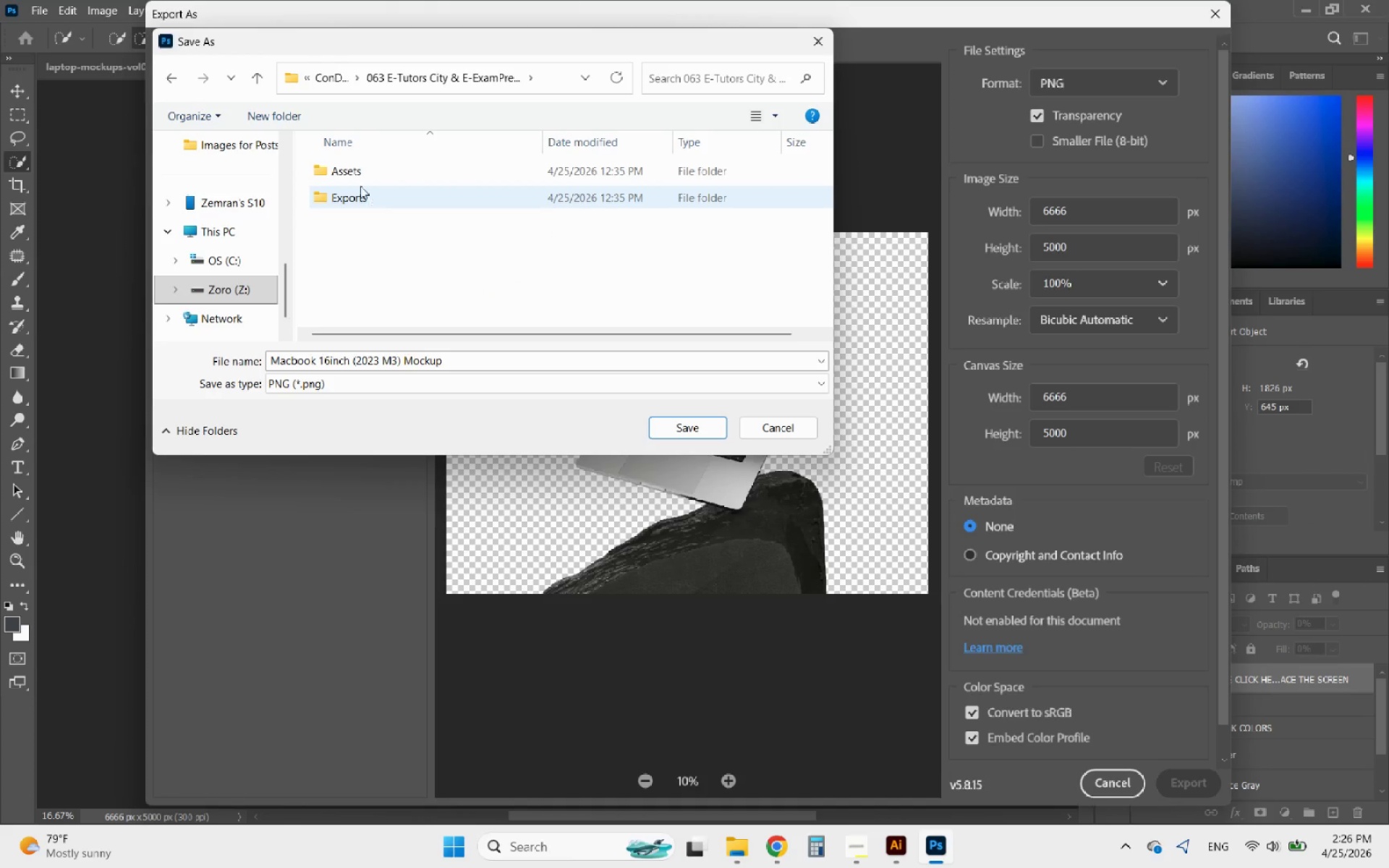 
scroll: coordinate [413, 317], scroll_direction: down, amount: 2.0
 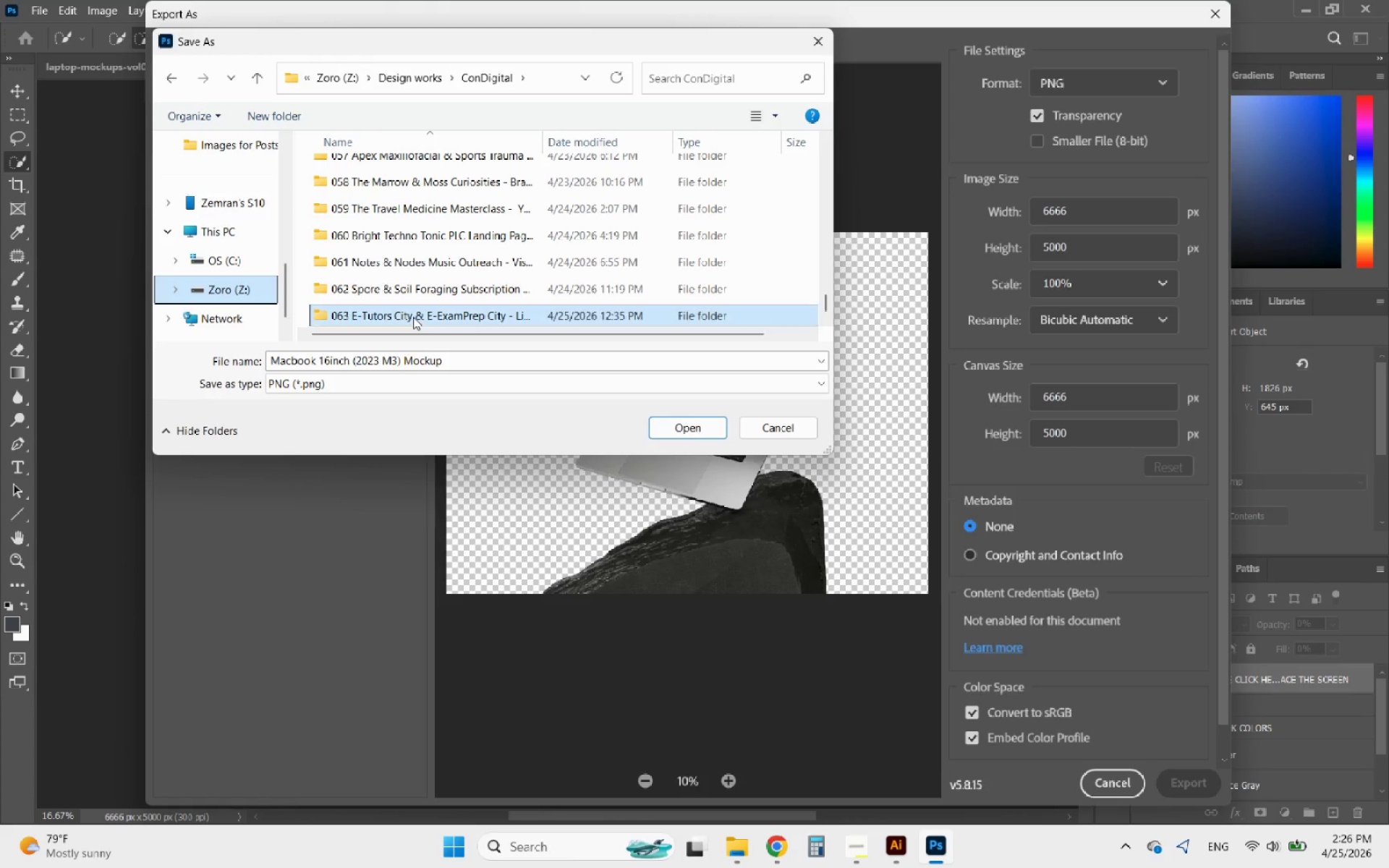 
double_click([355, 173])
 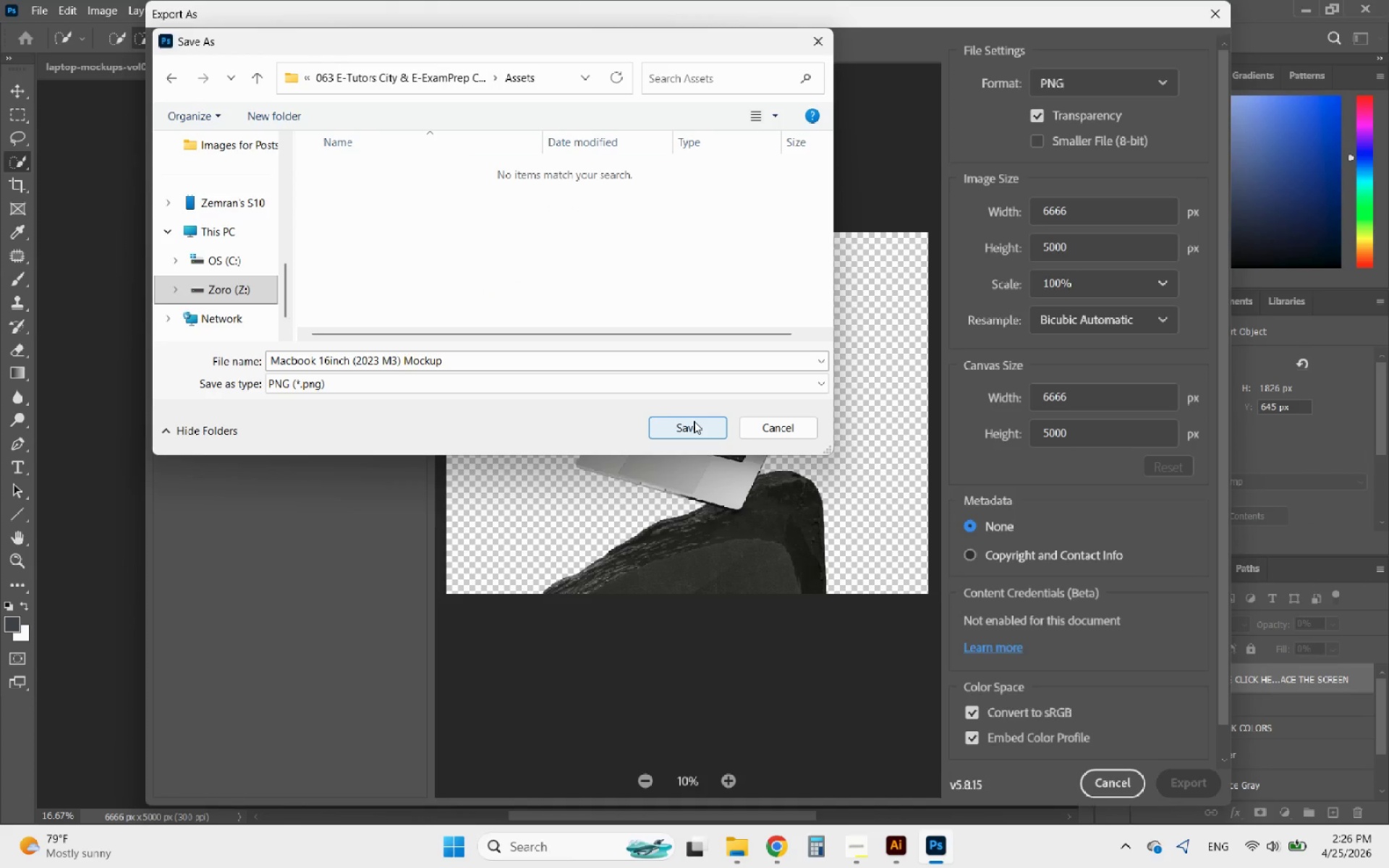 
left_click([679, 428])
 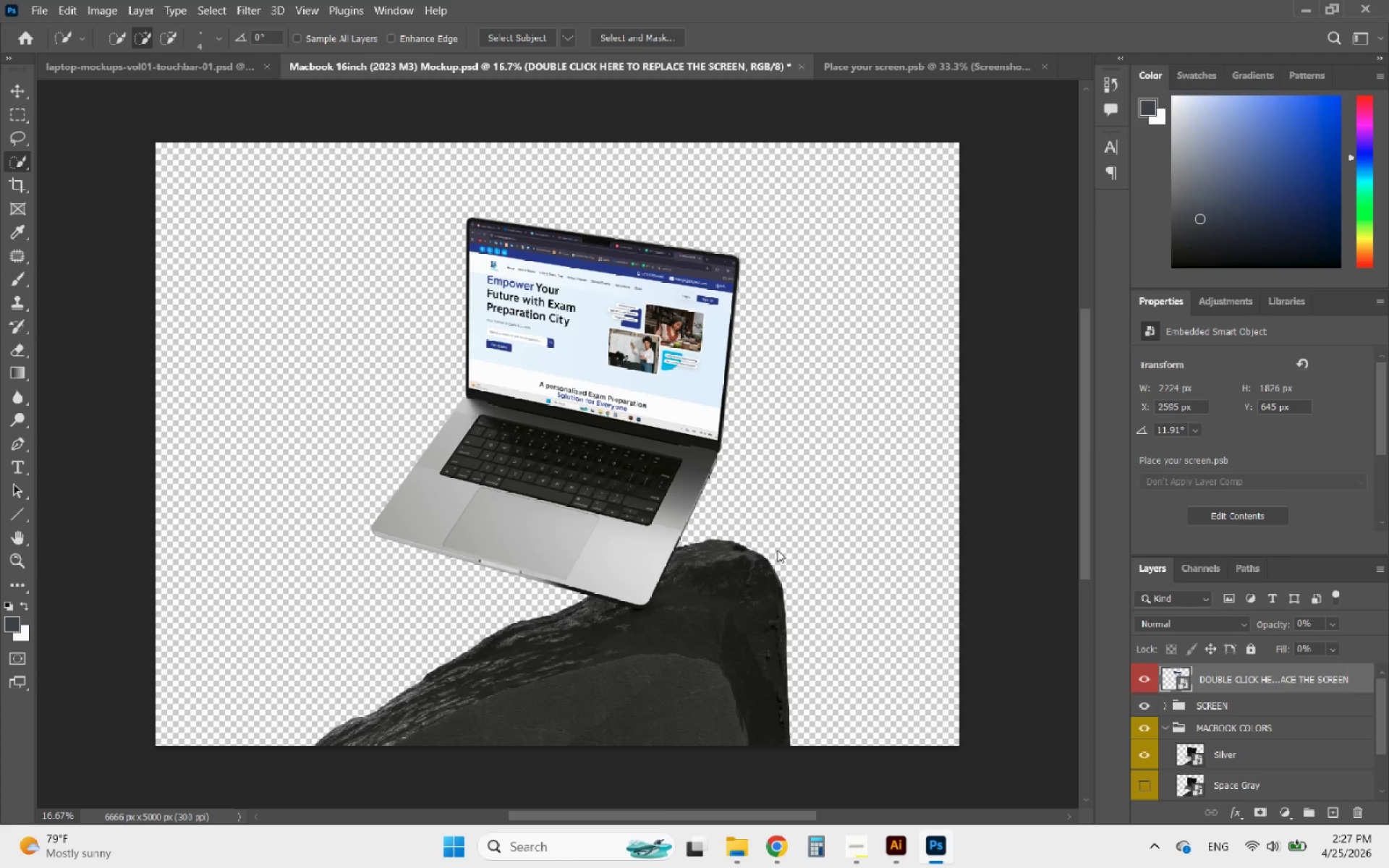 
wait(68.83)
 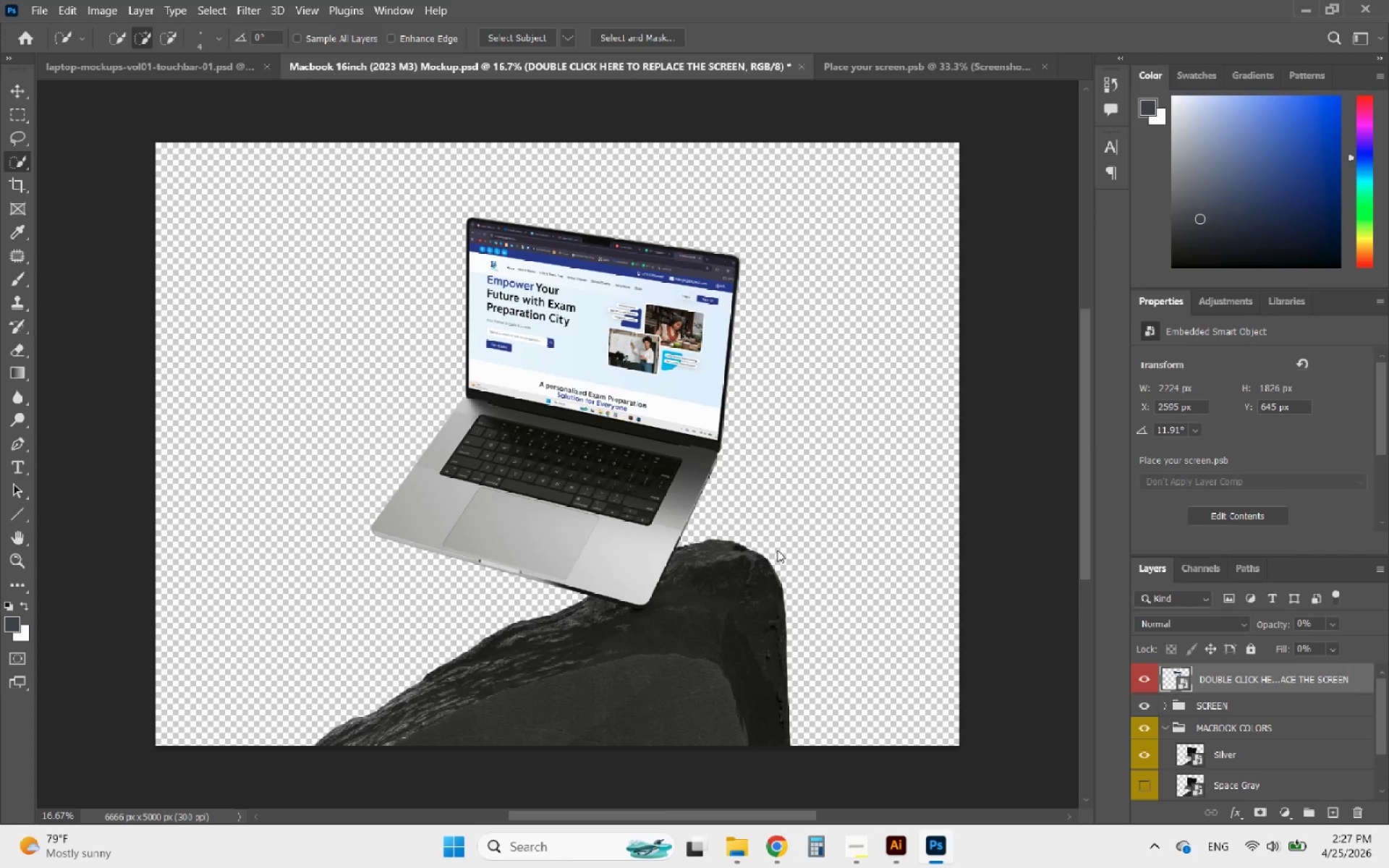 
left_click([1046, 65])
 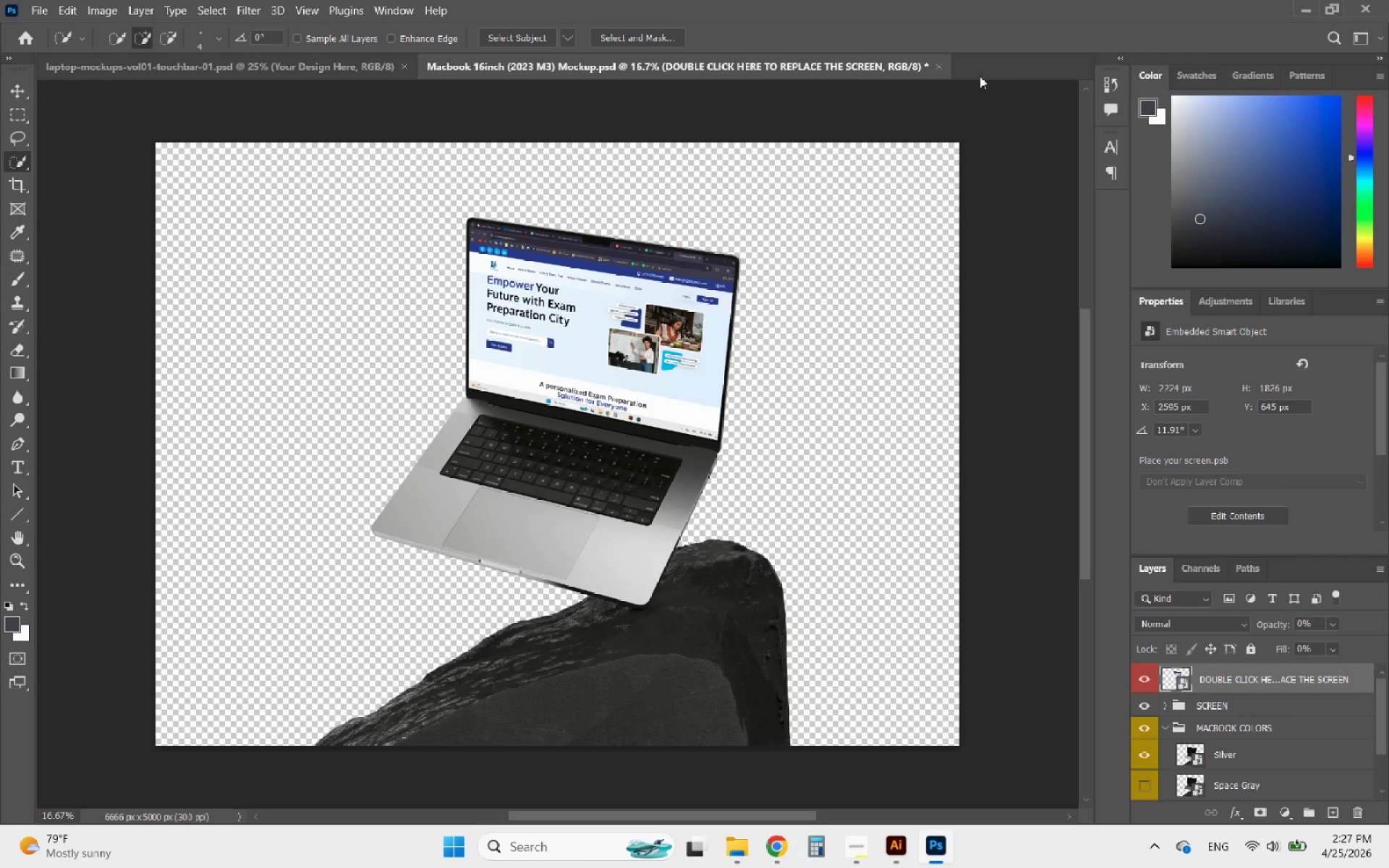 
left_click([938, 66])
 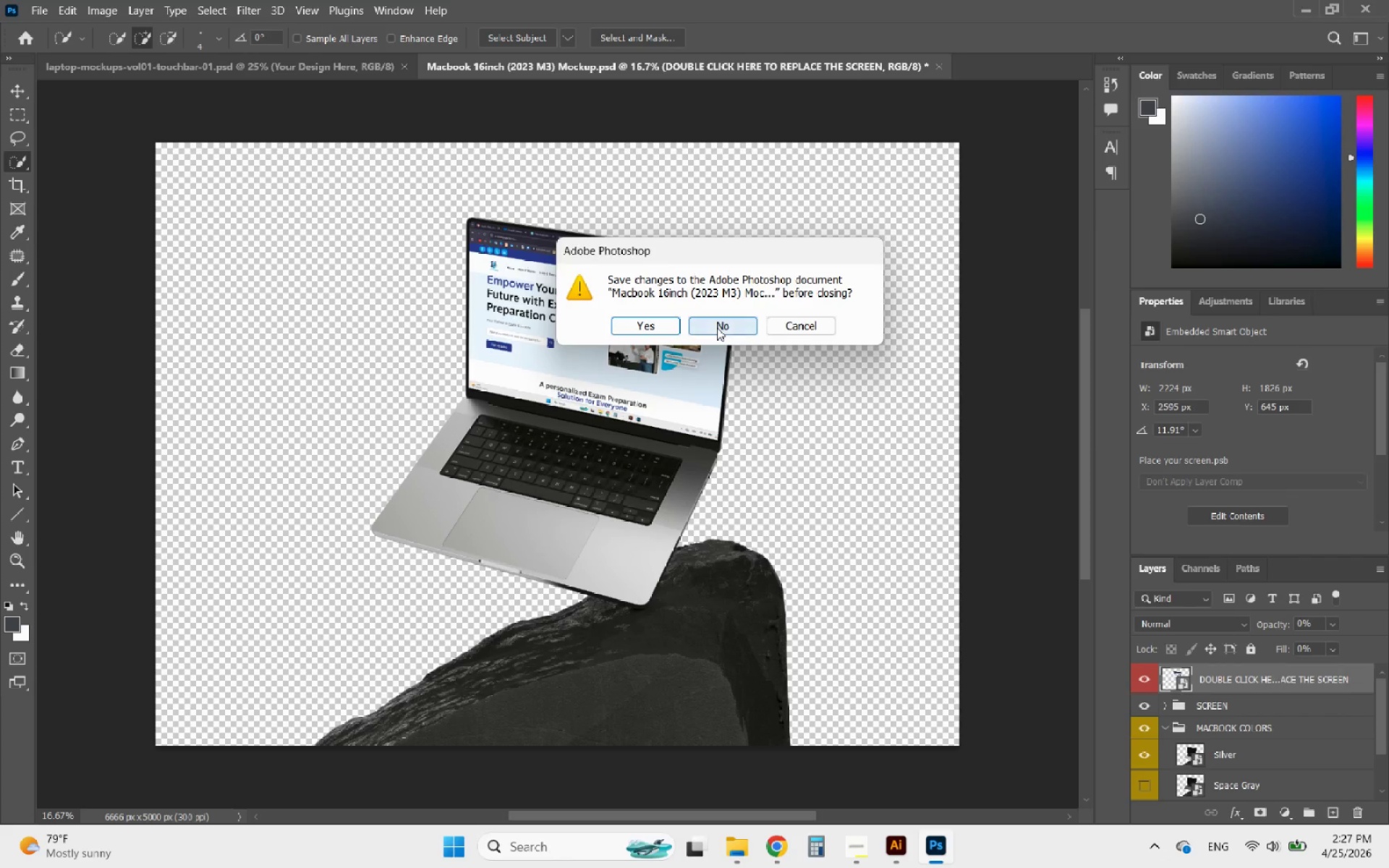 
left_click([669, 324])
 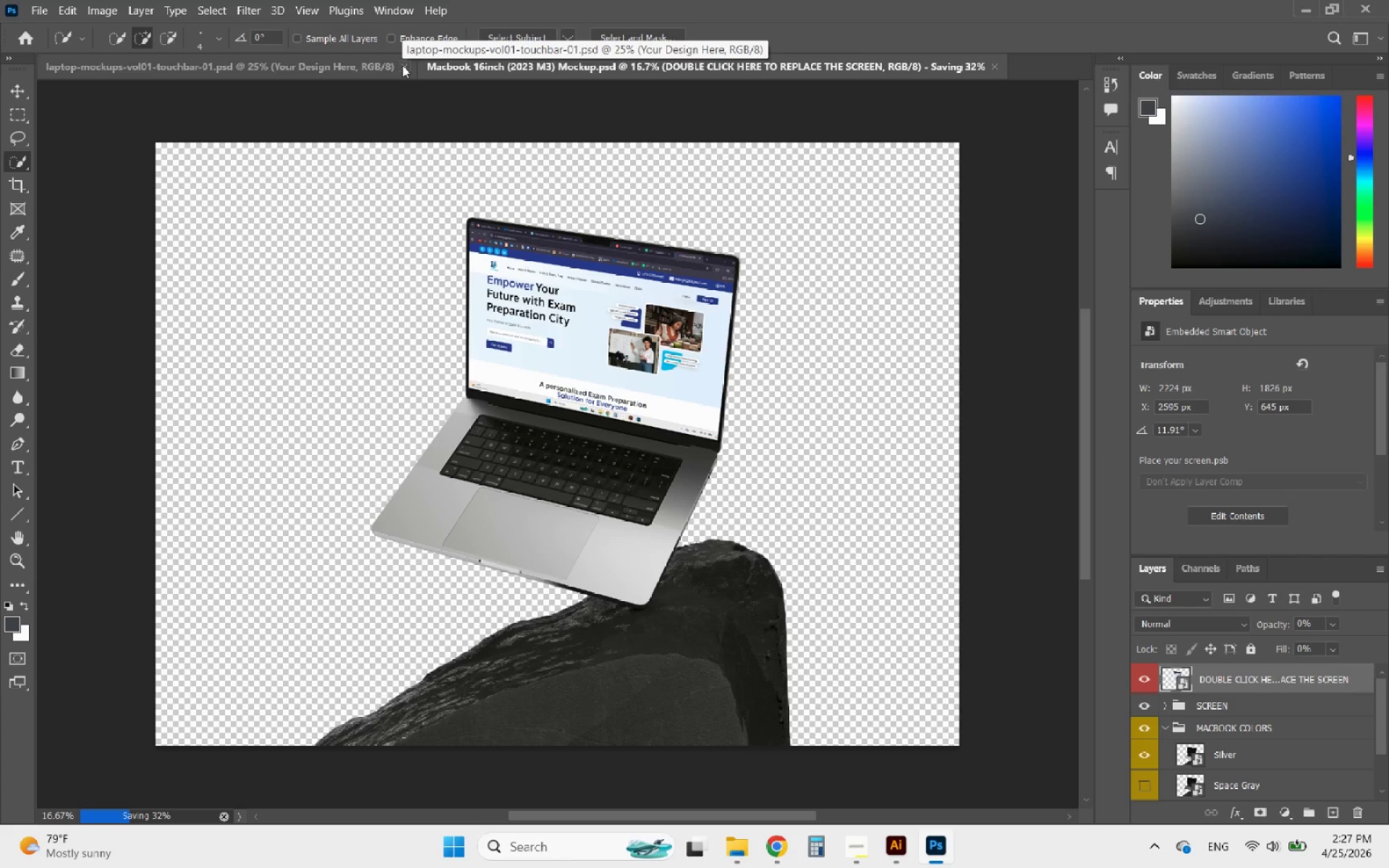 
left_click([402, 65])
 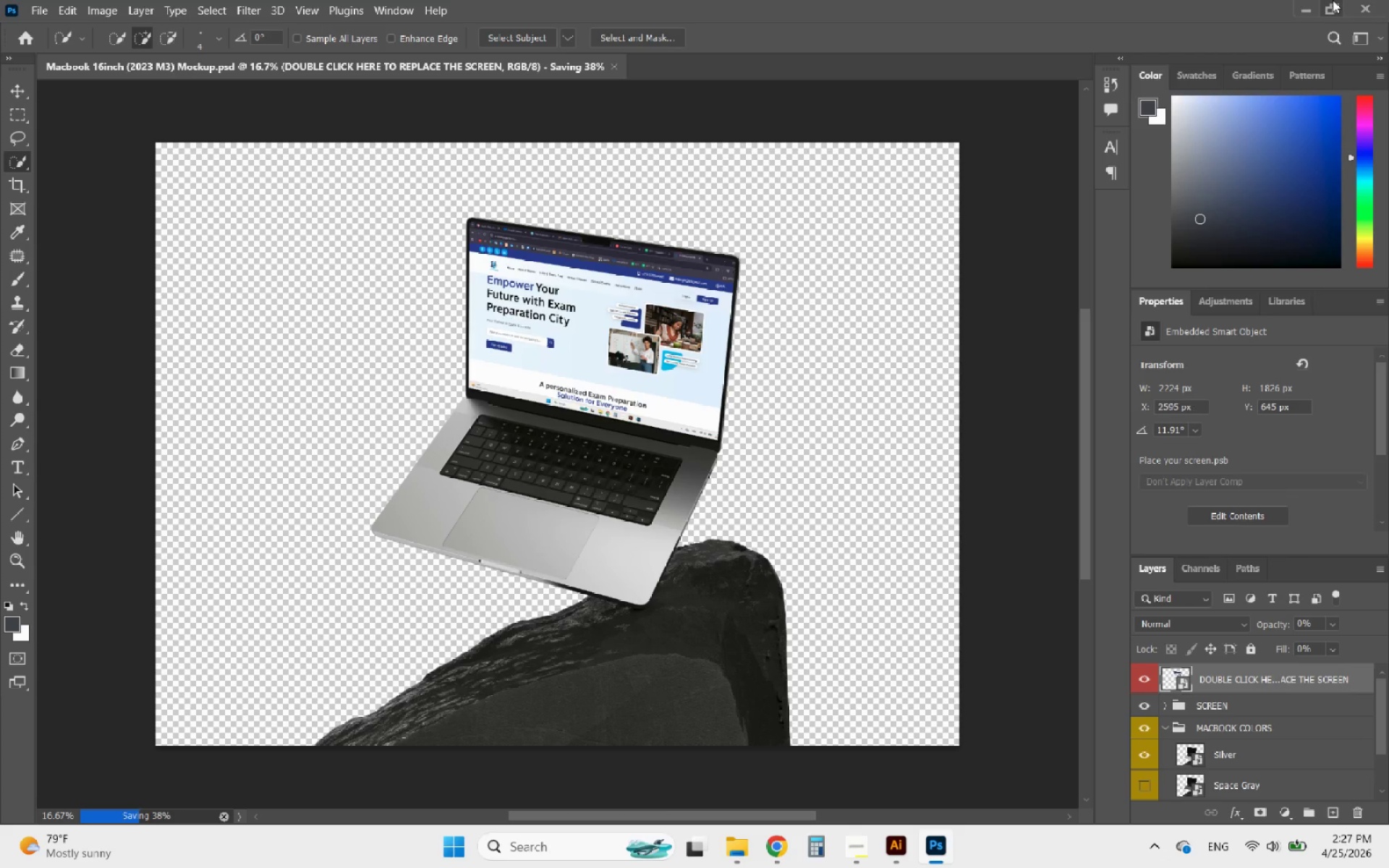 
left_click([1304, 1])
 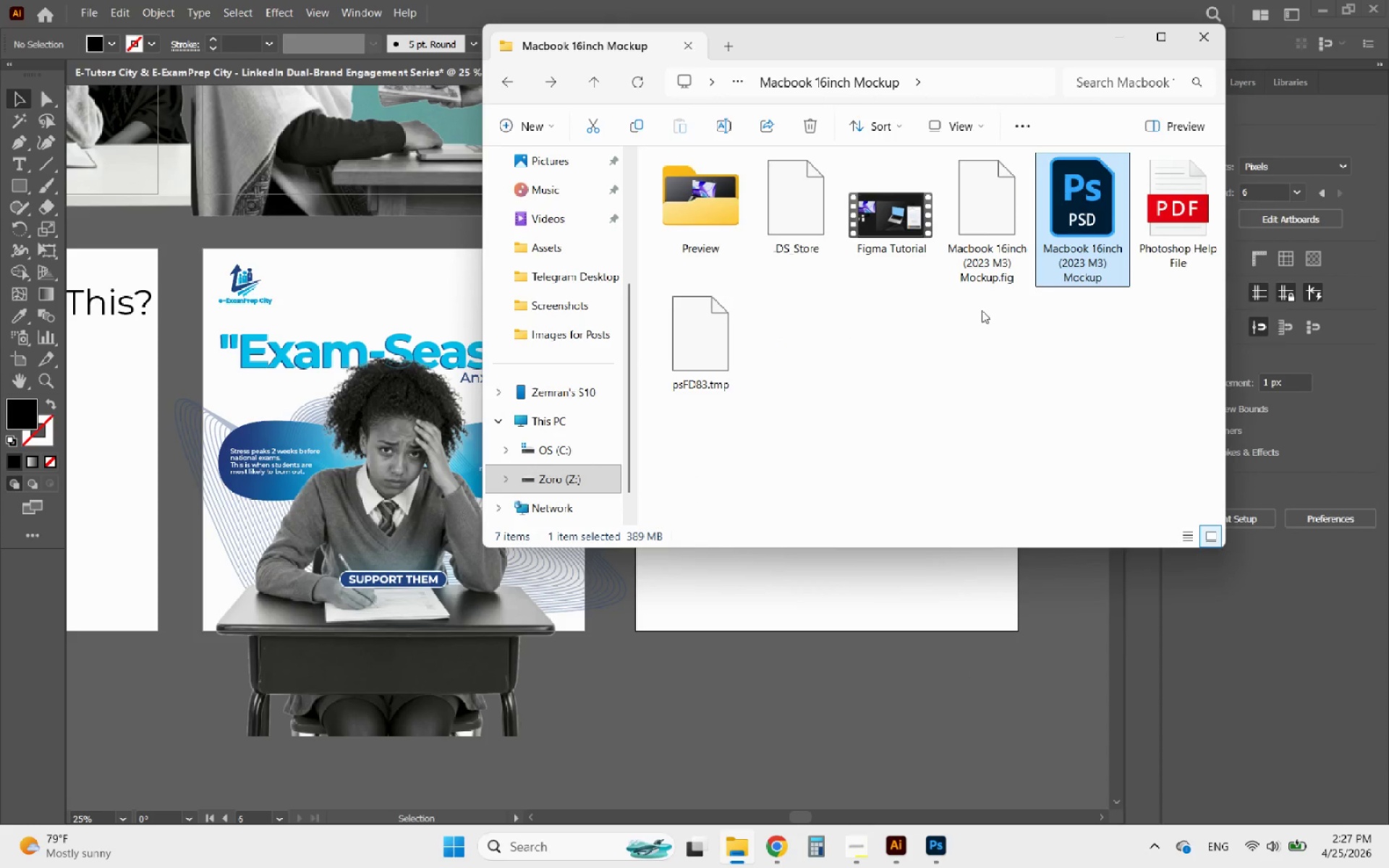 
left_click([919, 357])
 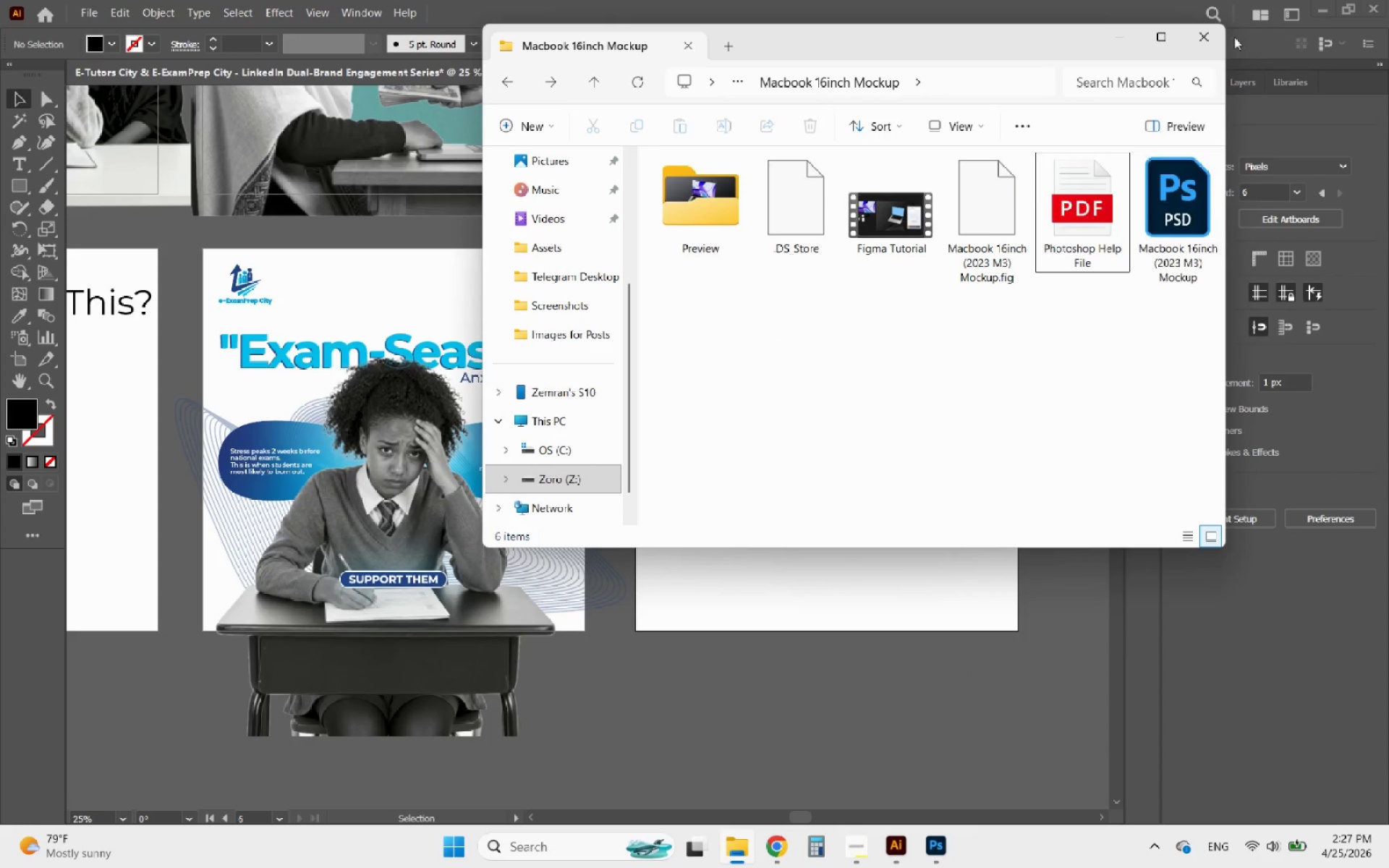 
left_click([1207, 36])
 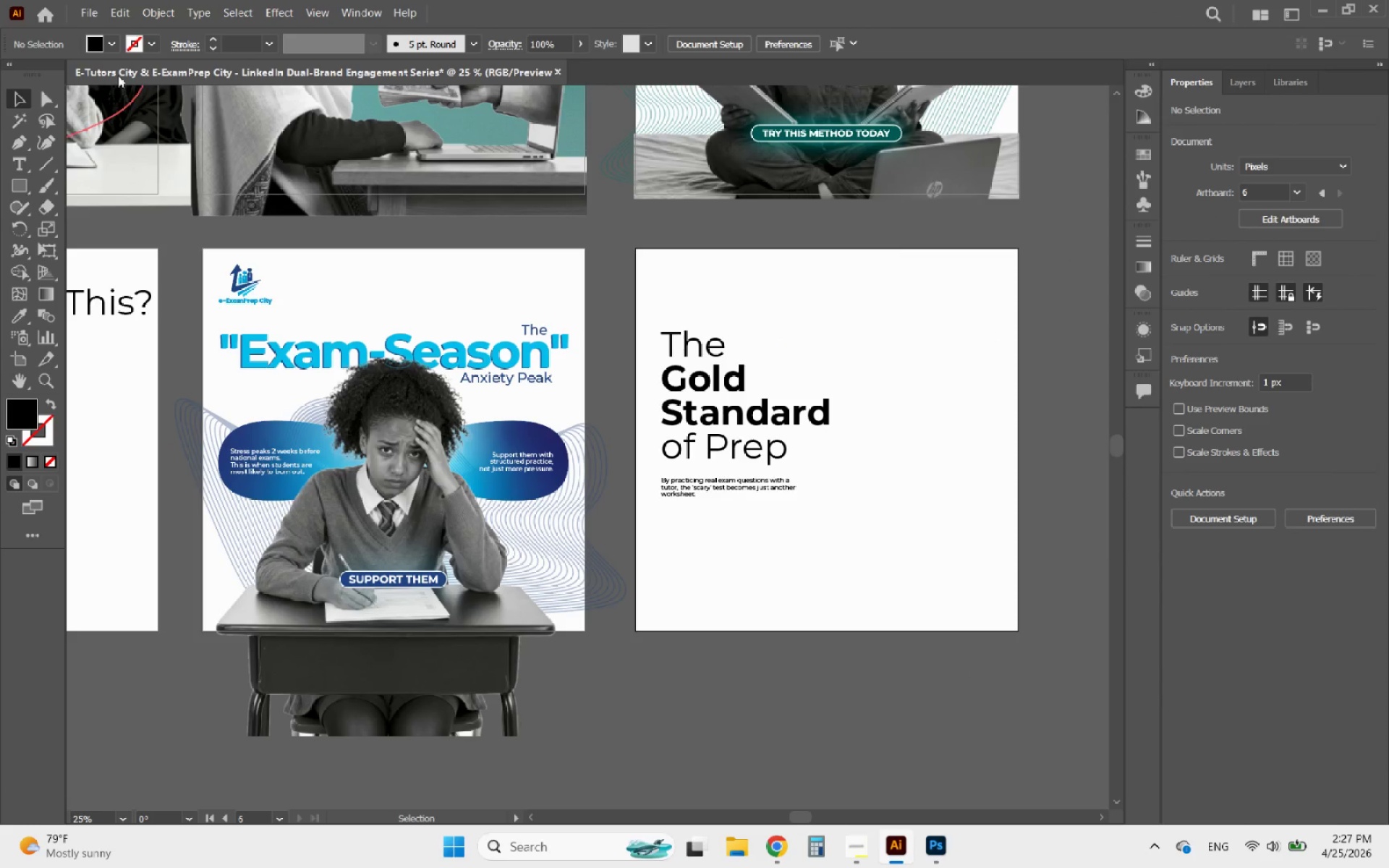 
left_click([90, 9])
 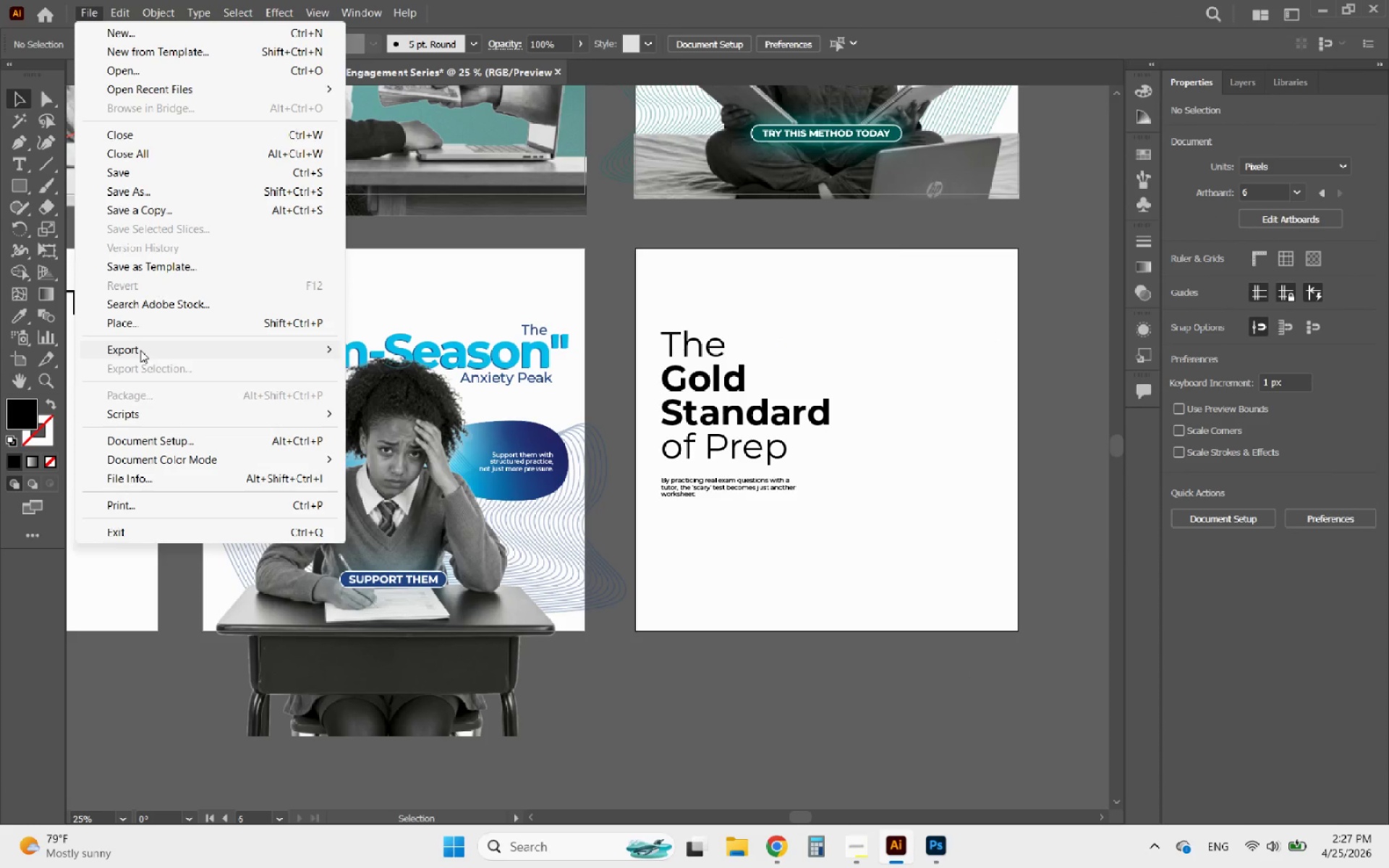 
left_click([137, 328])
 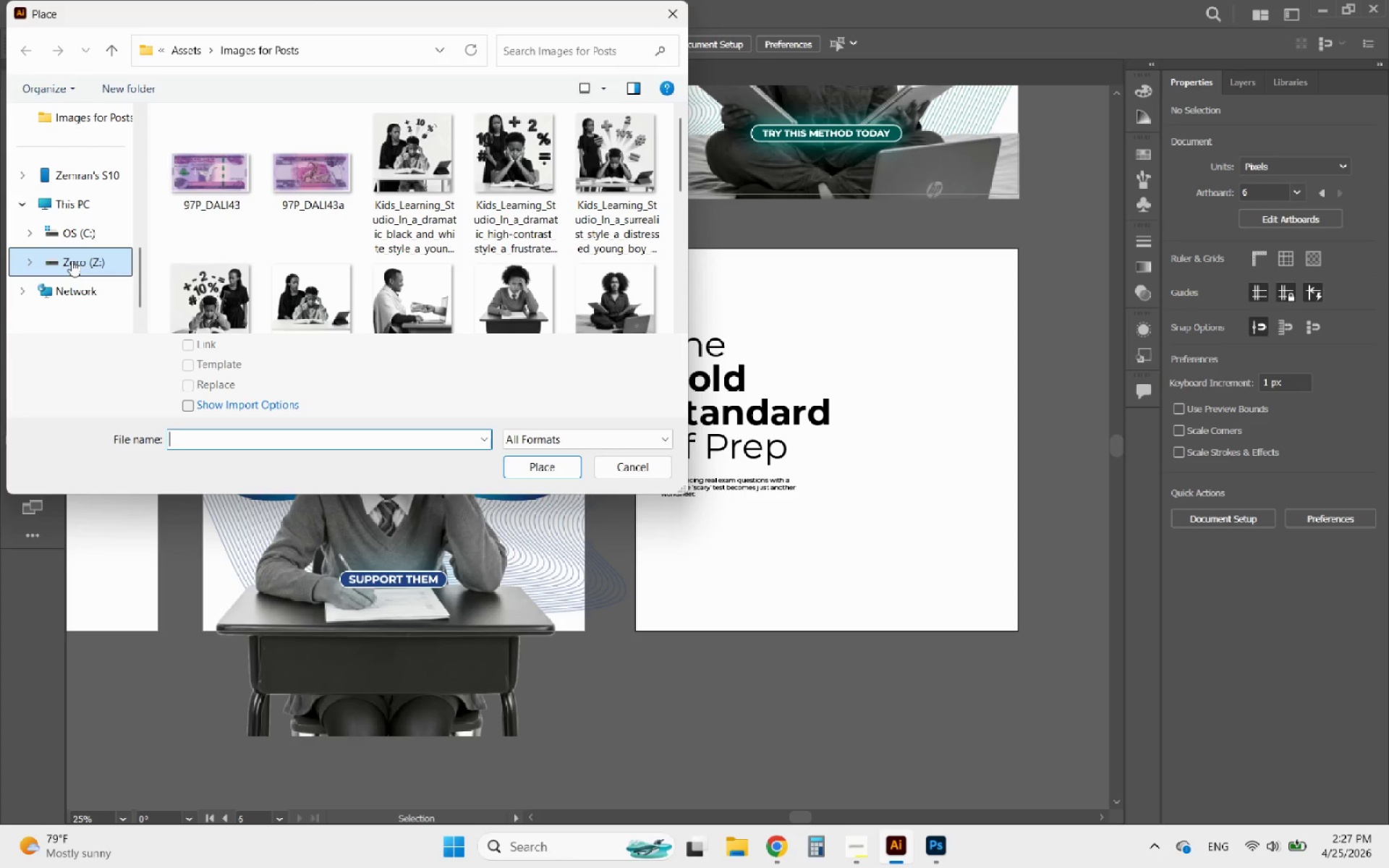 
scroll: coordinate [82, 202], scroll_direction: up, amount: 1.0
 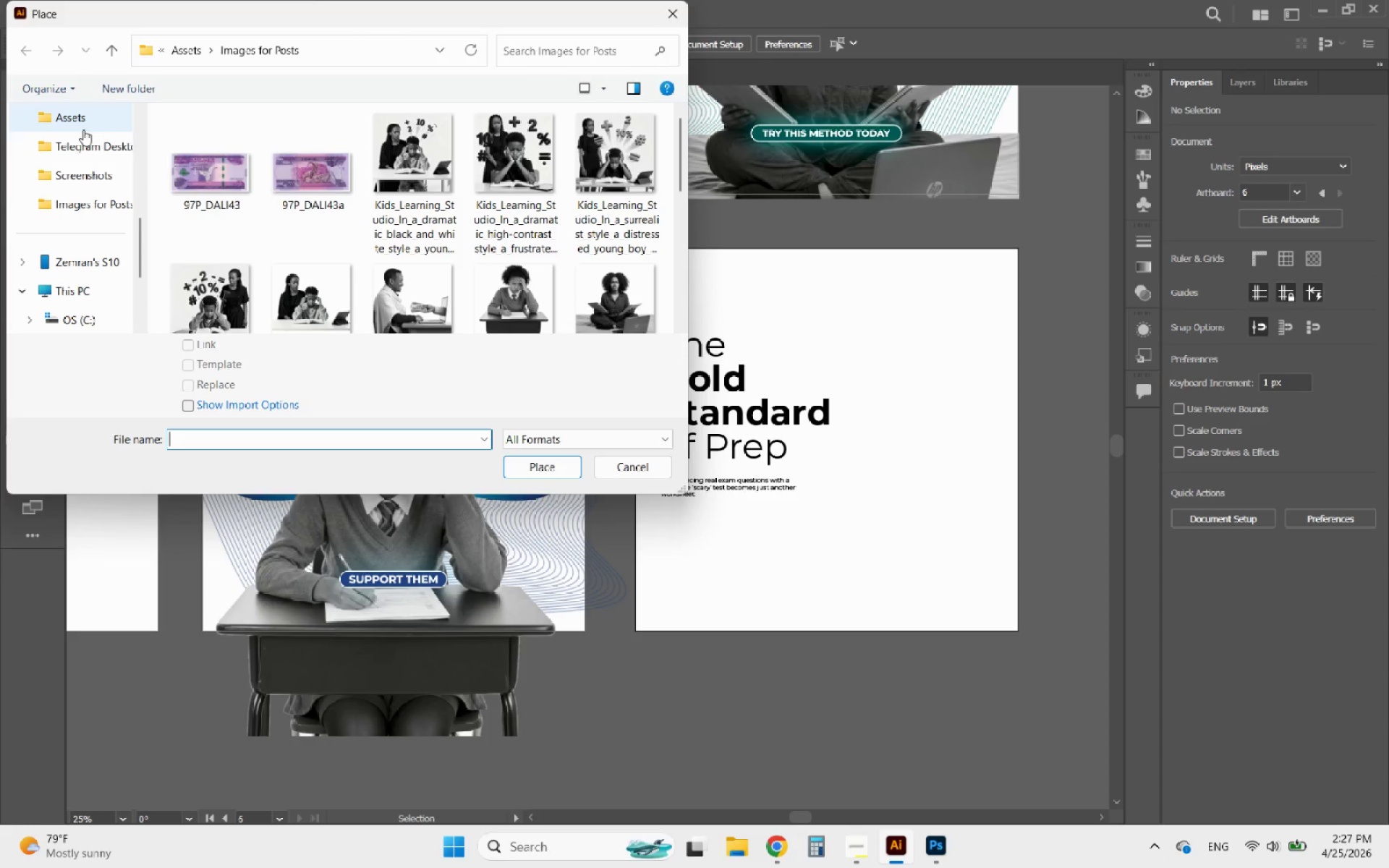 
left_click([82, 125])
 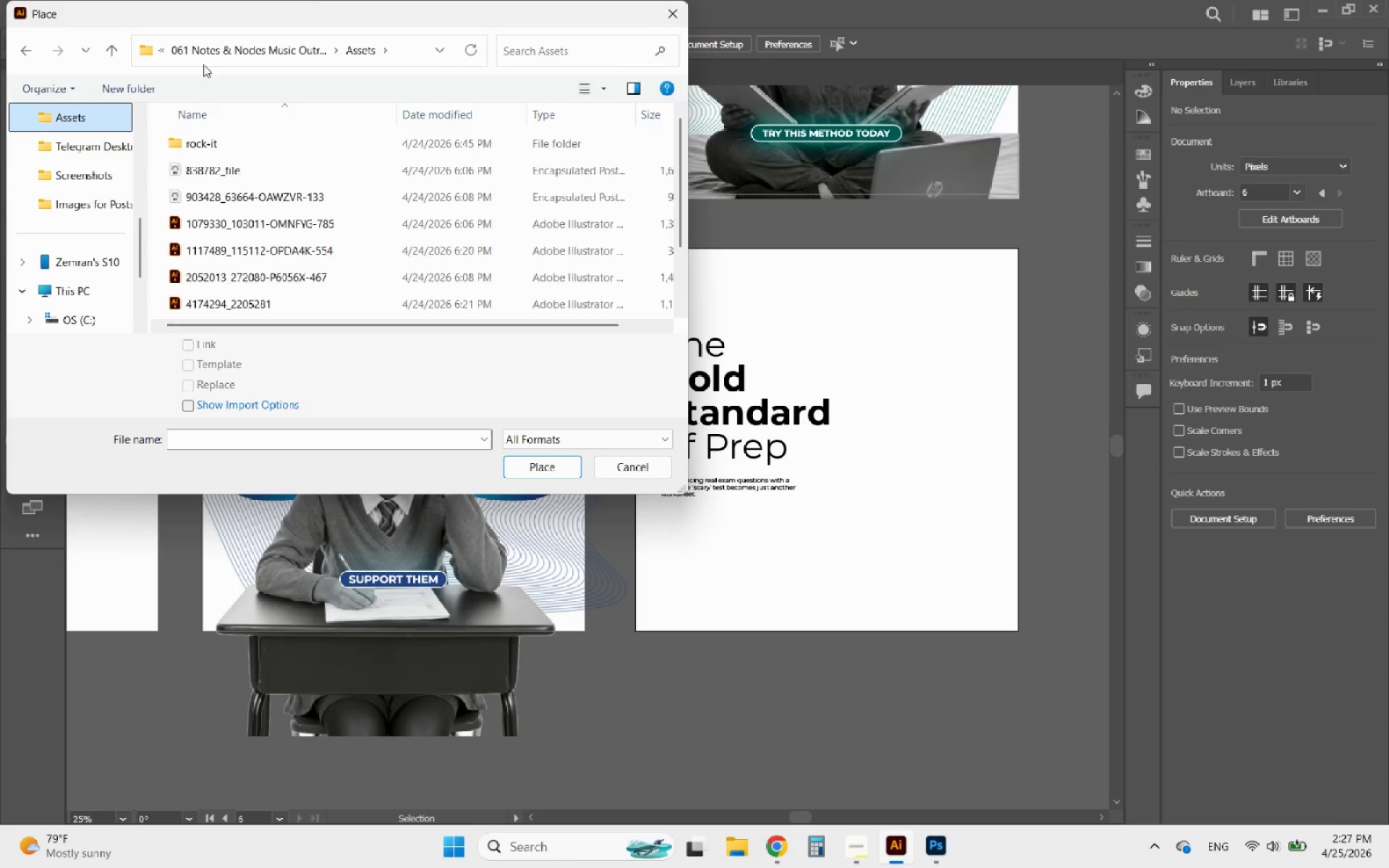 
left_click([217, 57])
 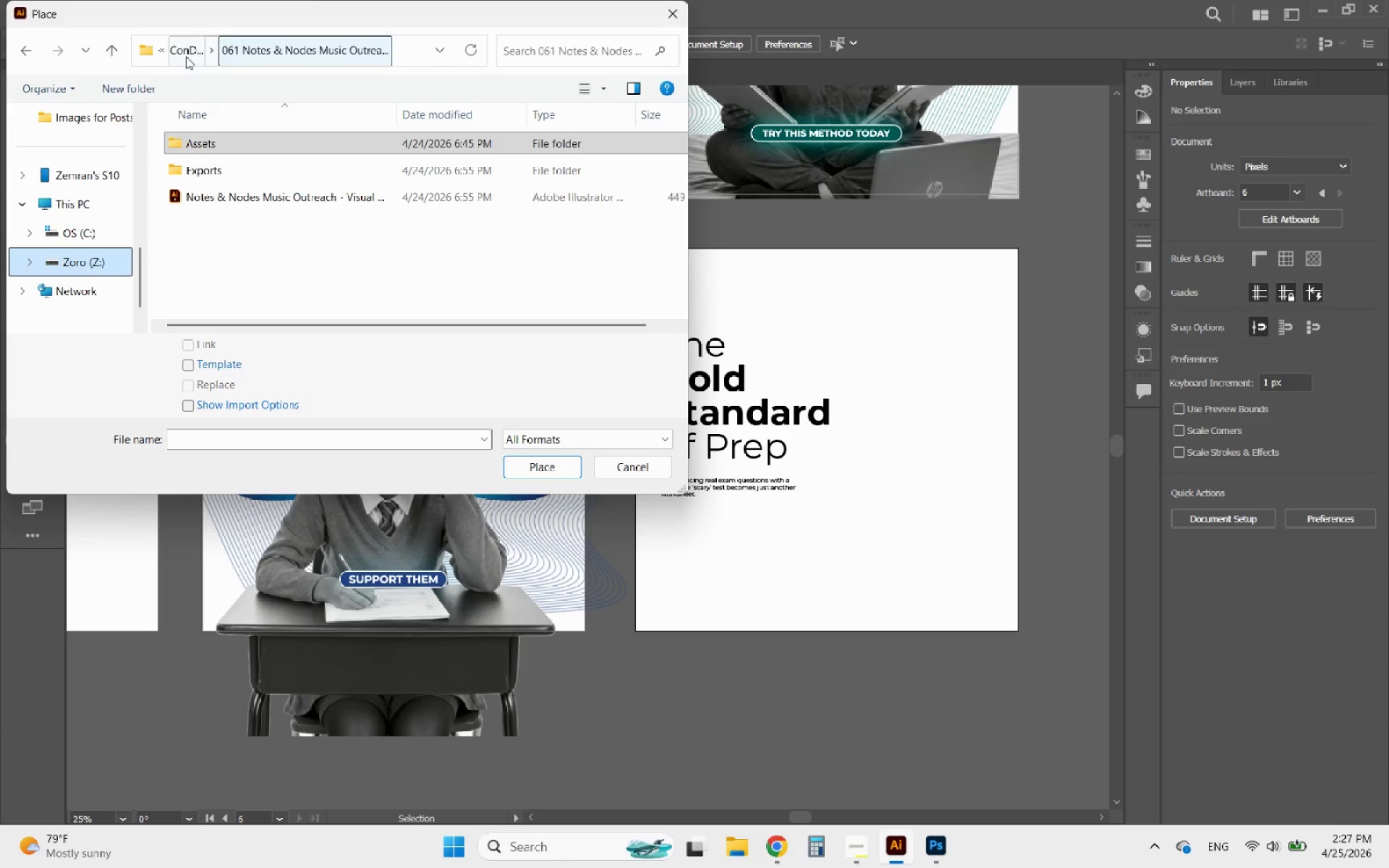 
left_click([185, 56])
 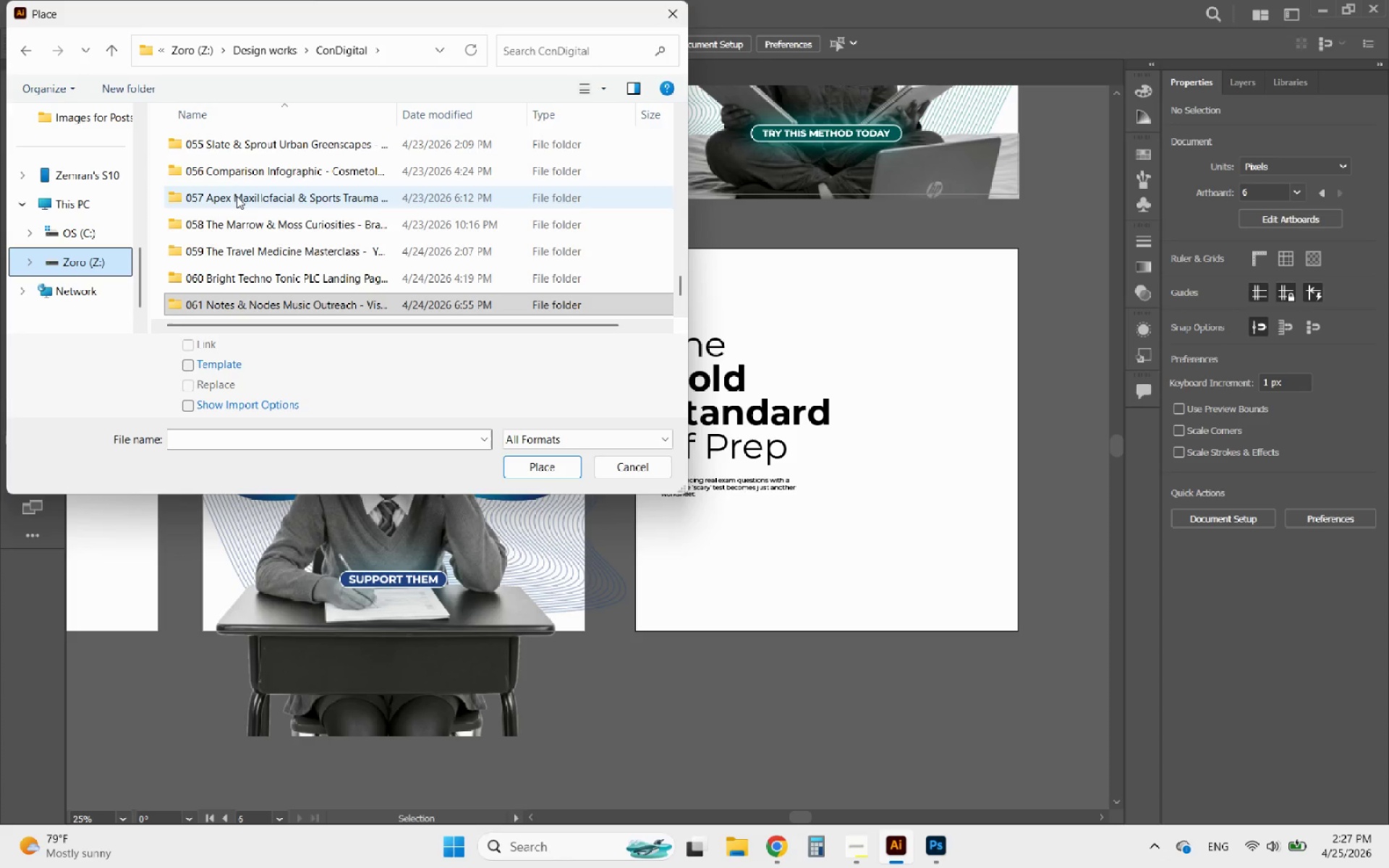 
scroll: coordinate [253, 299], scroll_direction: down, amount: 5.0
 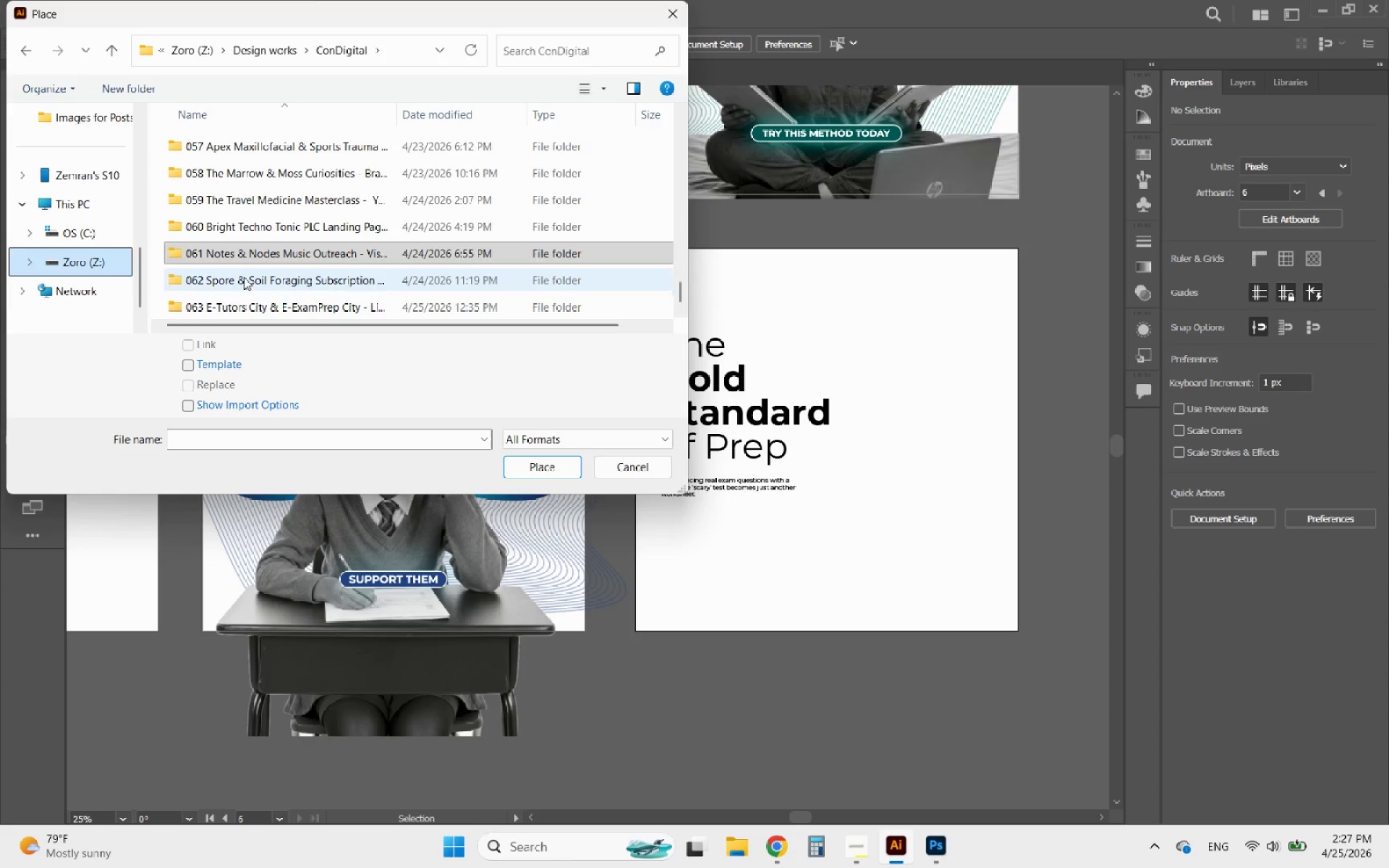 
left_click([244, 277])
 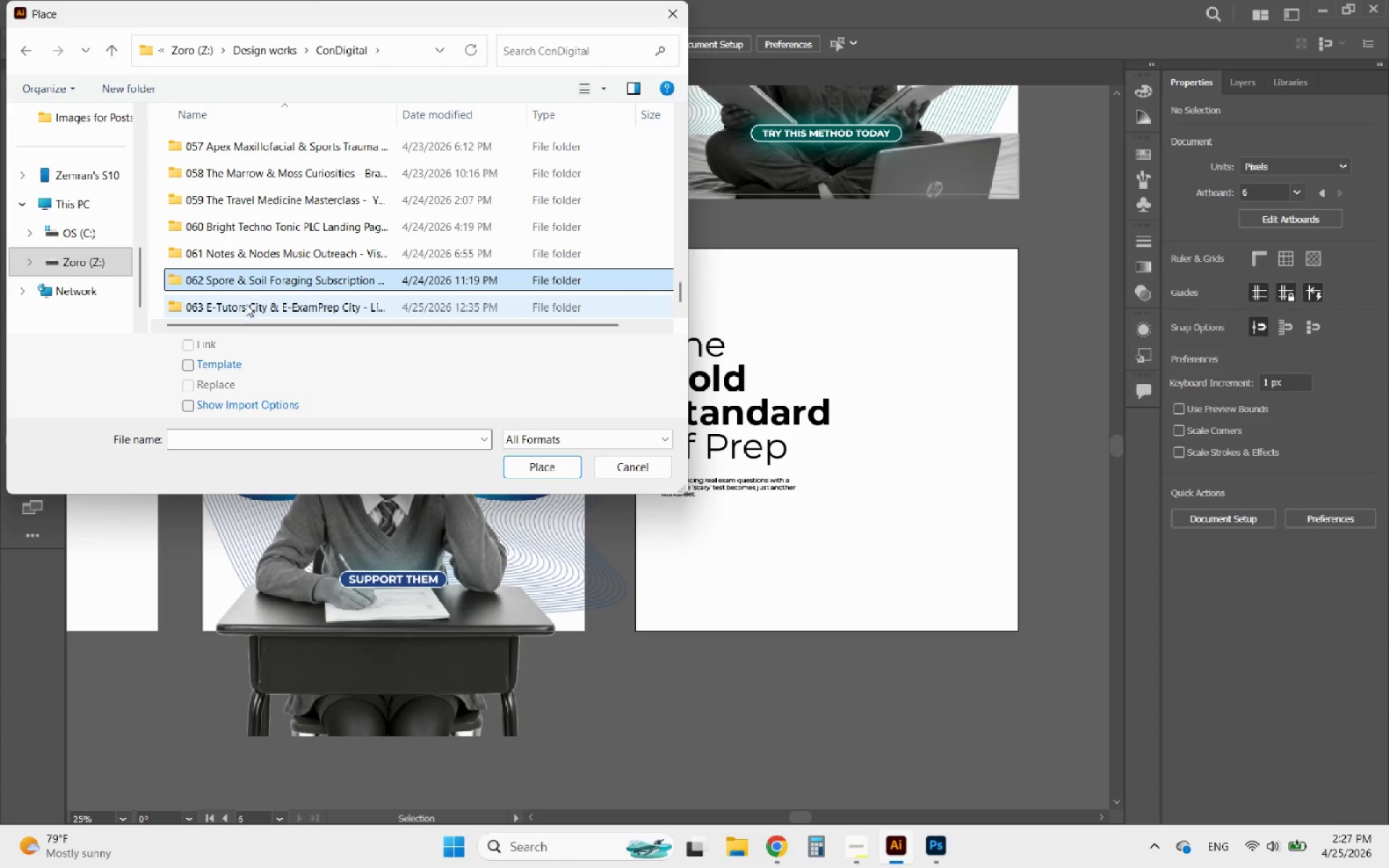 
double_click([246, 304])
 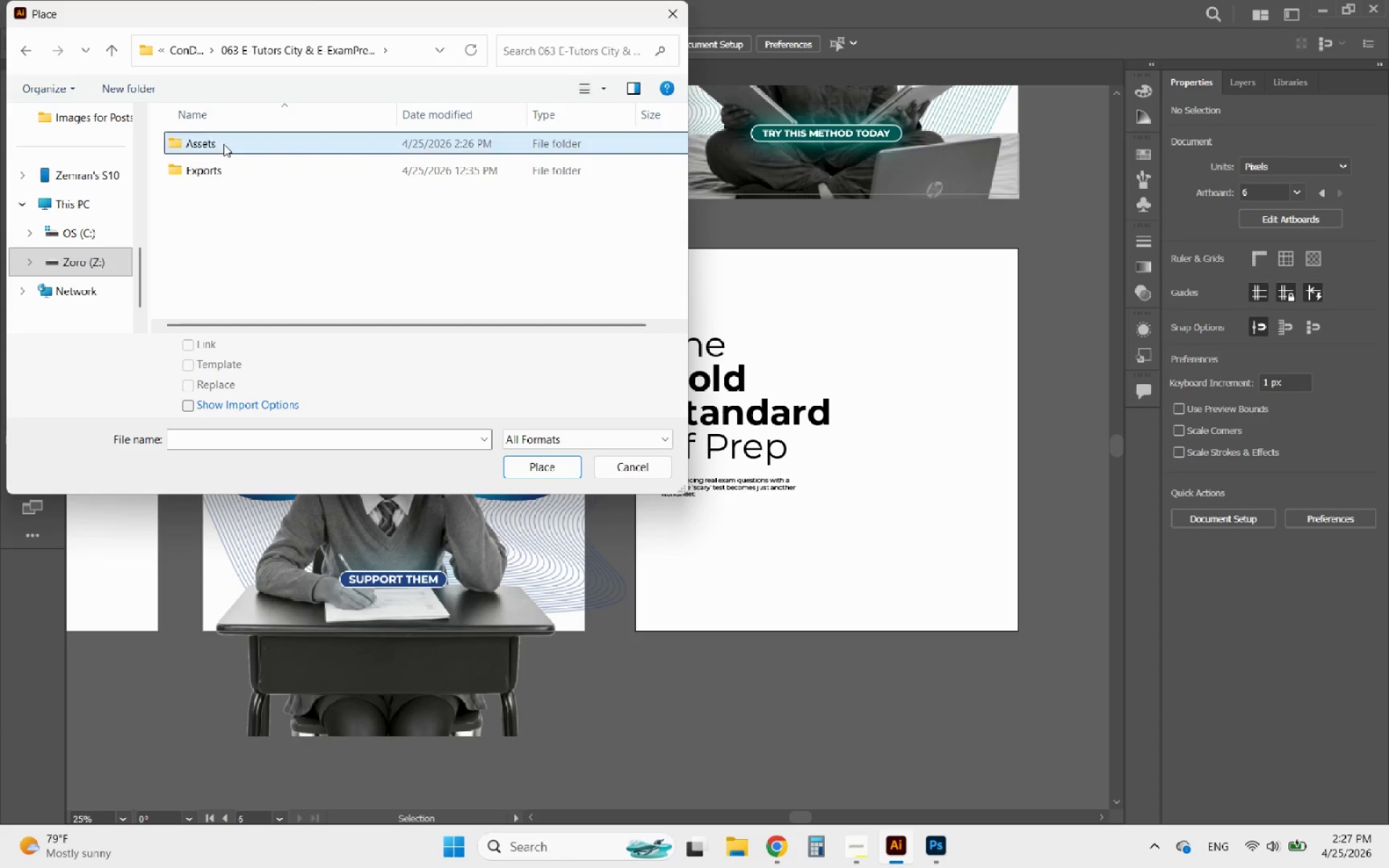 
double_click([224, 144])
 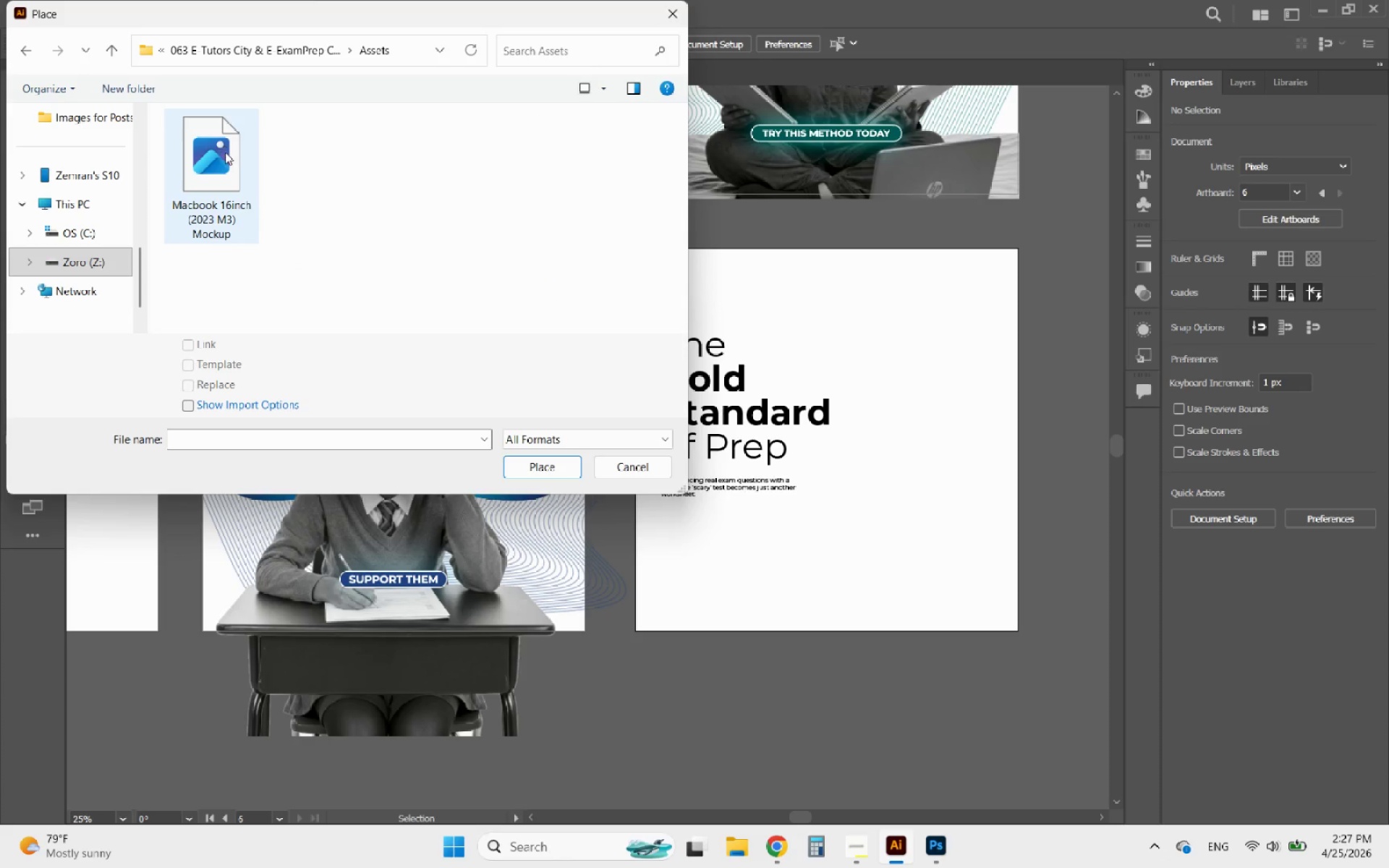 
left_click([231, 161])
 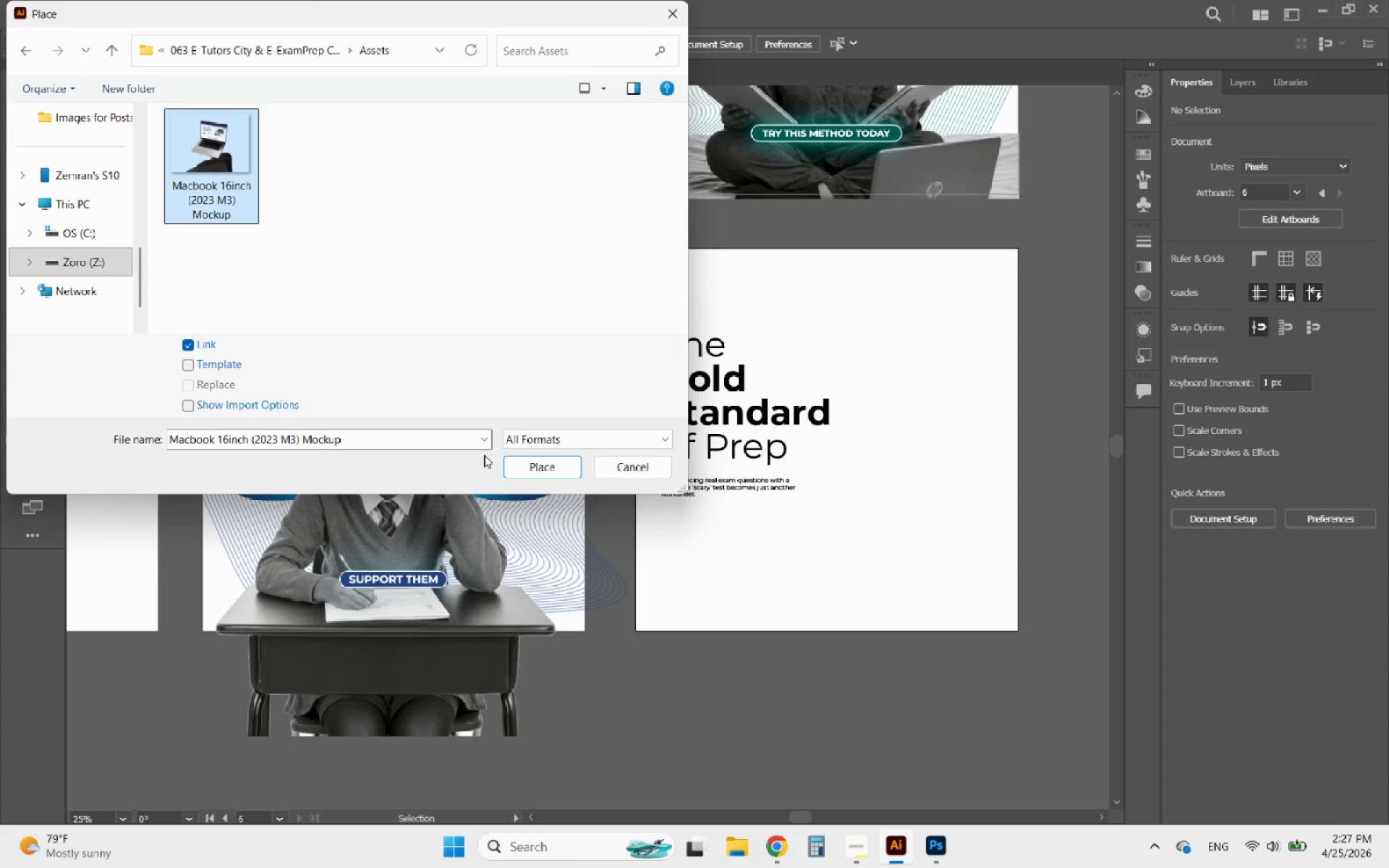 
left_click([519, 471])
 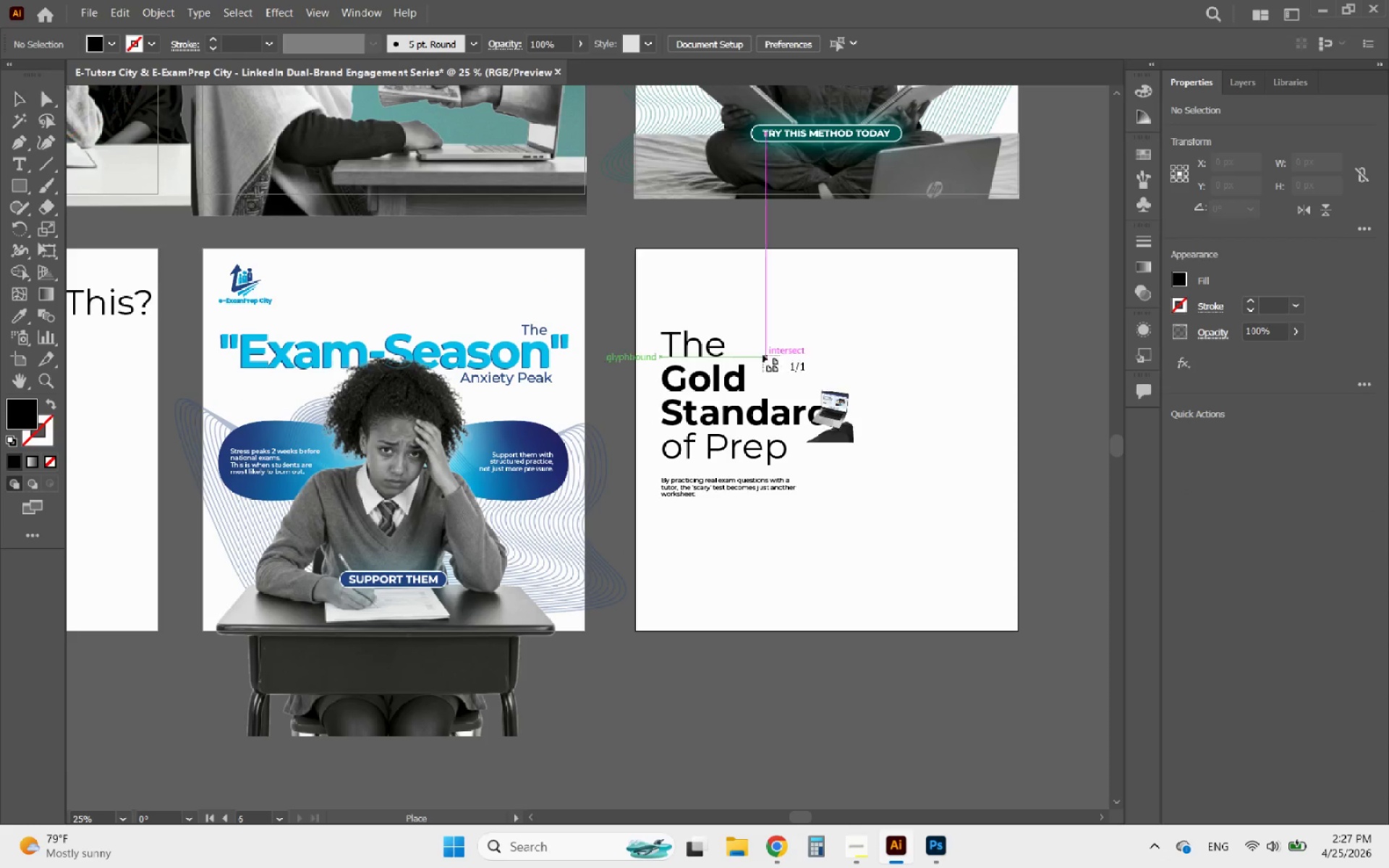 
left_click_drag(start_coordinate=[710, 292], to_coordinate=[1105, 652])
 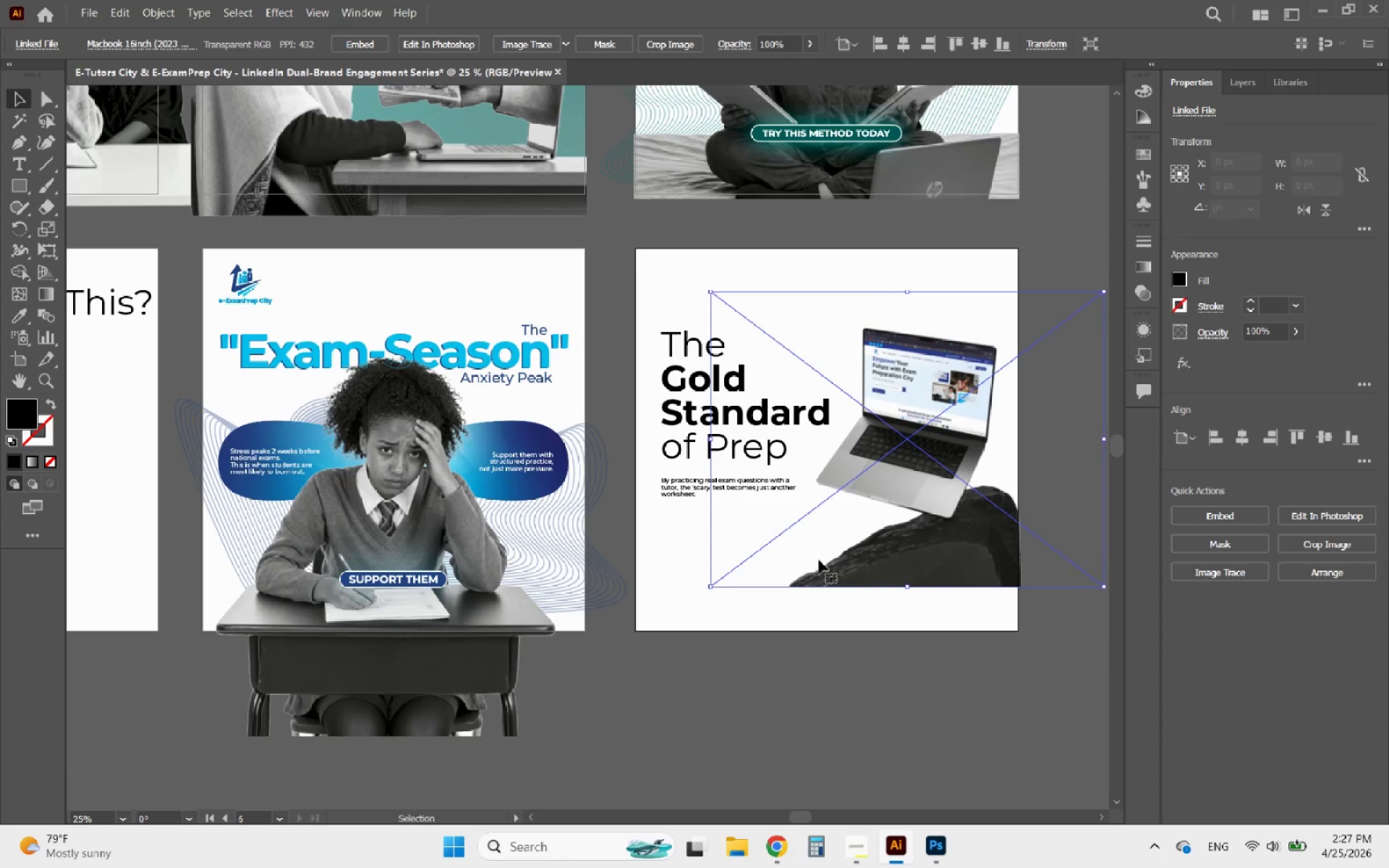 
hold_key(key=AltLeft, duration=2.11)
scroll: coordinate [935, 540], scroll_direction: down, amount: 1.0
 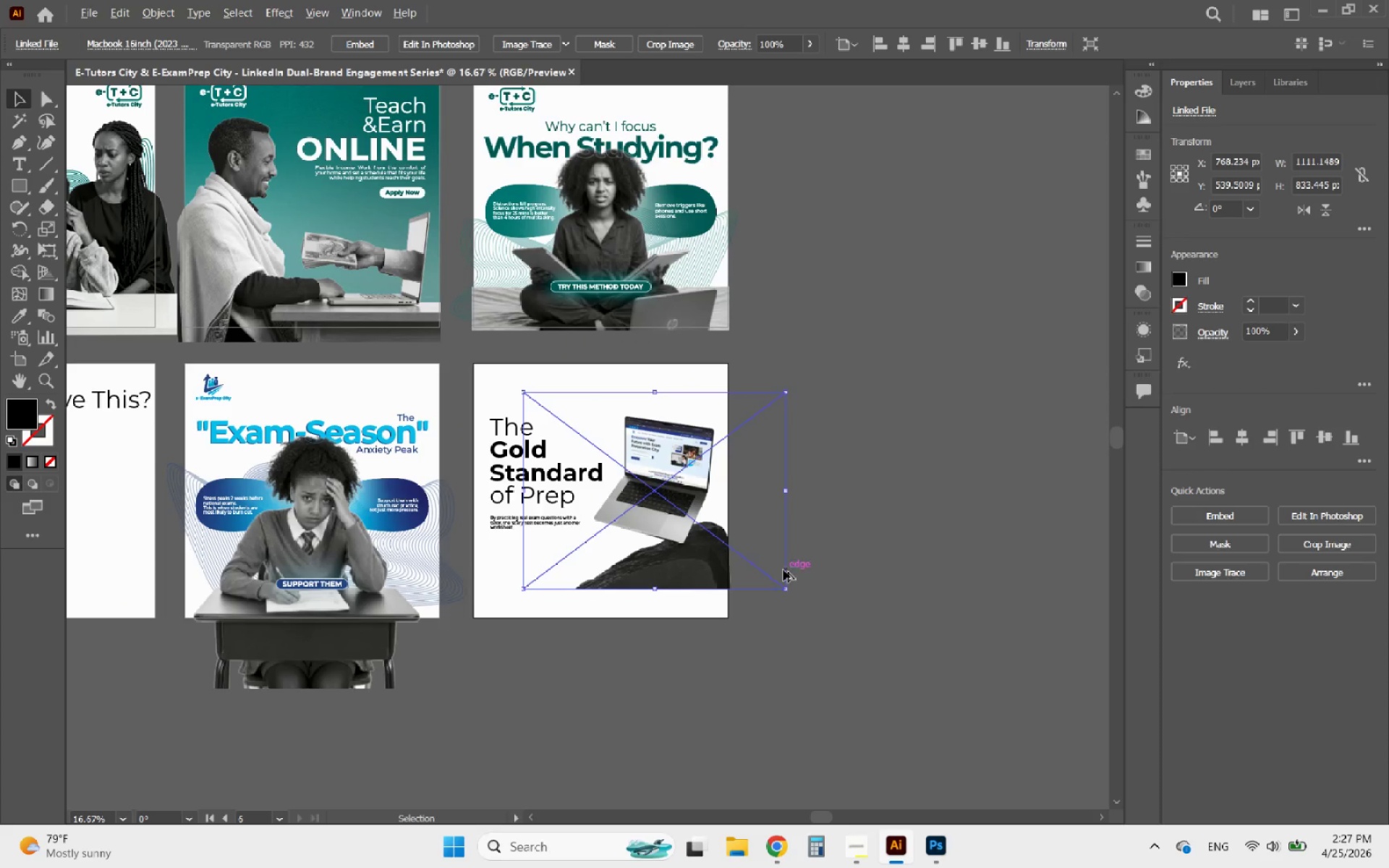 
scroll: coordinate [689, 561], scroll_direction: up, amount: 2.0
 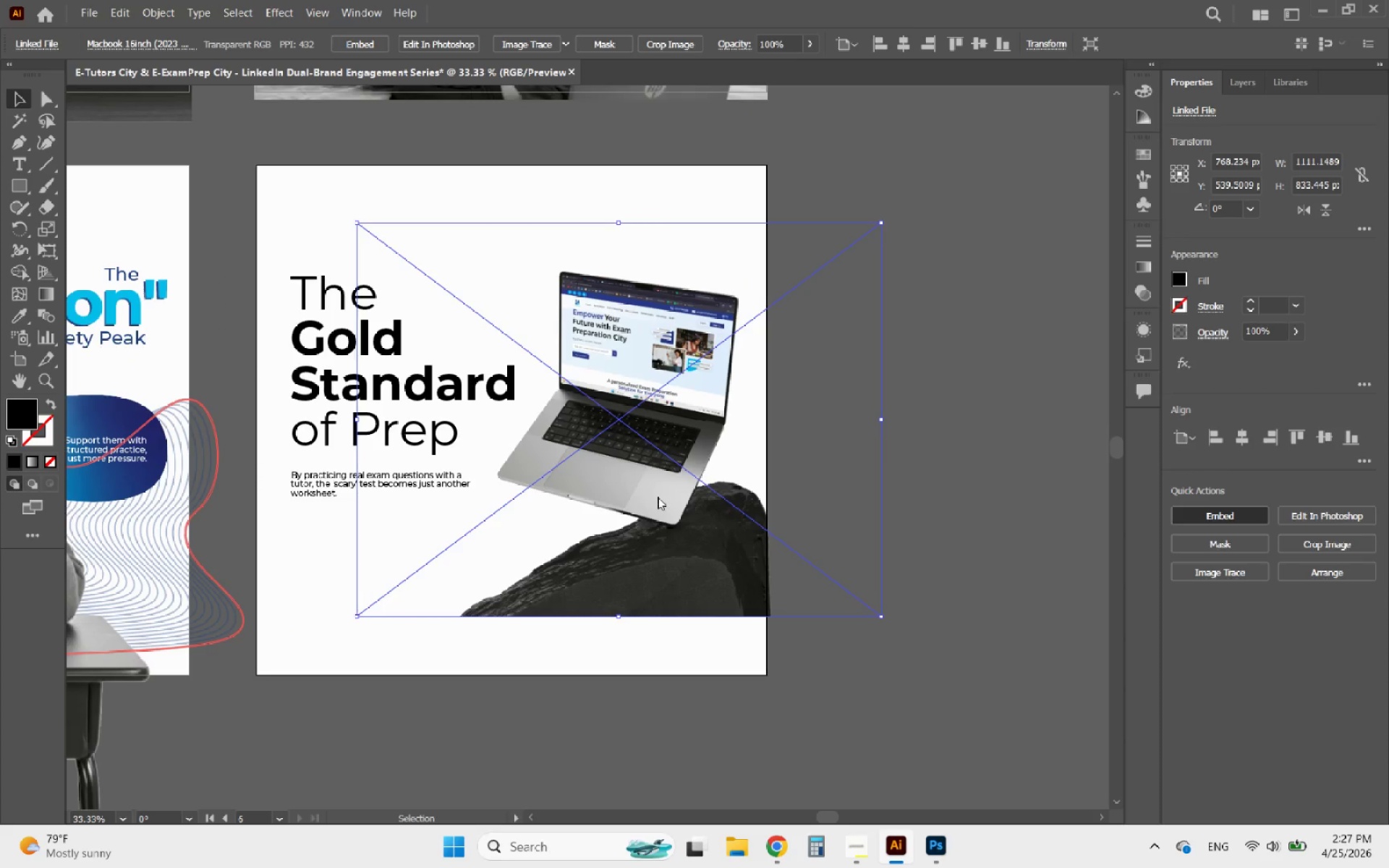 
left_click_drag(start_coordinate=[646, 496], to_coordinate=[614, 558])
 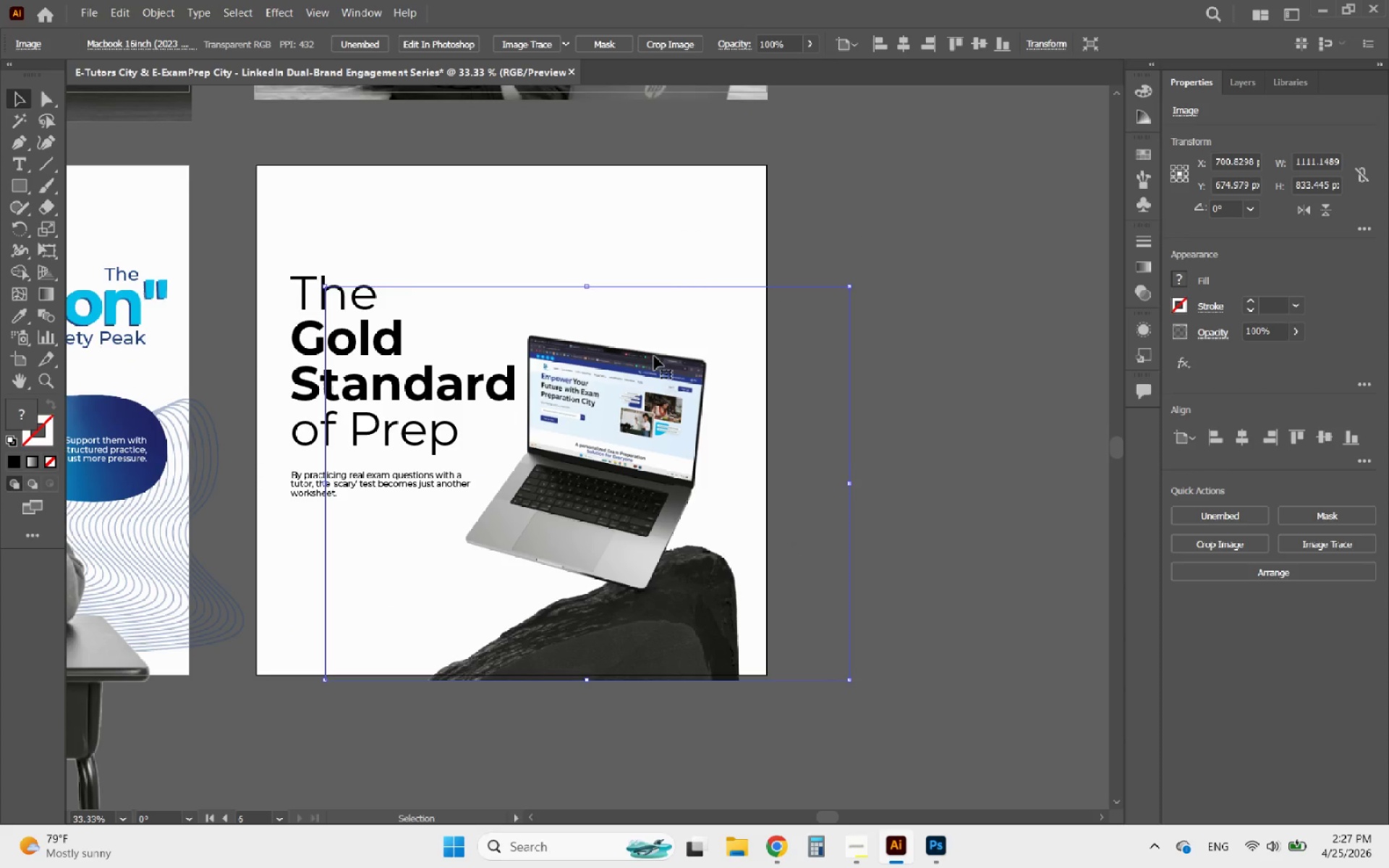 
hold_key(key=ShiftLeft, duration=2.09)
left_click_drag(start_coordinate=[589, 288], to_coordinate=[613, 225])
 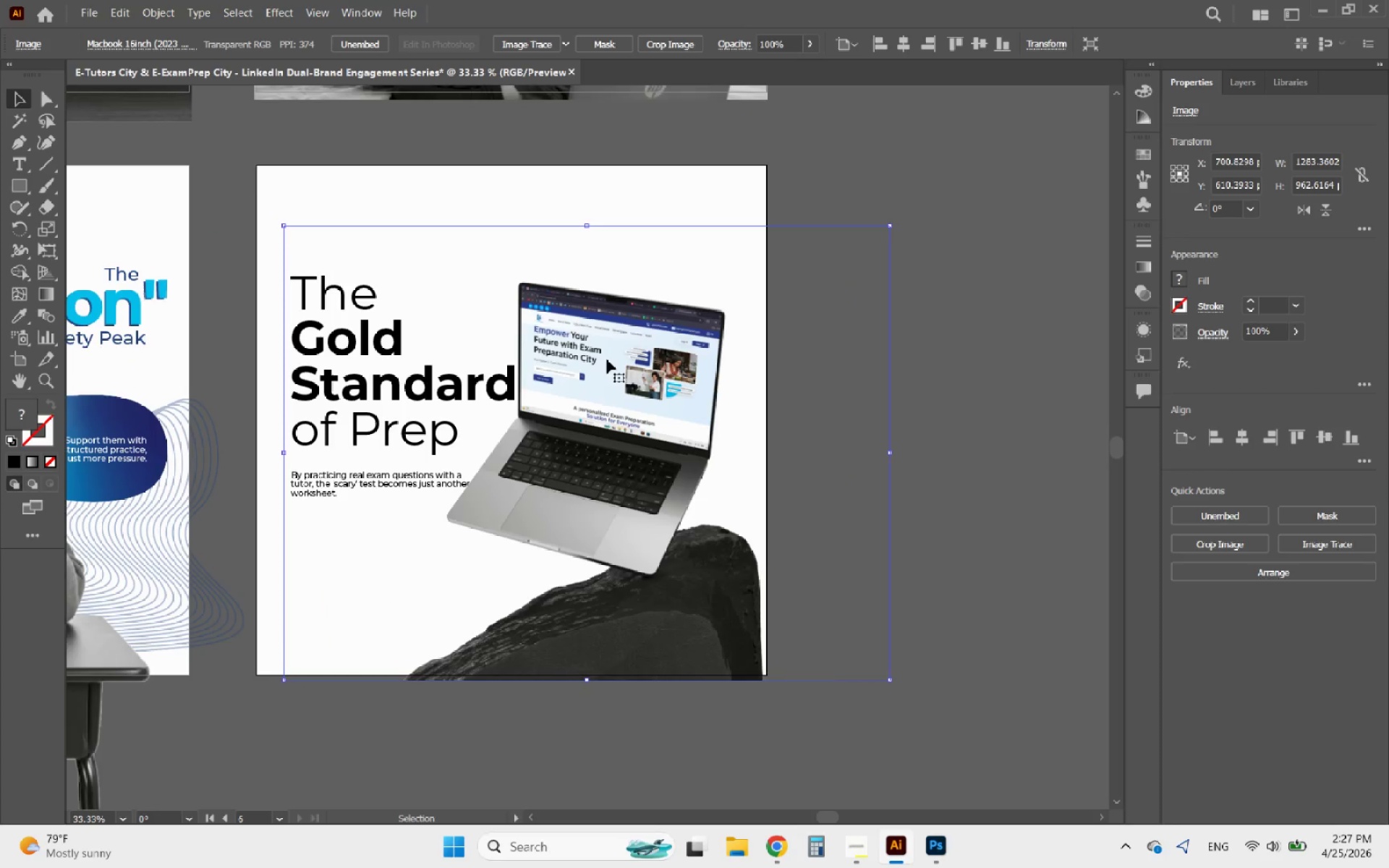 
left_click_drag(start_coordinate=[609, 364], to_coordinate=[631, 369])
 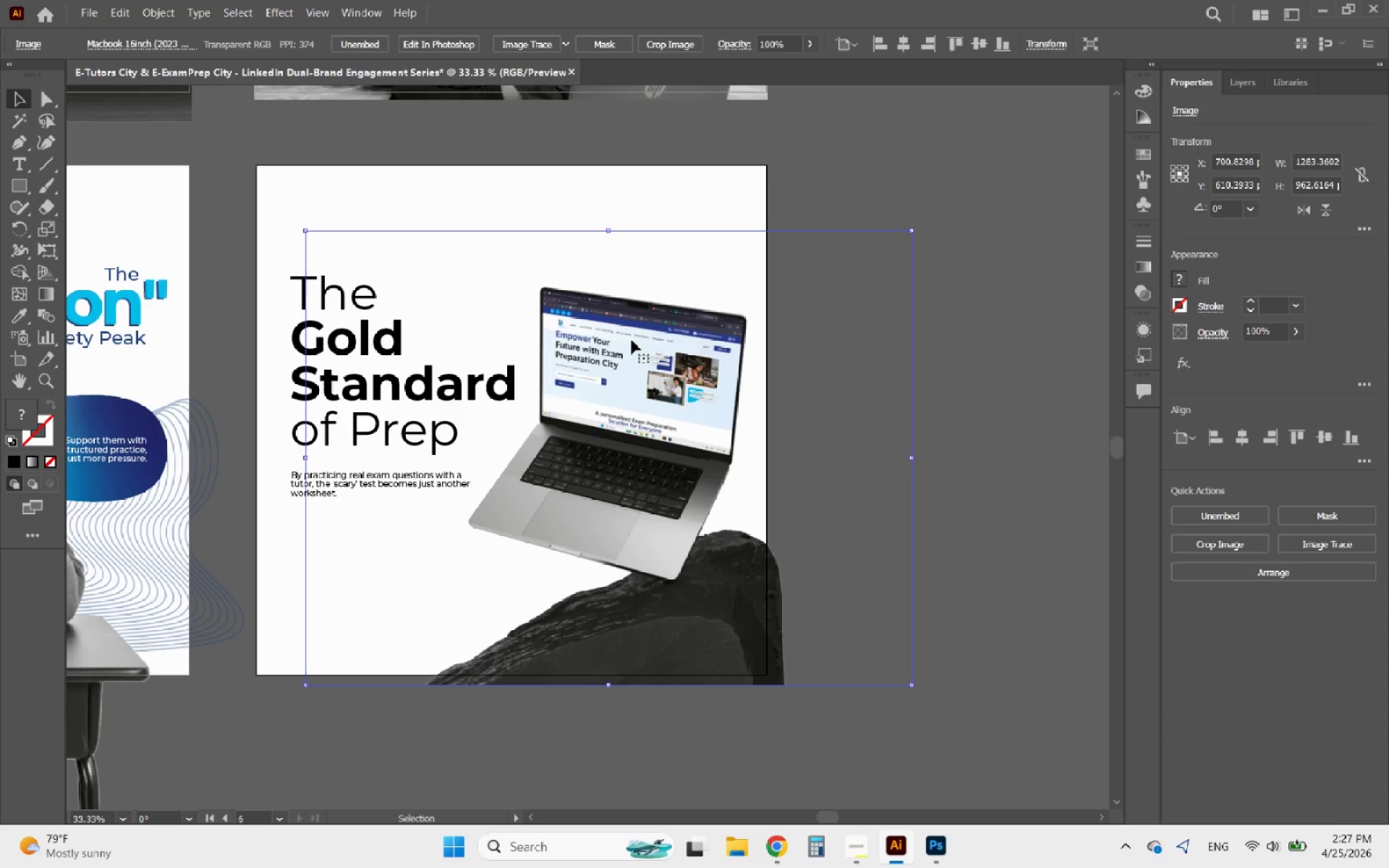 
hold_key(key=ShiftLeft, duration=2.75)
left_click_drag(start_coordinate=[611, 230], to_coordinate=[625, 195])
 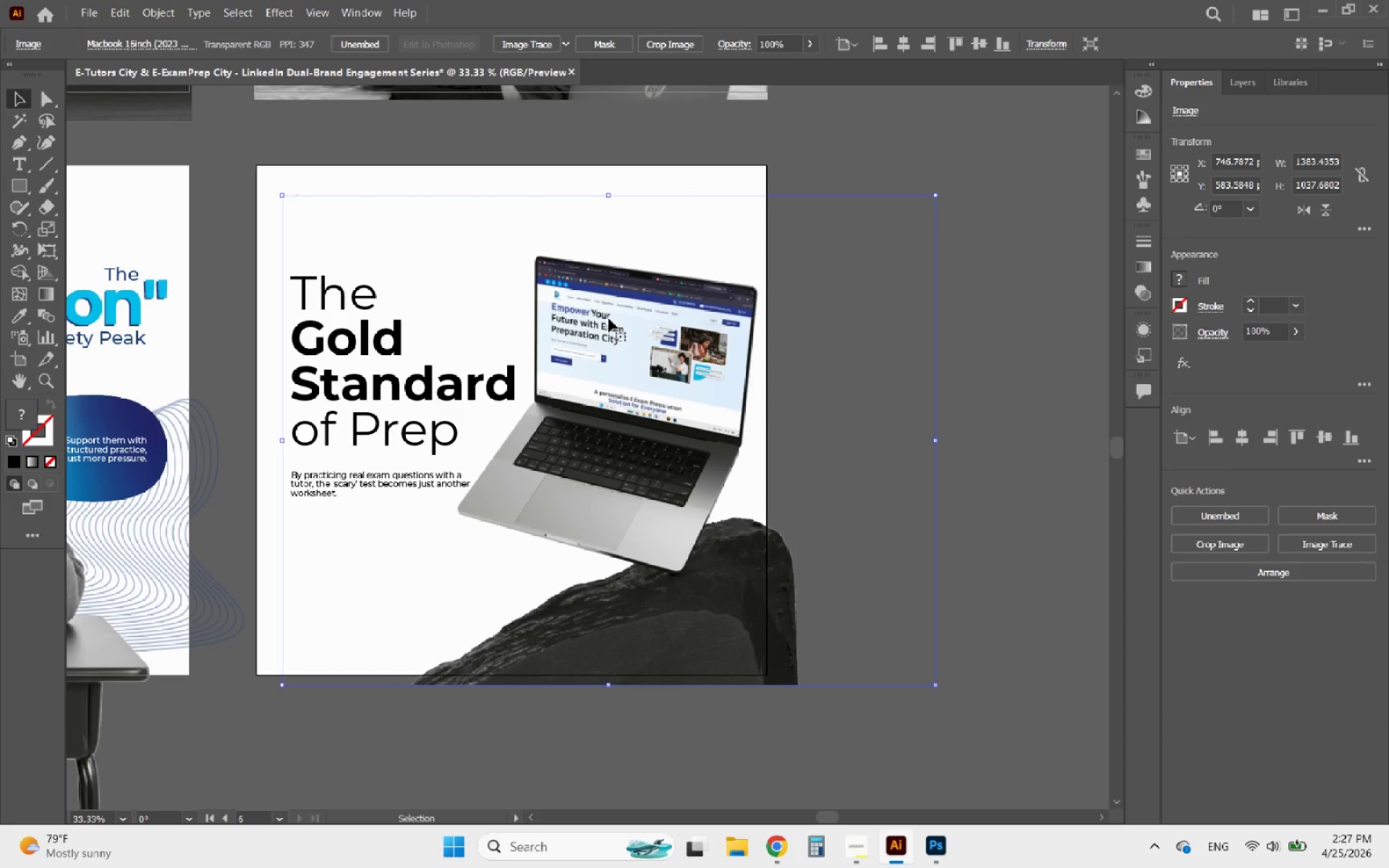 
hold_key(key=AltLeft, duration=1.0)
scroll: coordinate [726, 314], scroll_direction: none, amount: 0.0
 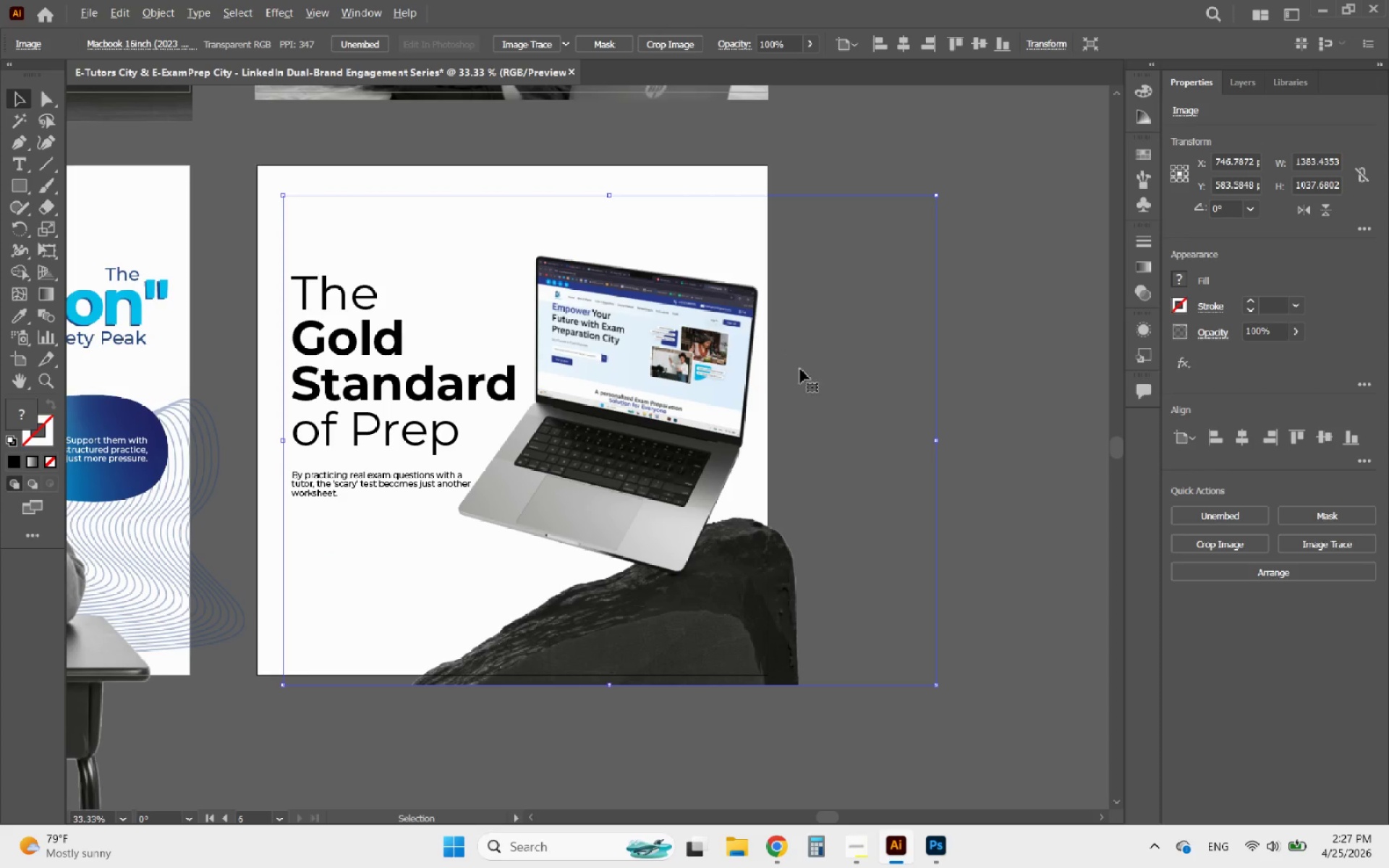 
hold_key(key=AltLeft, duration=0.41)
scroll: coordinate [889, 424], scroll_direction: down, amount: 1.0
 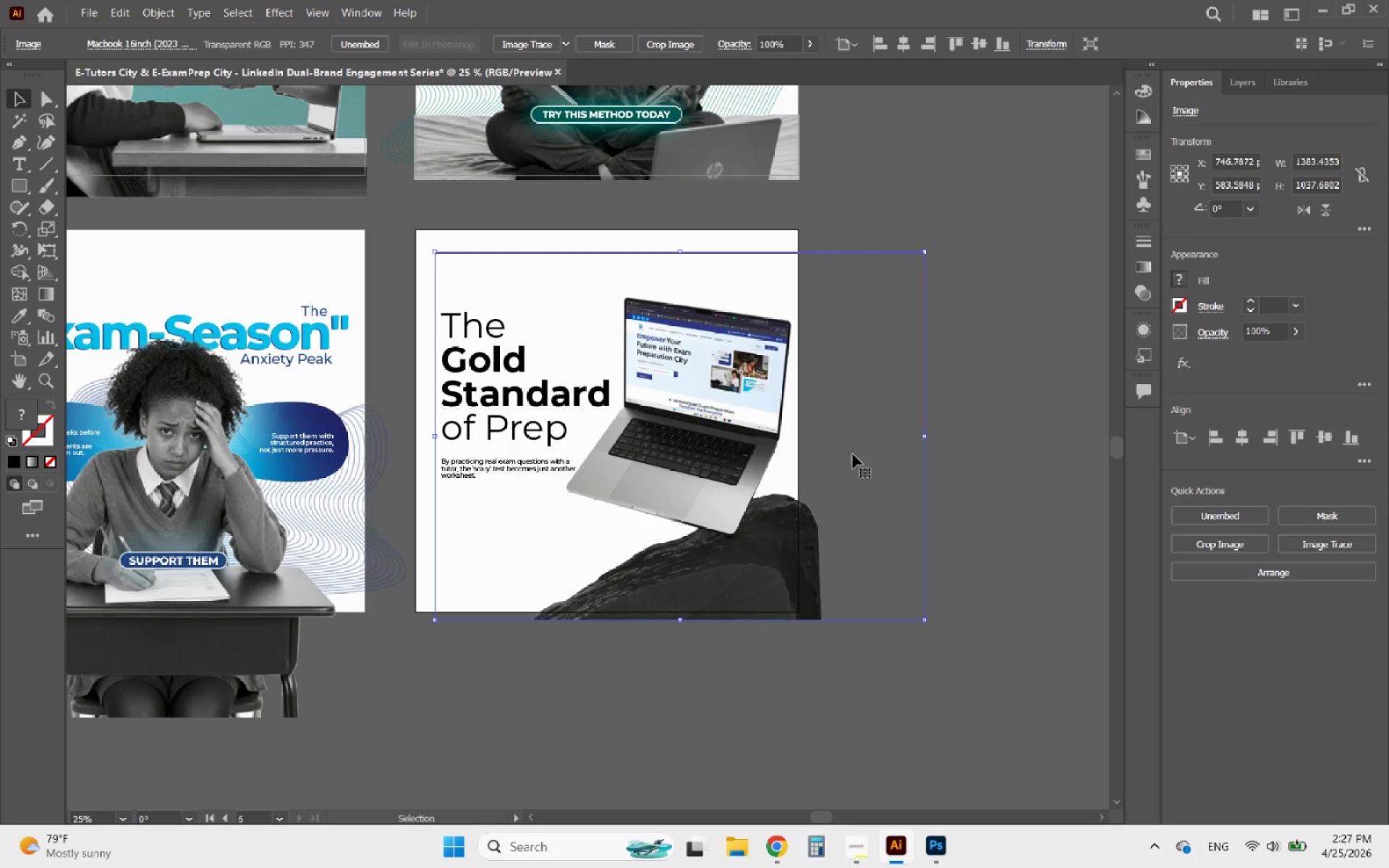 
left_click([977, 474])
 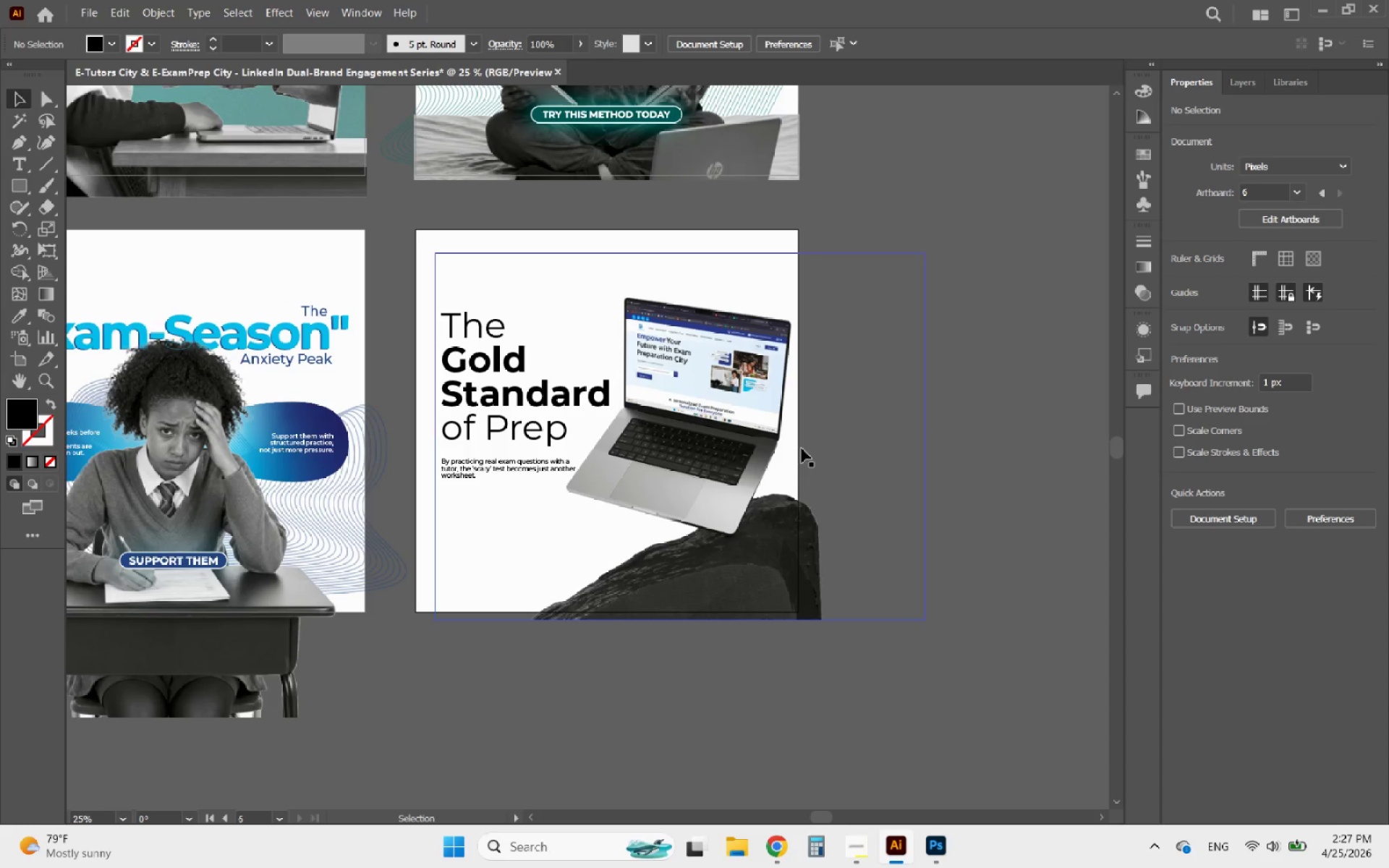 
hold_key(key=AltLeft, duration=0.95)
 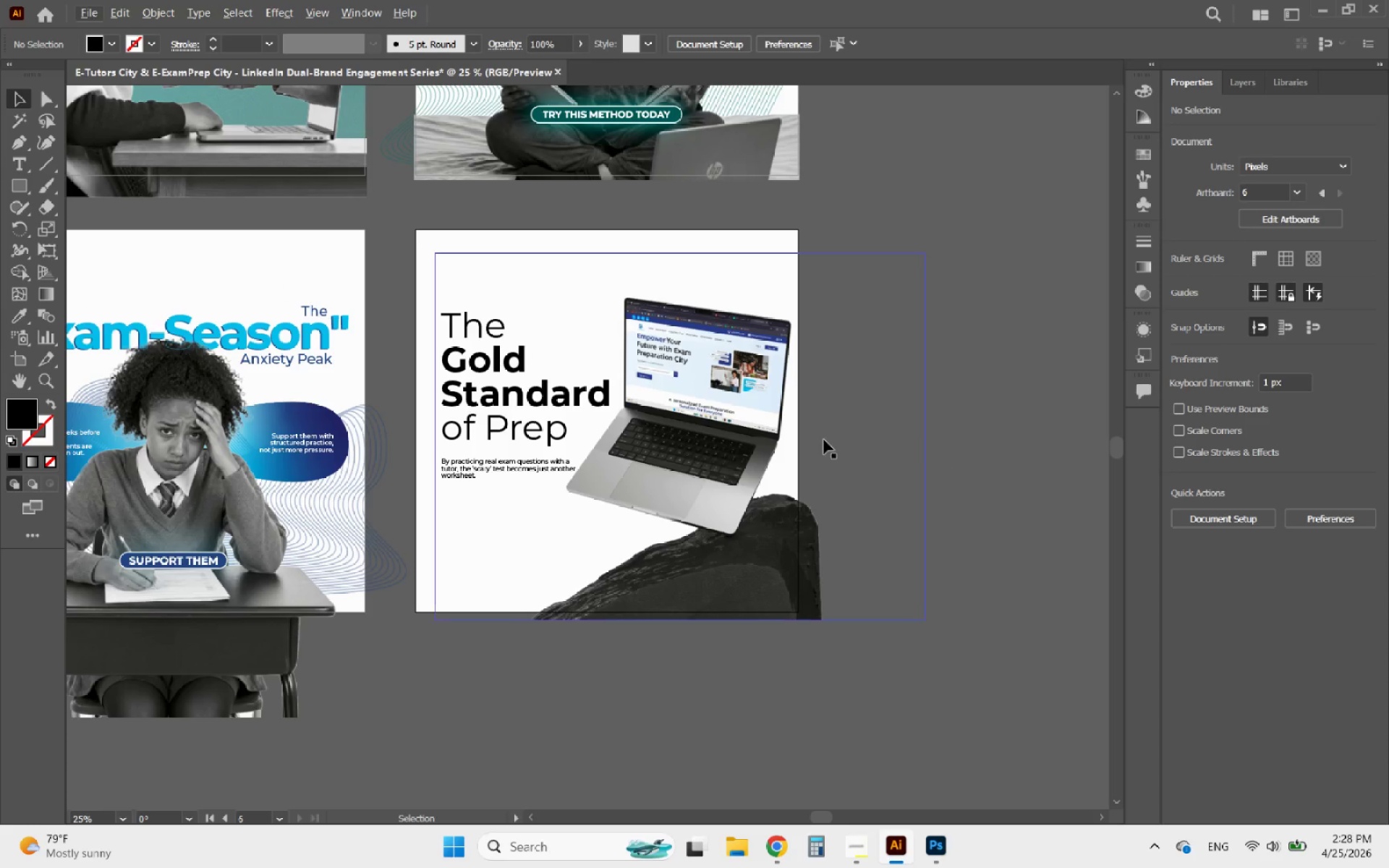 
left_click([823, 440])
 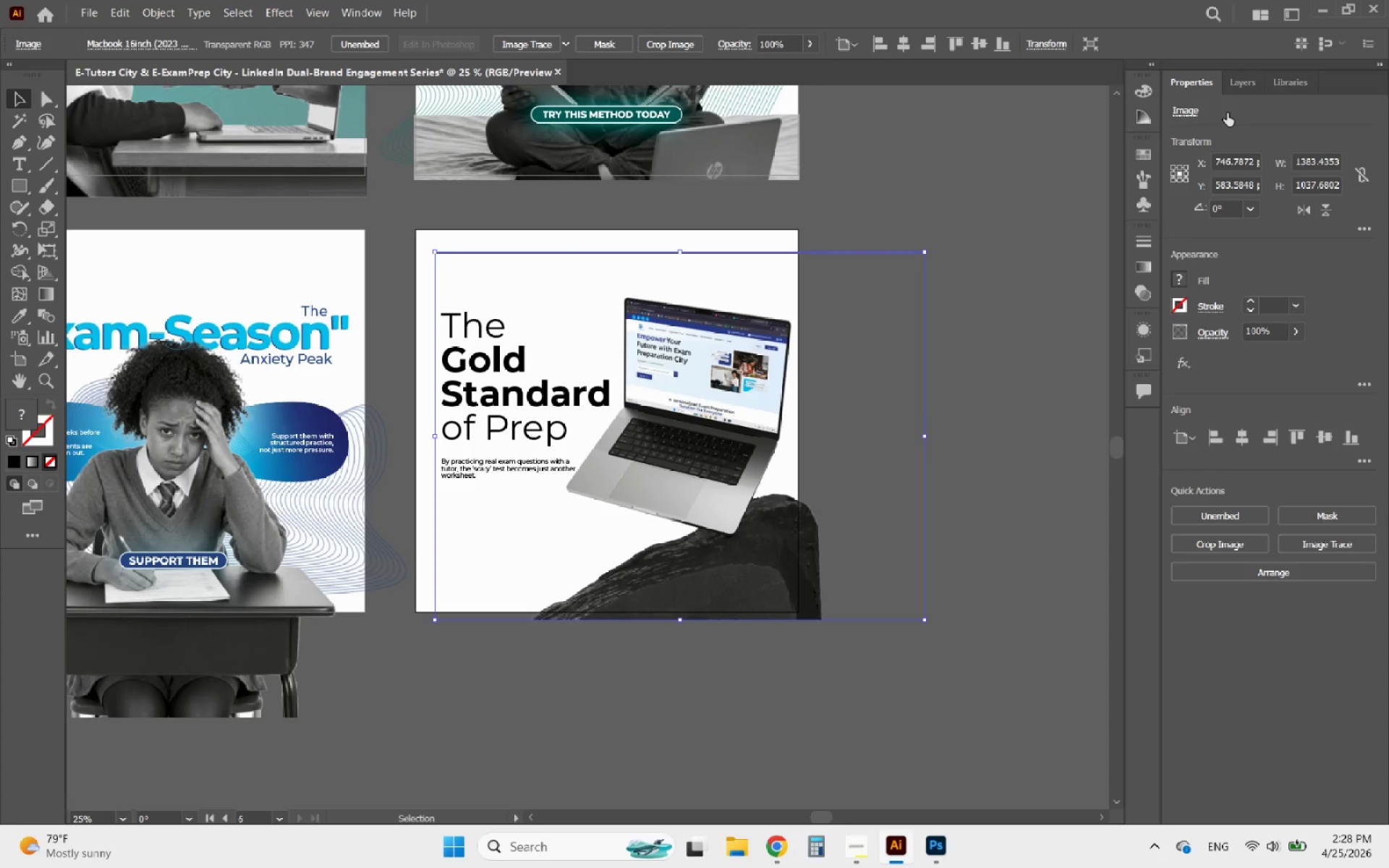 
left_click([1246, 77])
 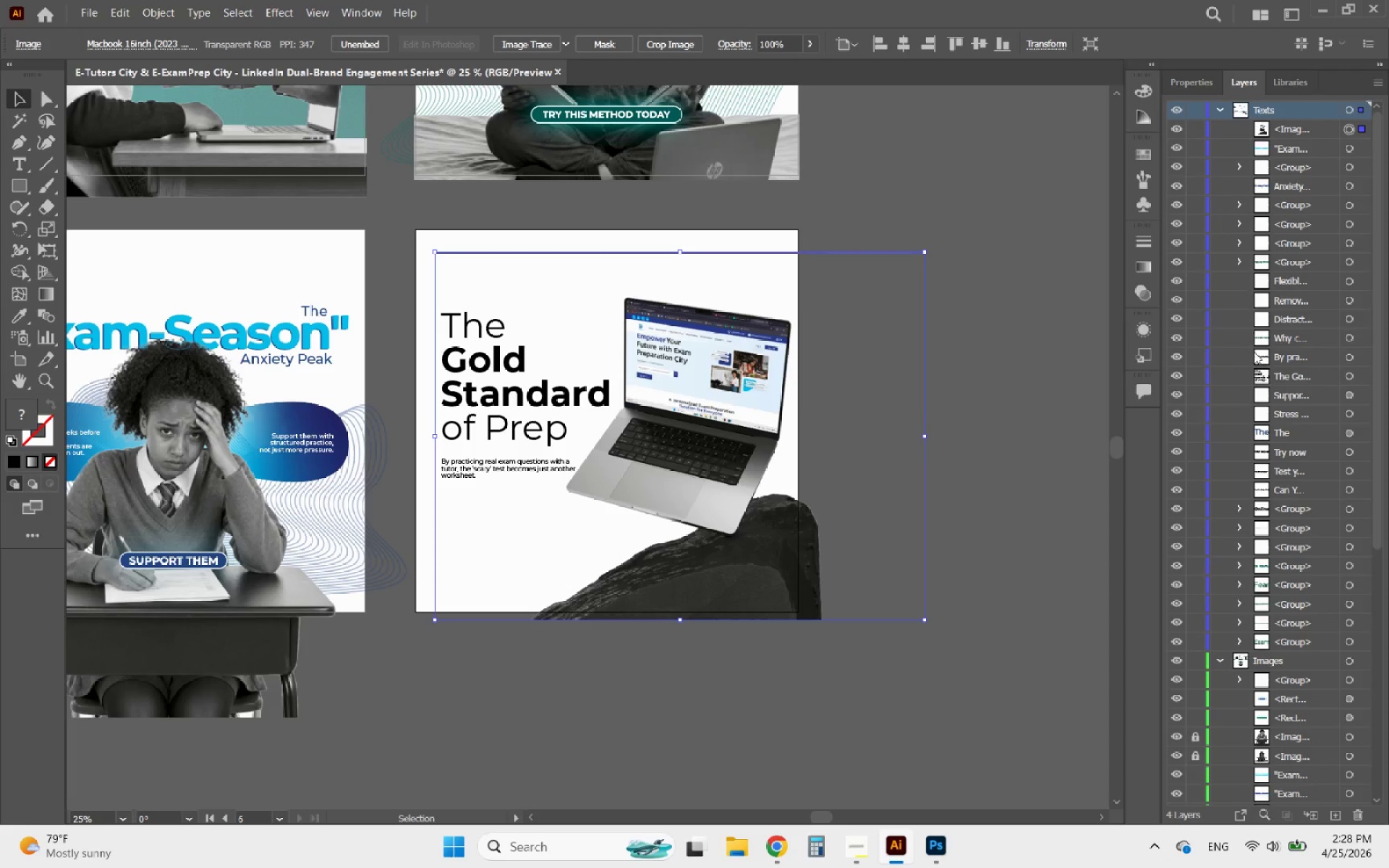 
left_click_drag(start_coordinate=[1327, 128], to_coordinate=[1311, 731])
 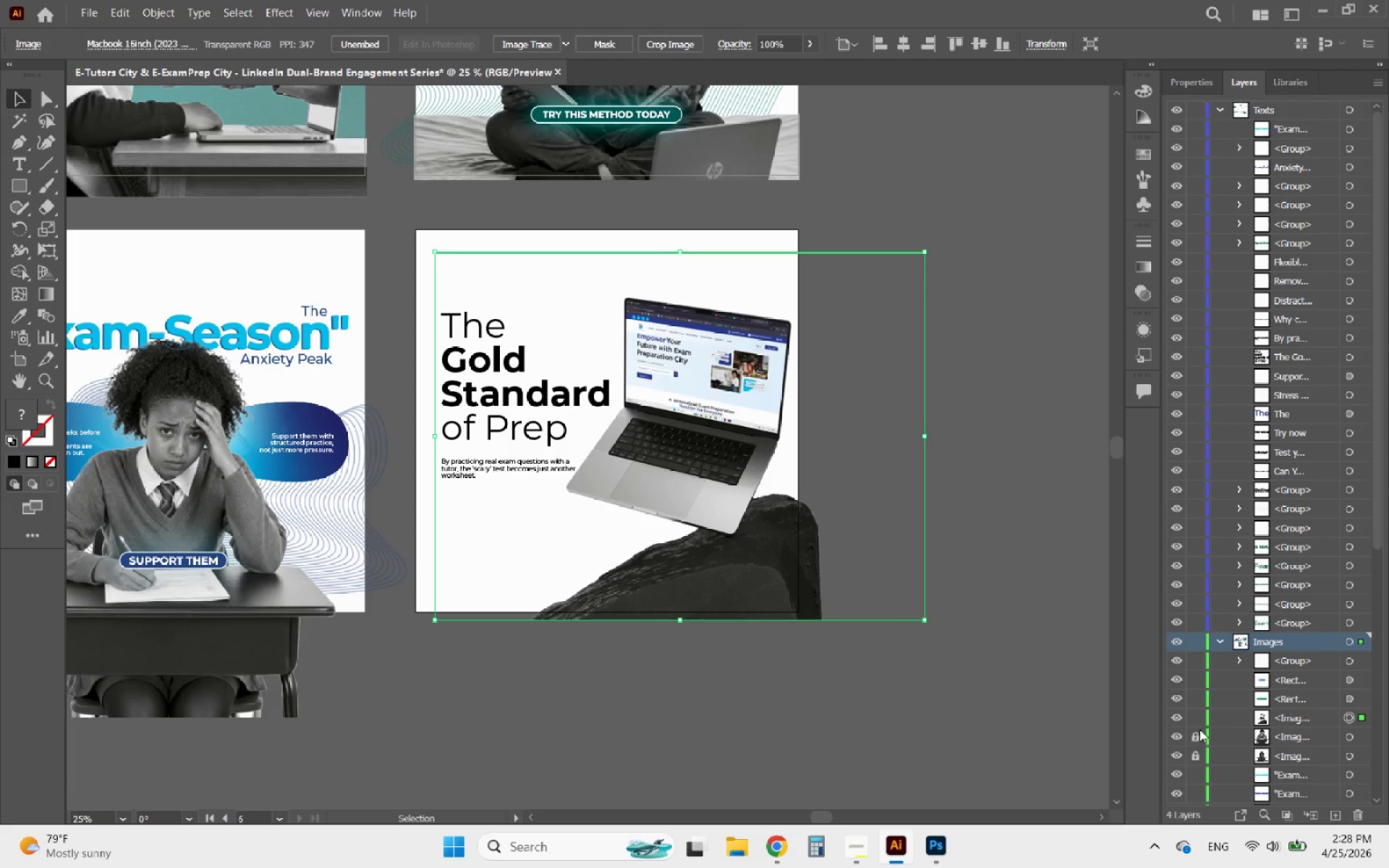 
left_click([1196, 720])
 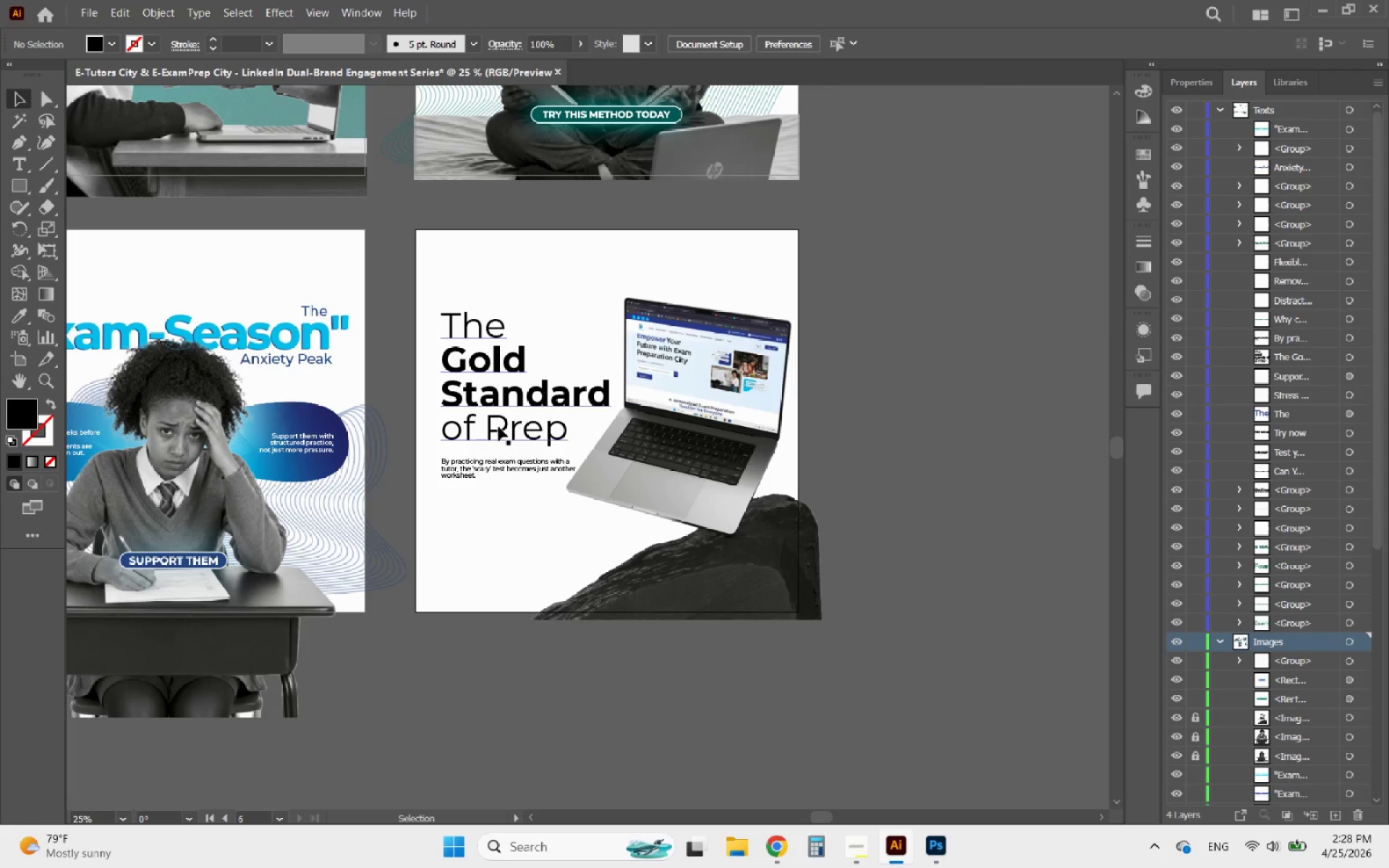 
hold_key(key=AltLeft, duration=0.33)
 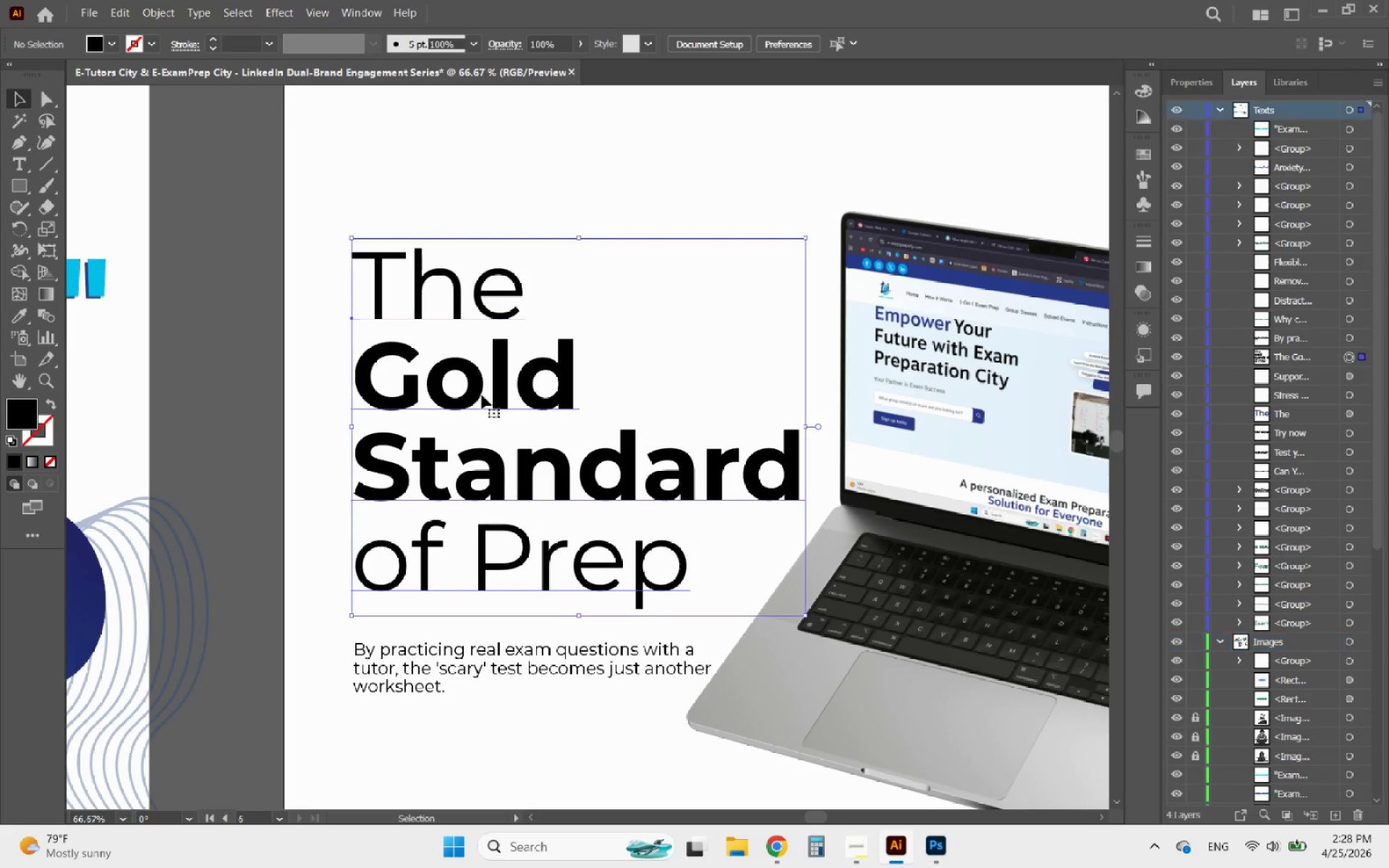 
left_click([482, 395])
 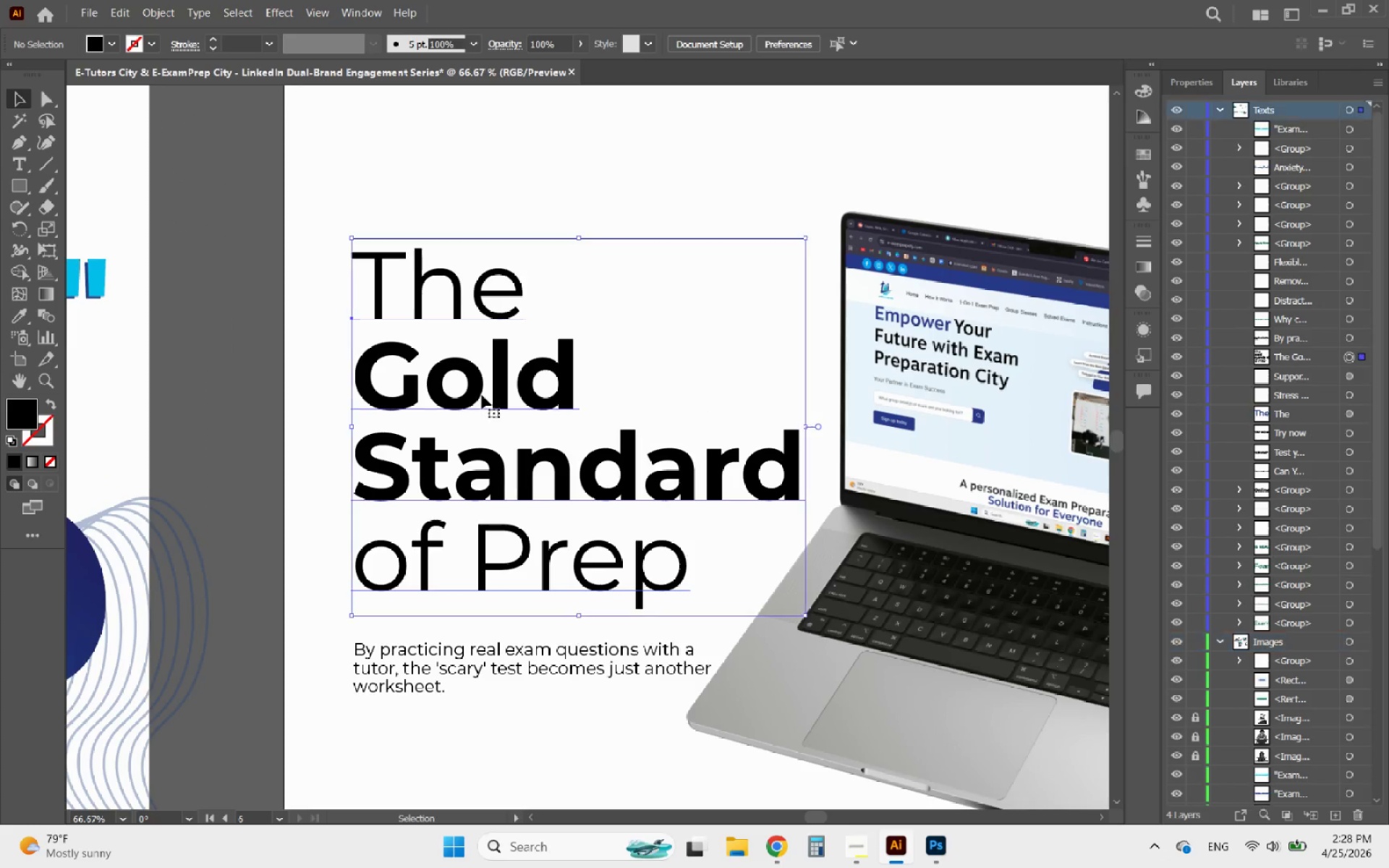 
scroll: coordinate [493, 344], scroll_direction: up, amount: 3.0
 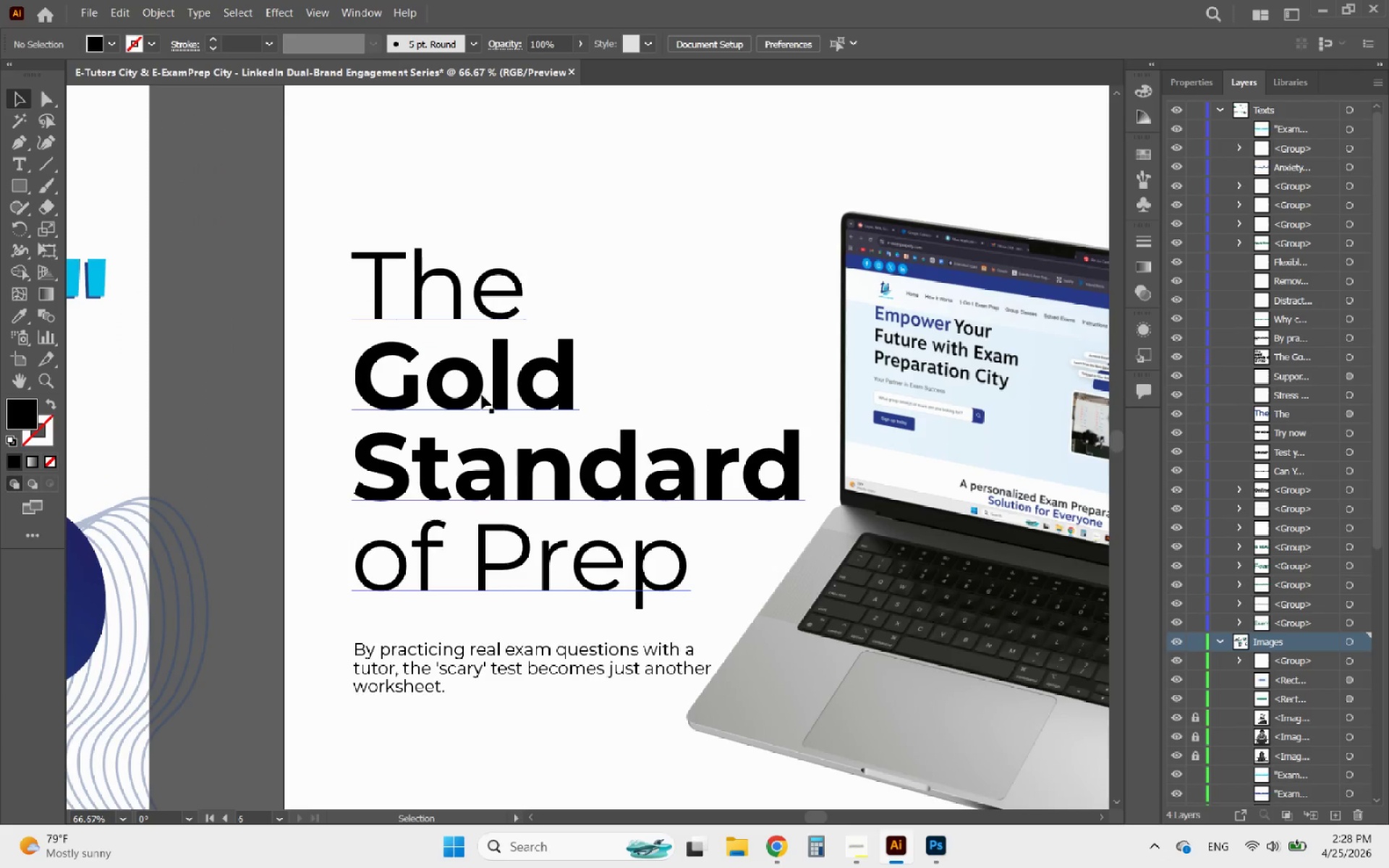 
key(Alt+AltLeft)
 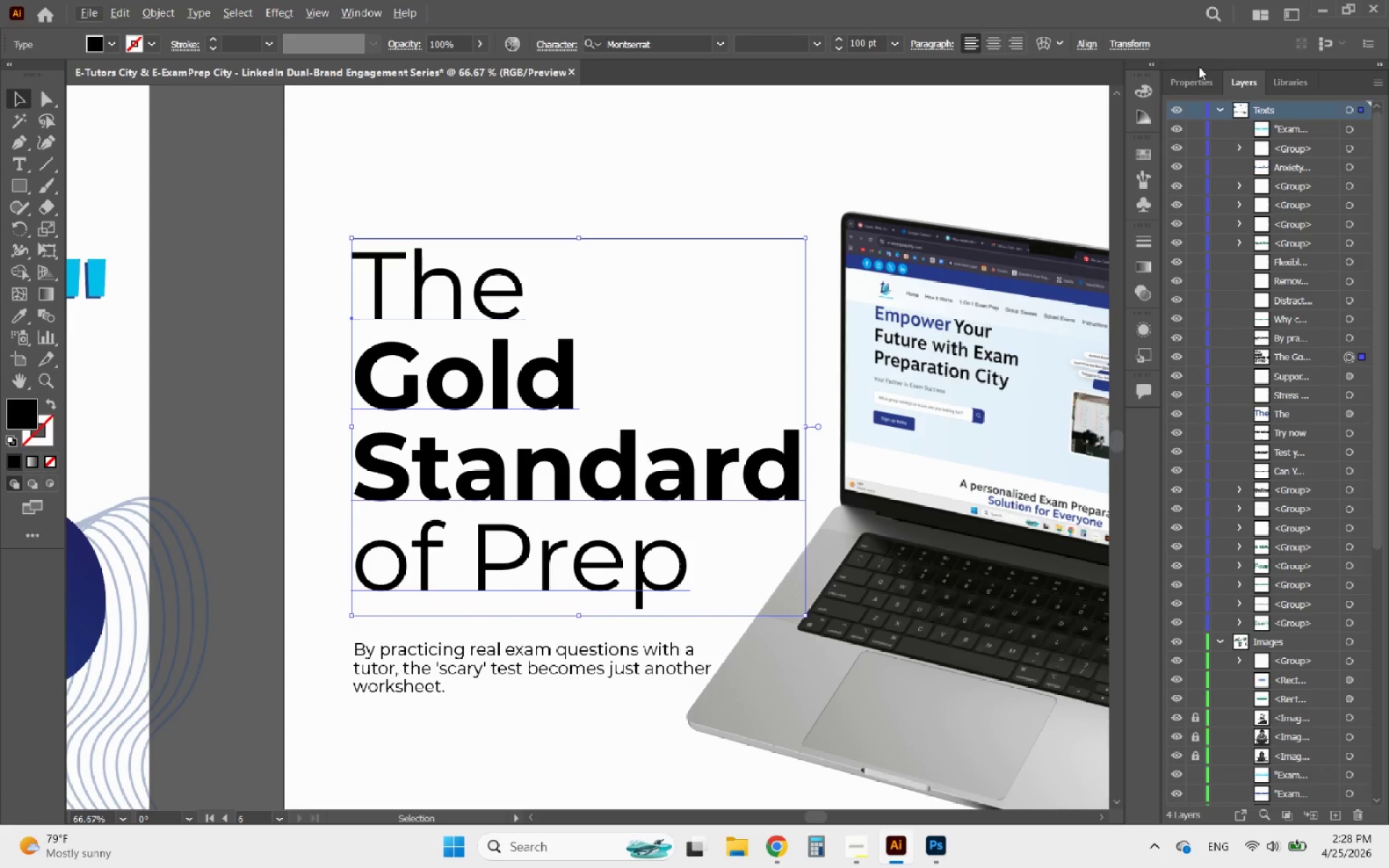 
left_click([1182, 79])
 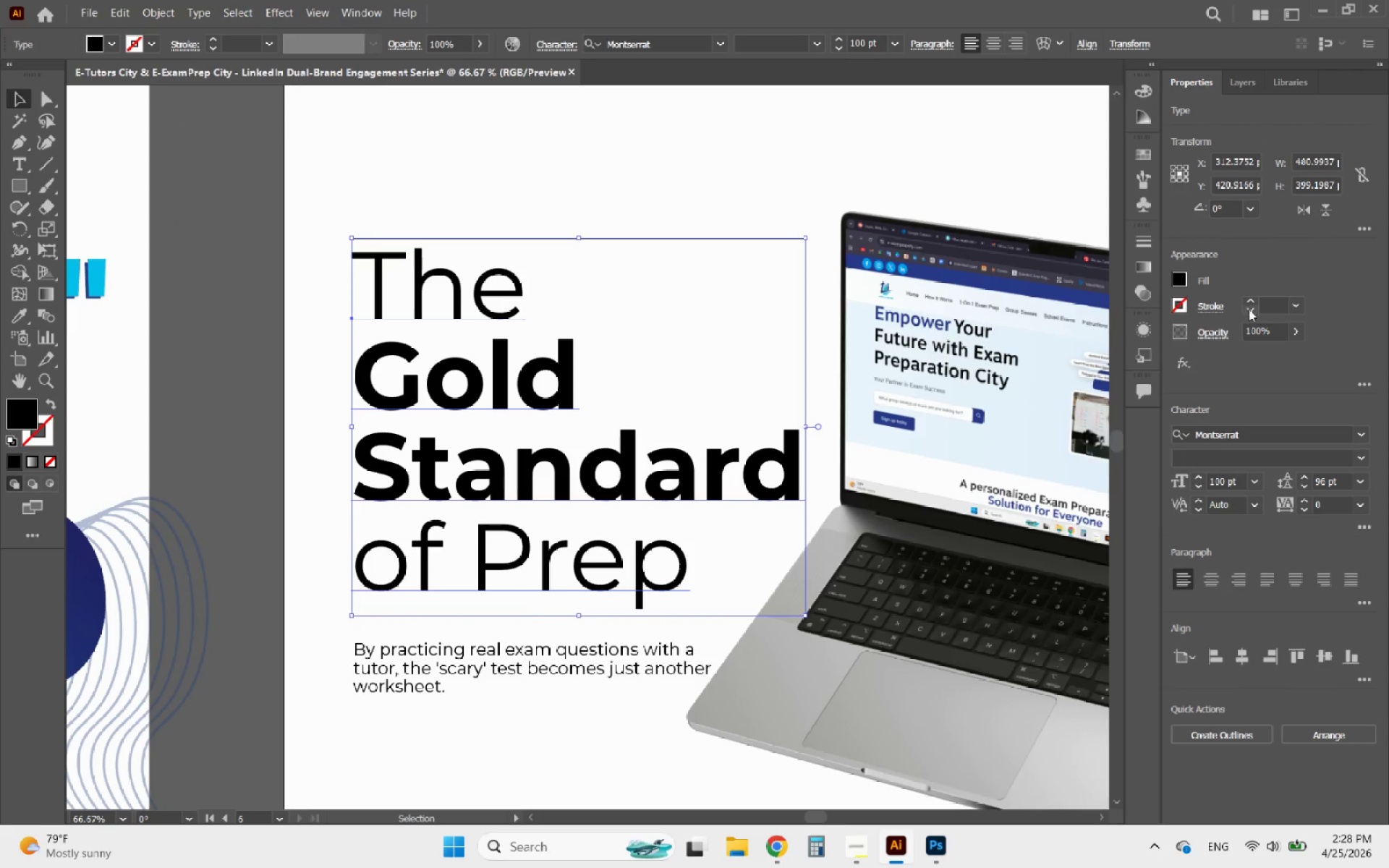 
double_click([1250, 312])
 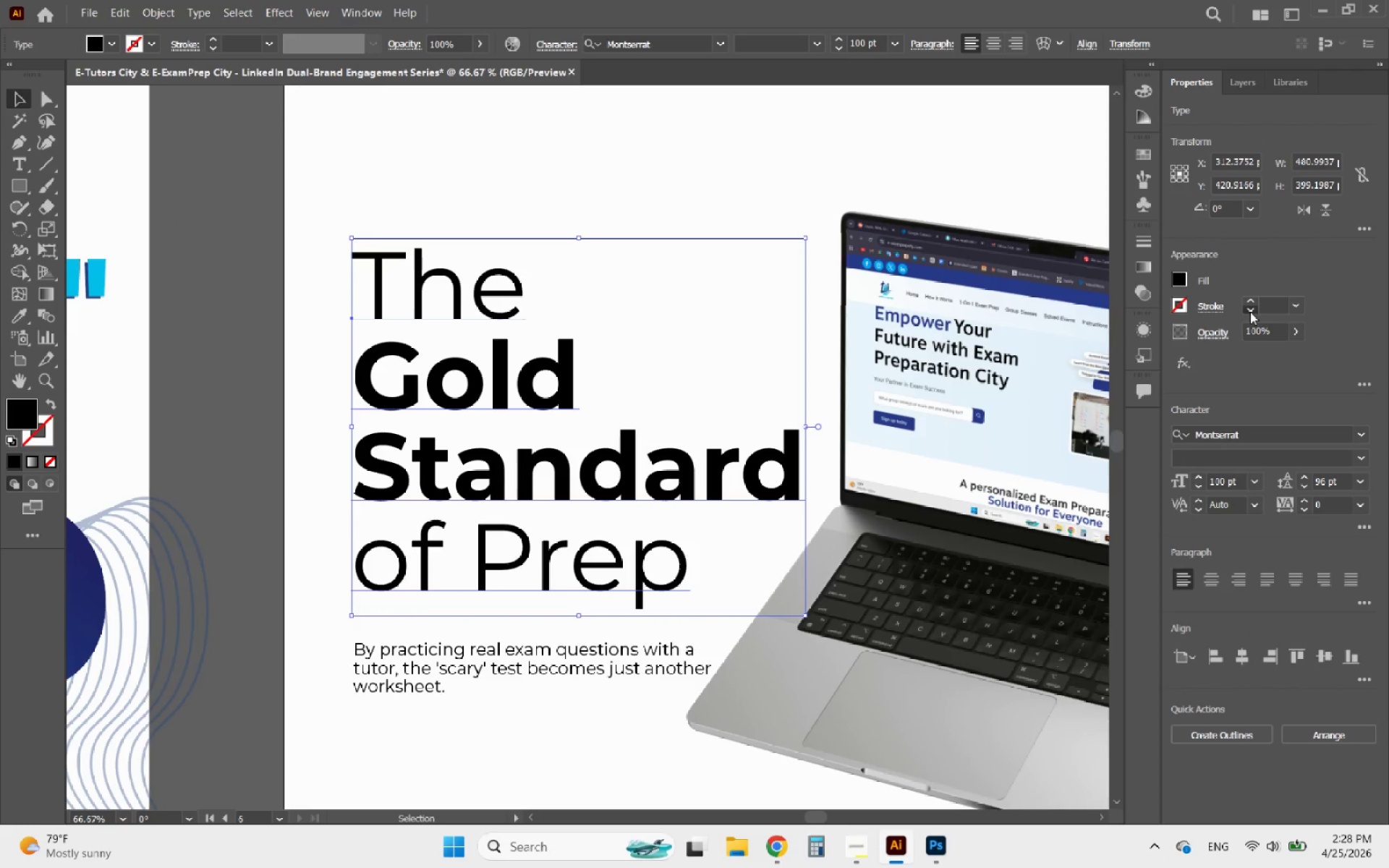 
triple_click([1250, 312])
 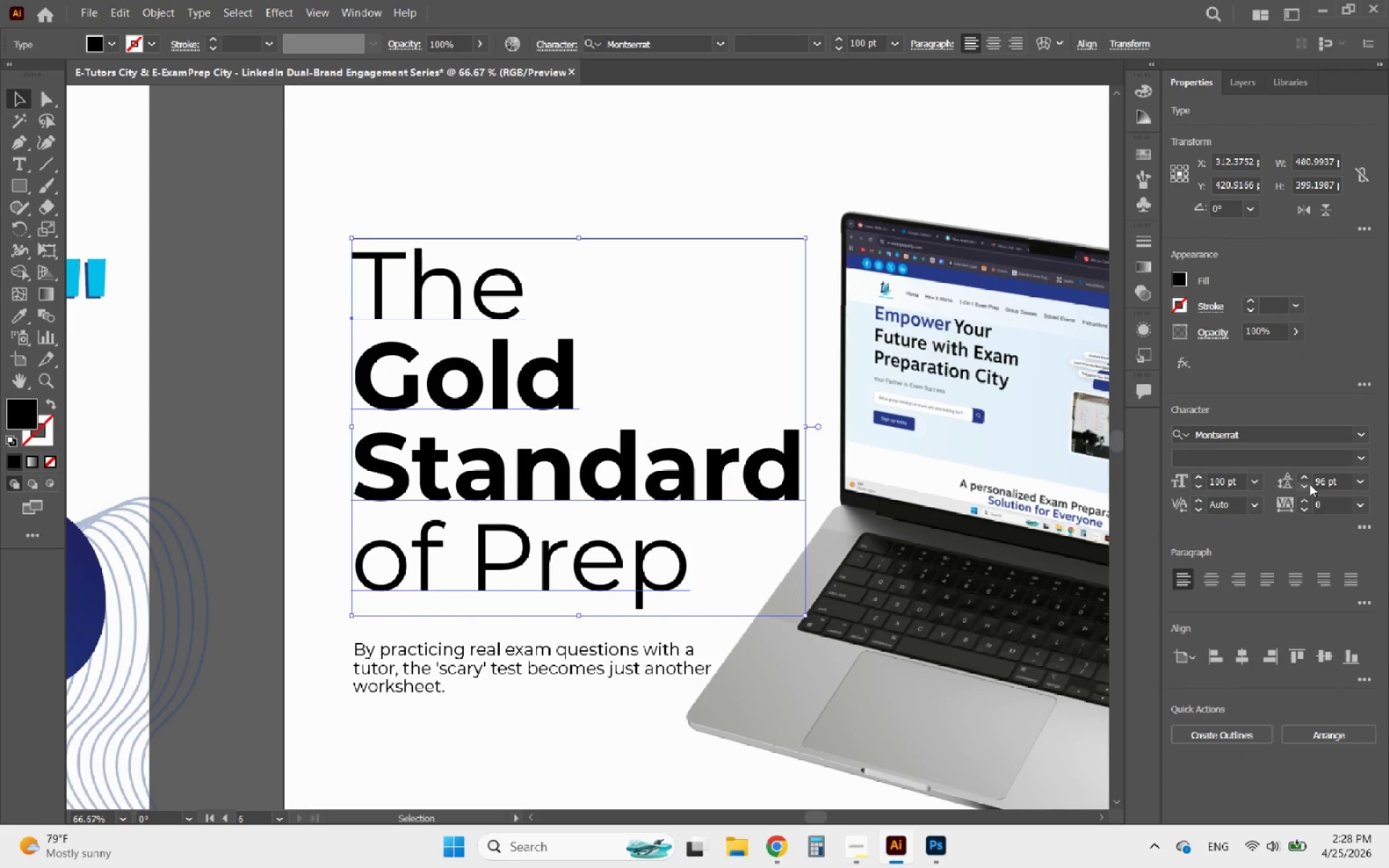 
double_click([1309, 484])
 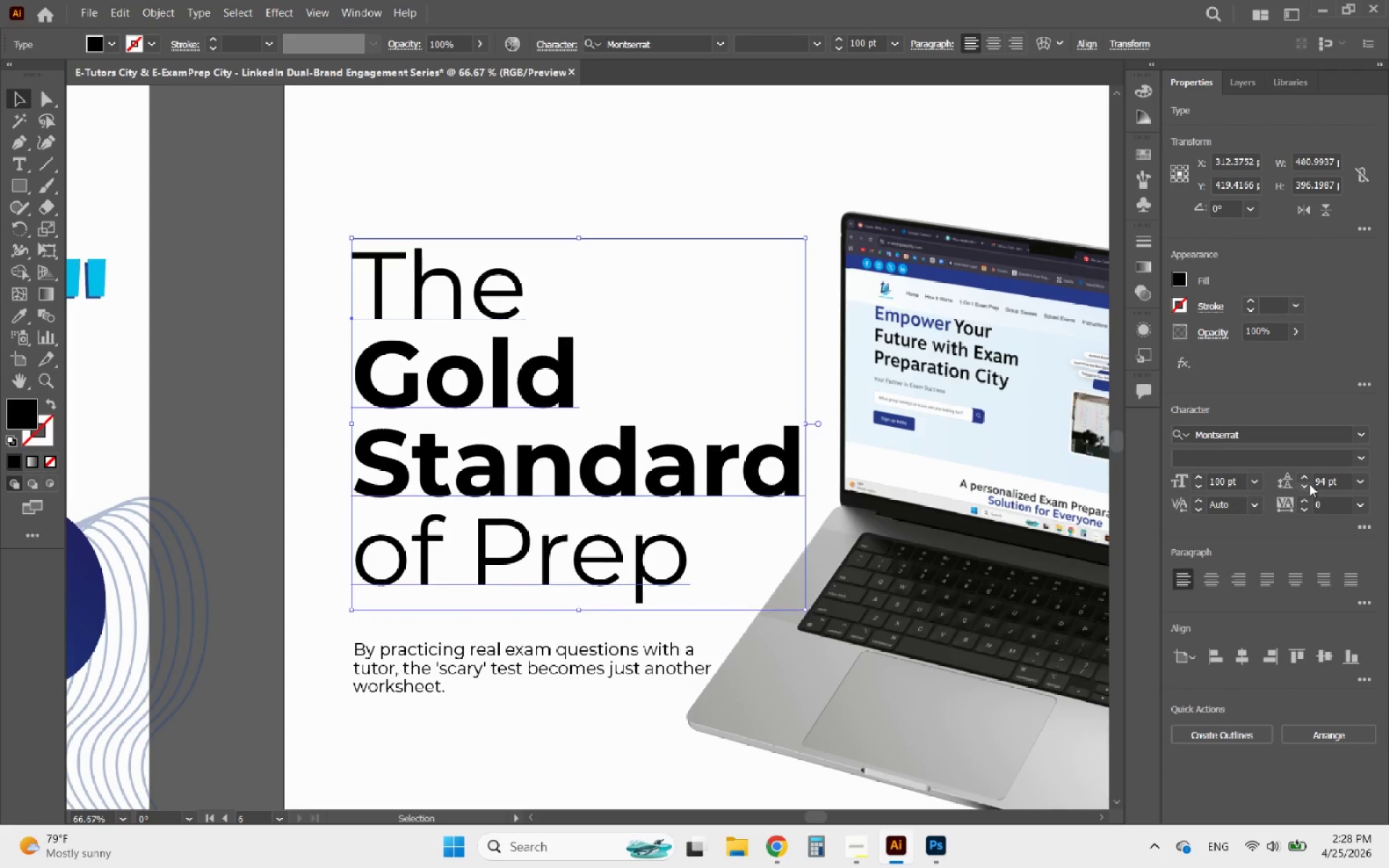 
triple_click([1309, 484])
 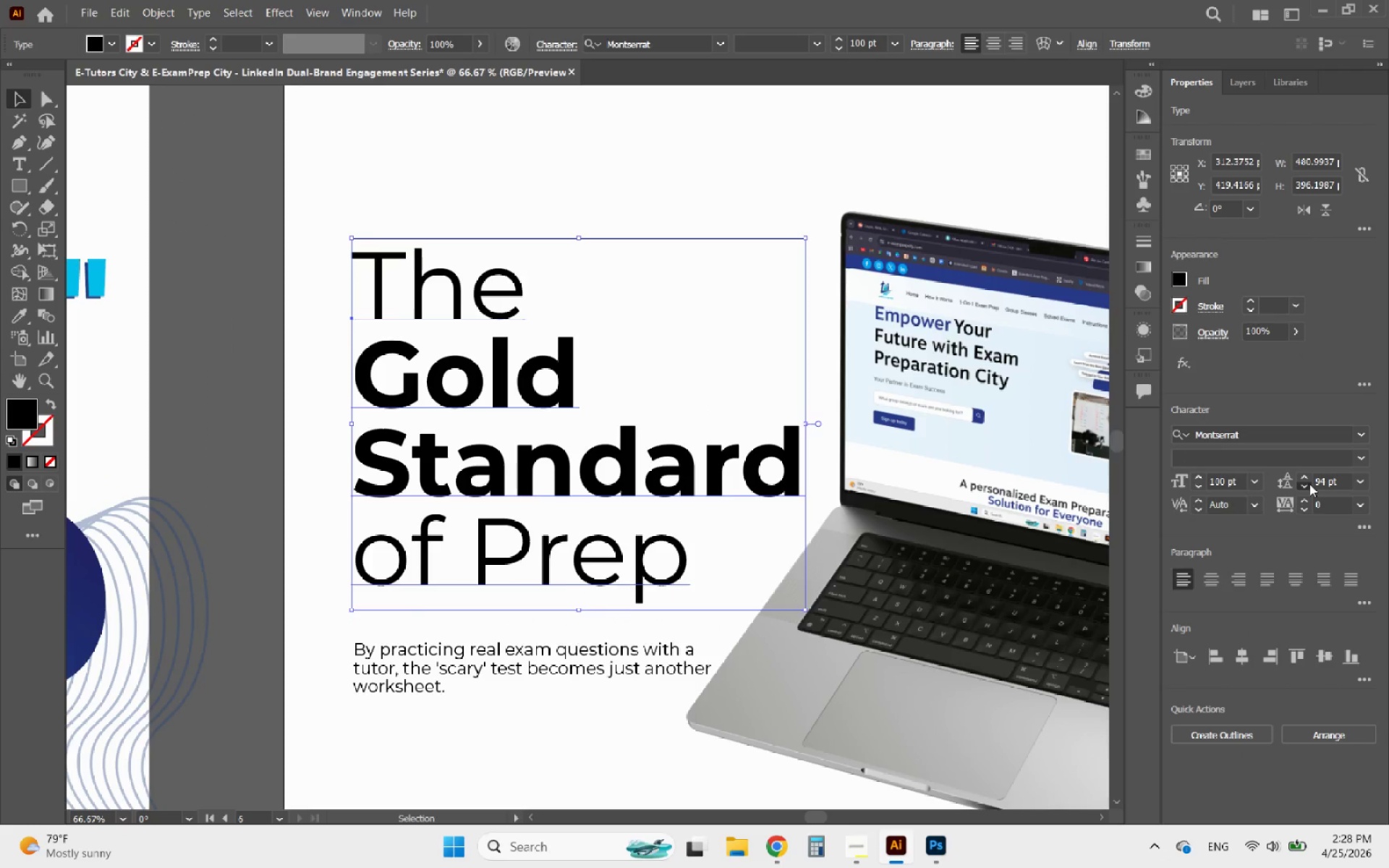 
triple_click([1309, 484])
 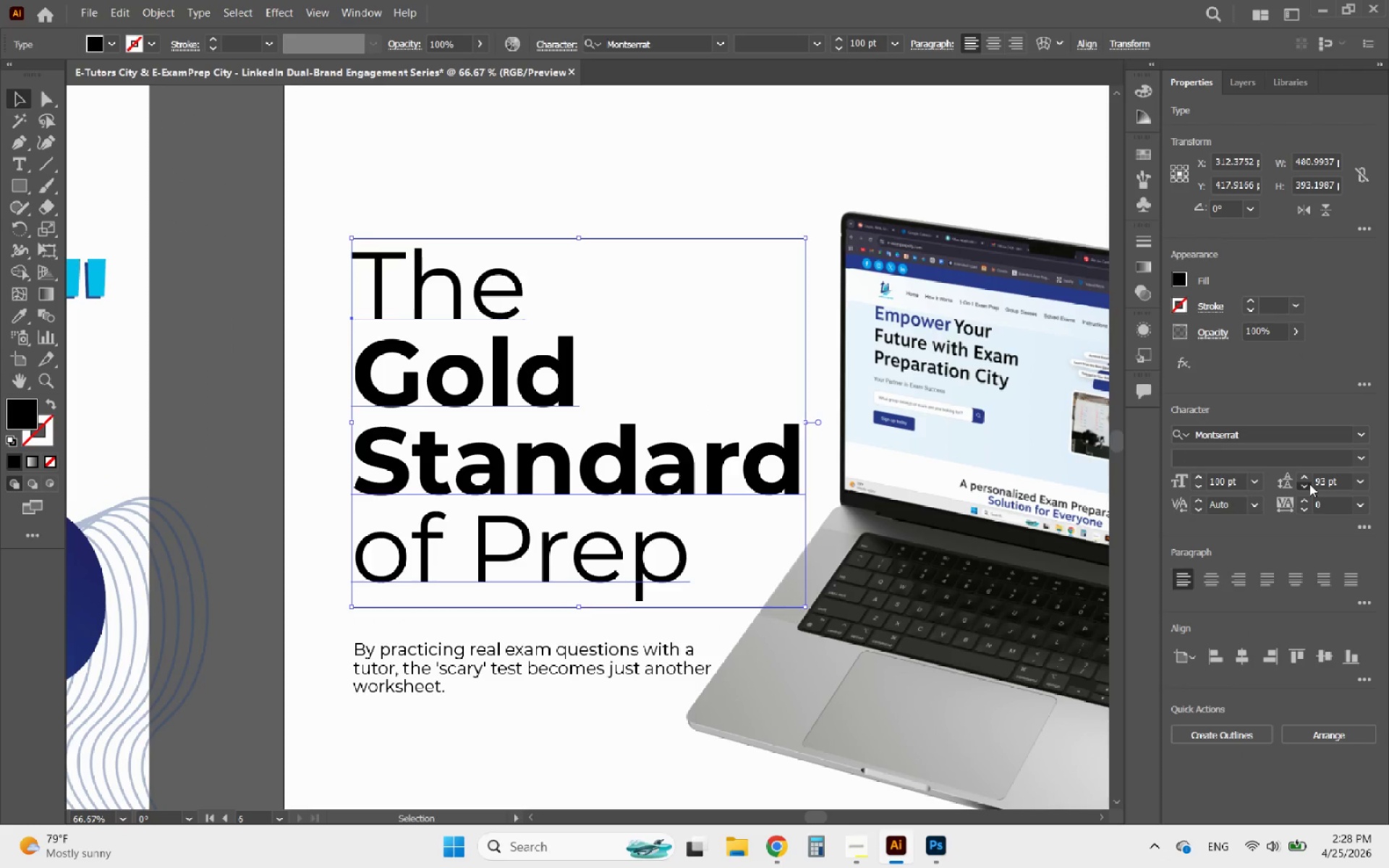 
triple_click([1309, 484])
 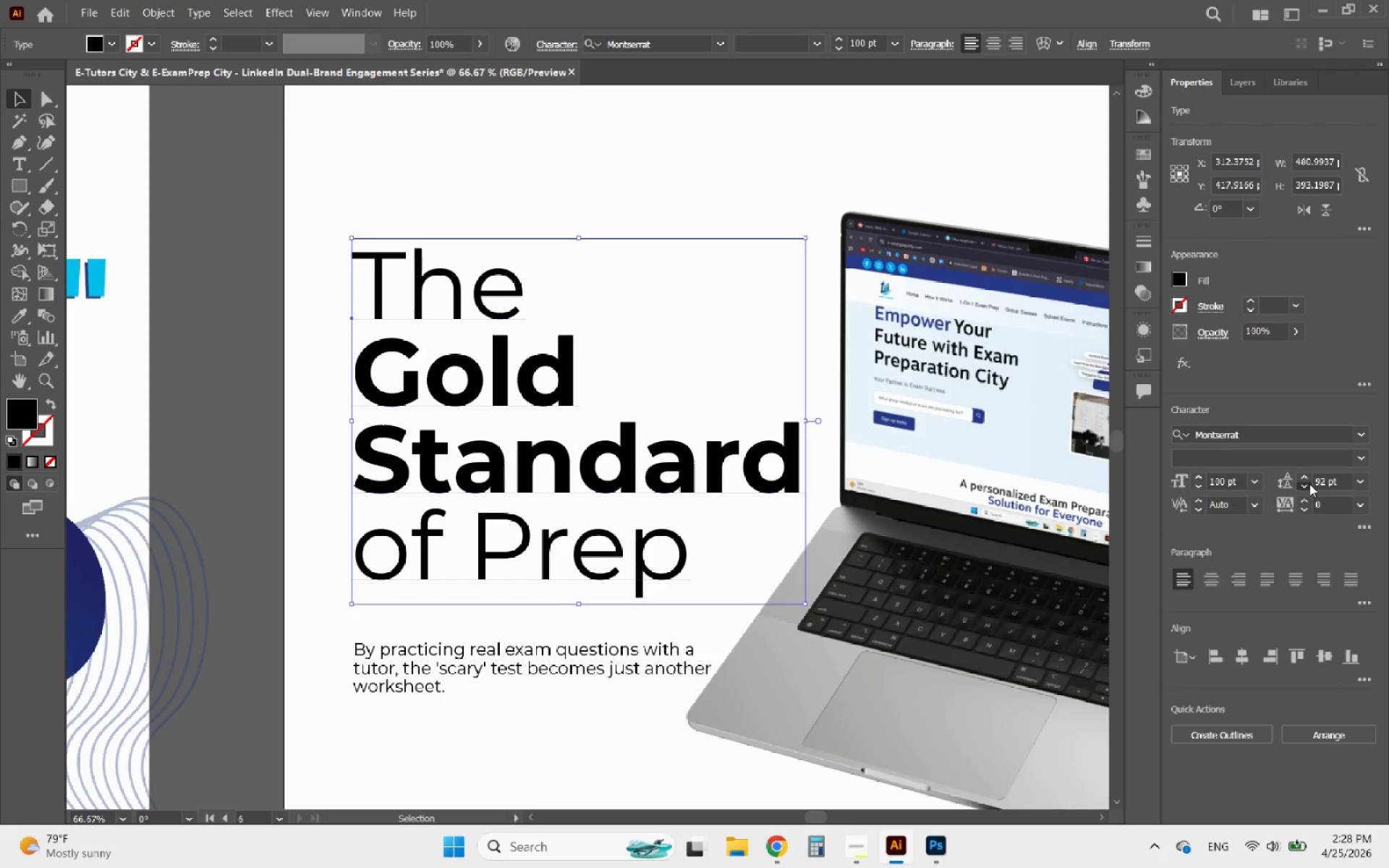 
triple_click([1309, 484])
 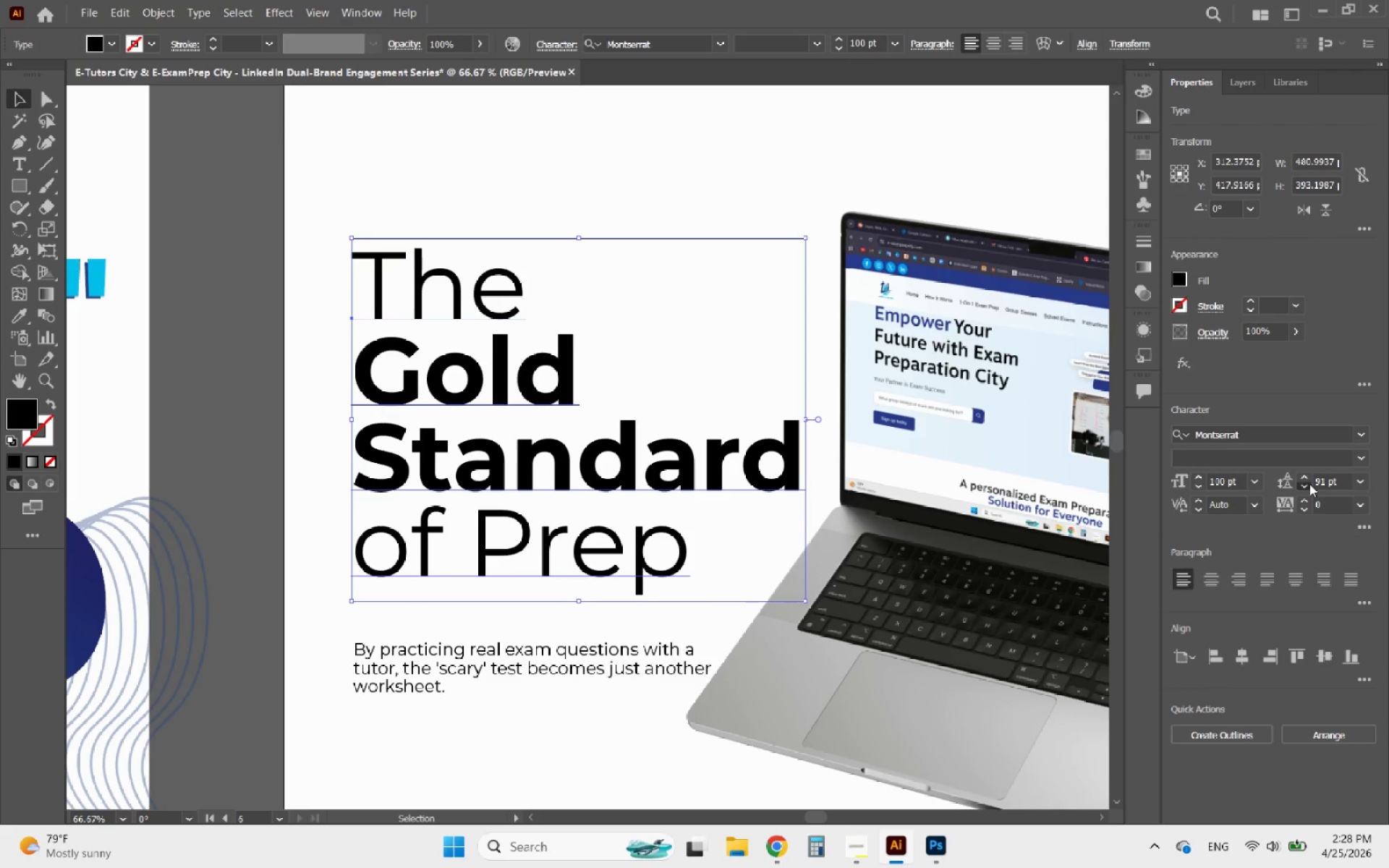 
triple_click([1309, 484])
 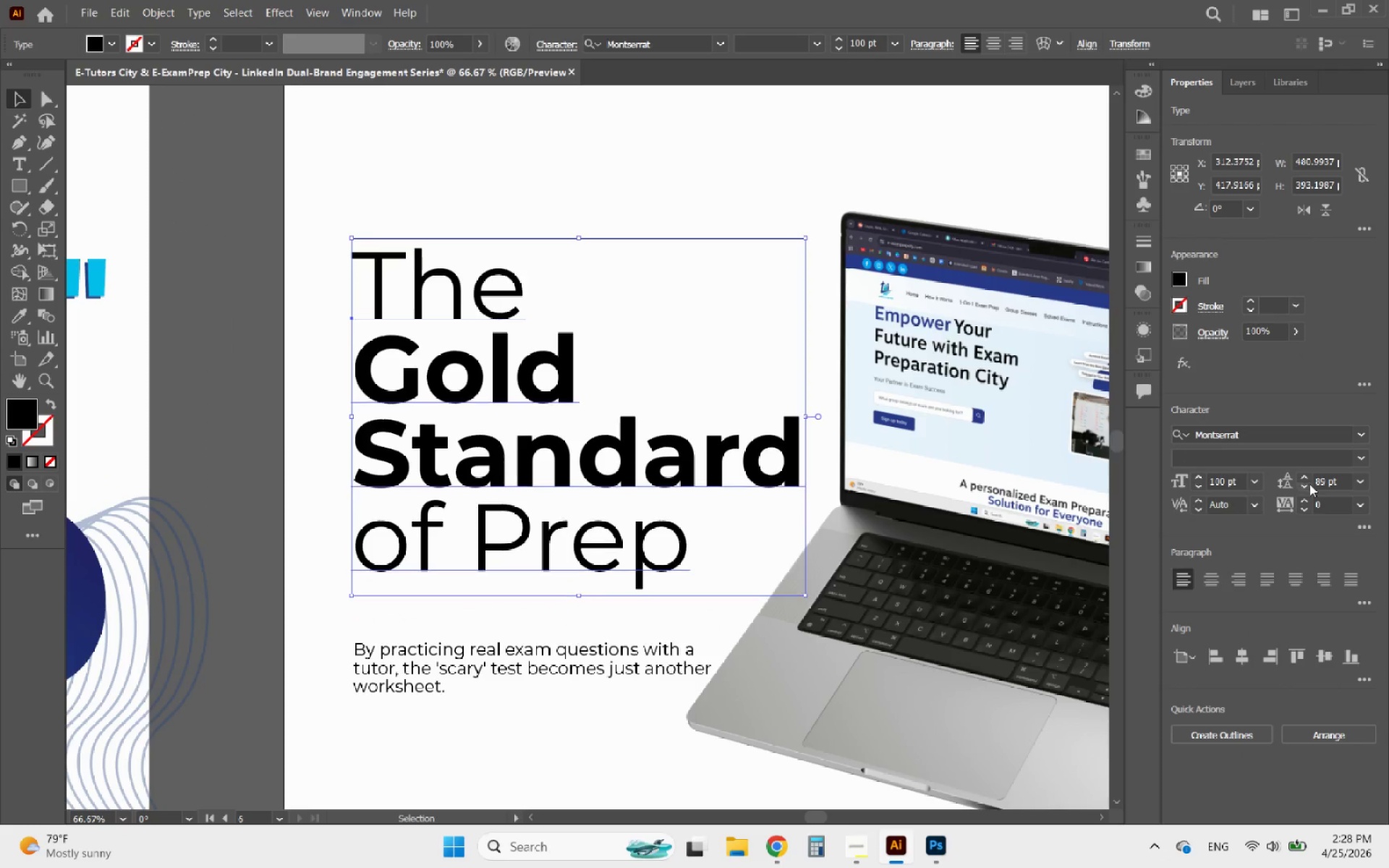 
triple_click([1309, 484])
 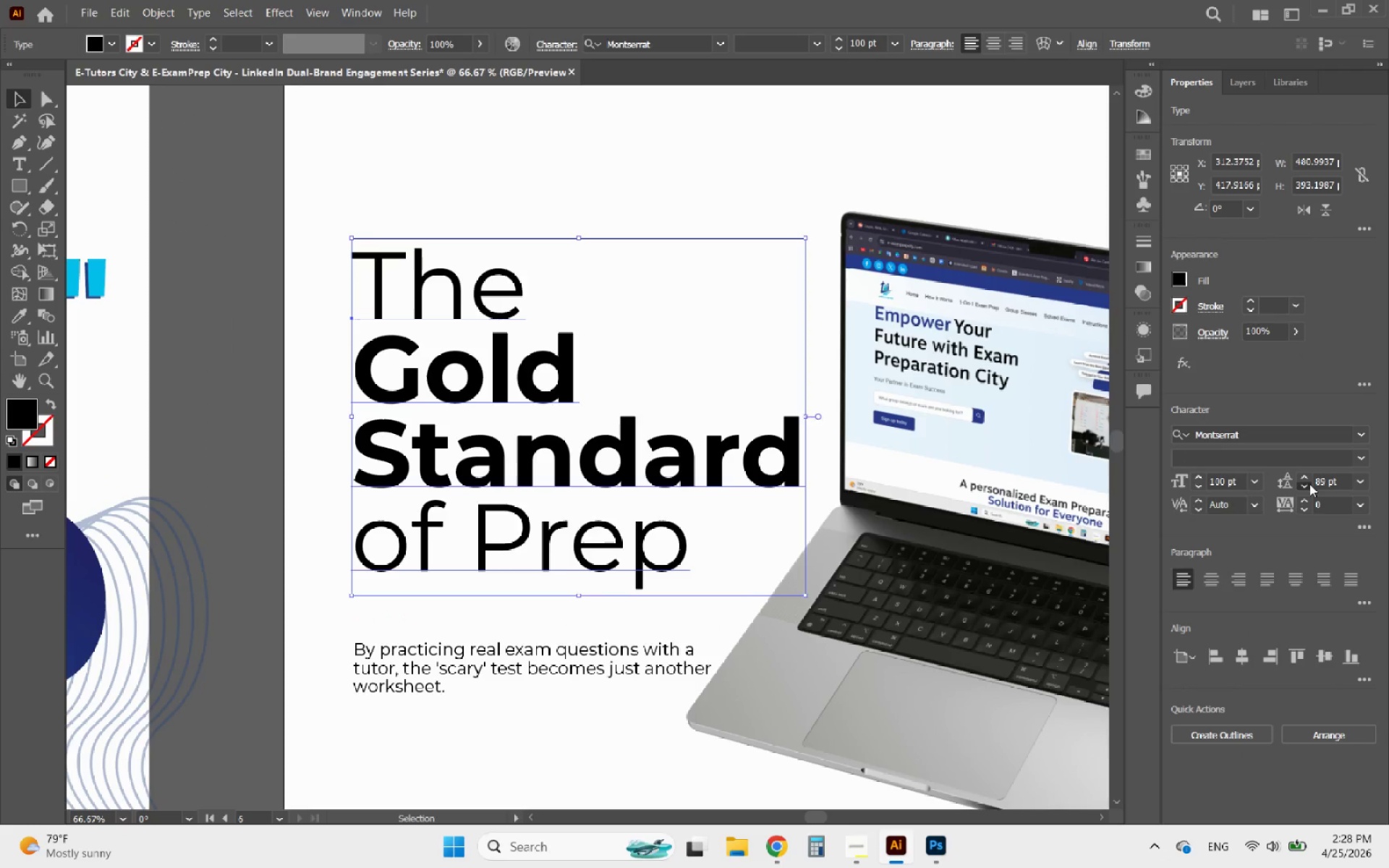 
triple_click([1309, 484])
 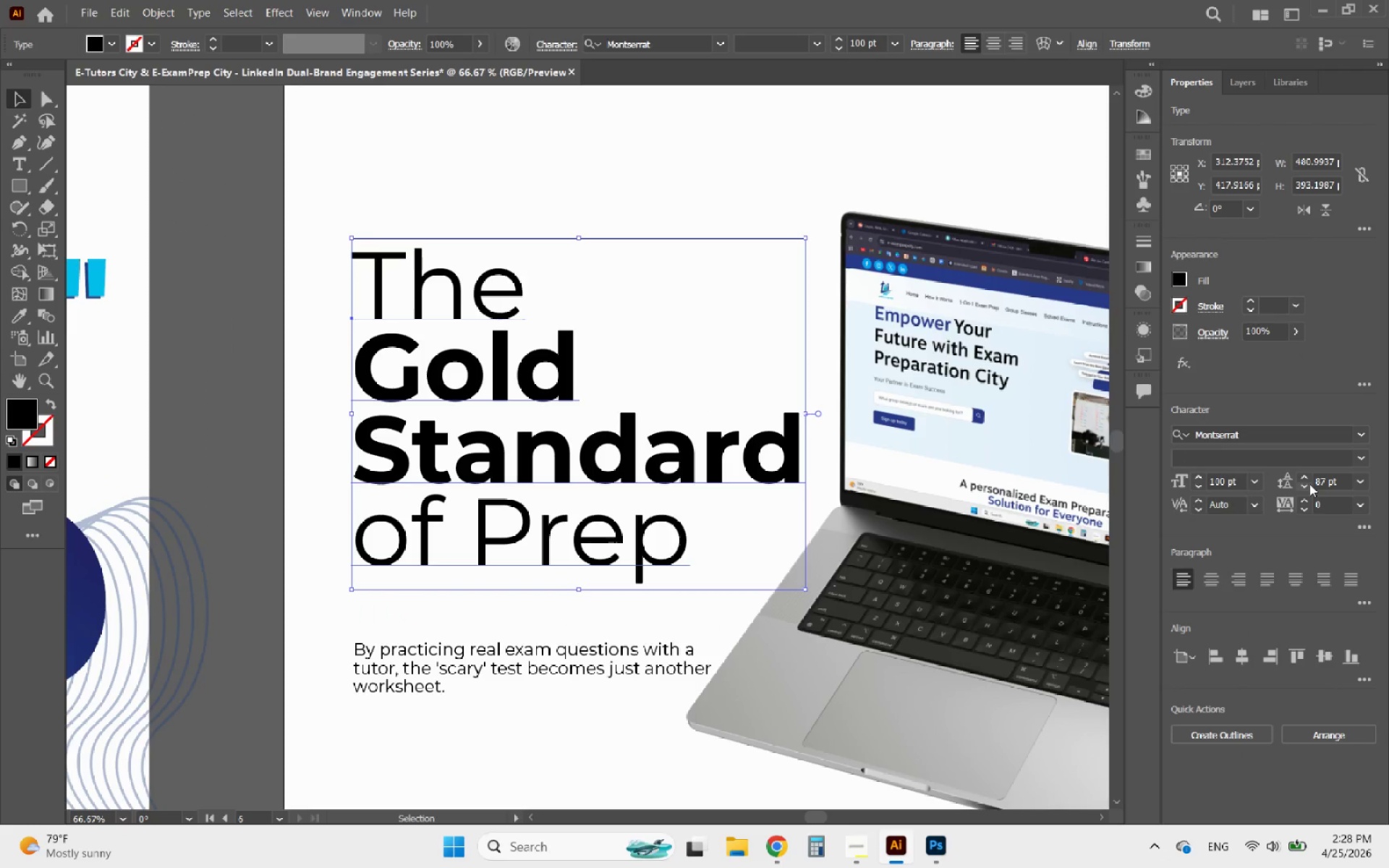 
triple_click([1309, 484])
 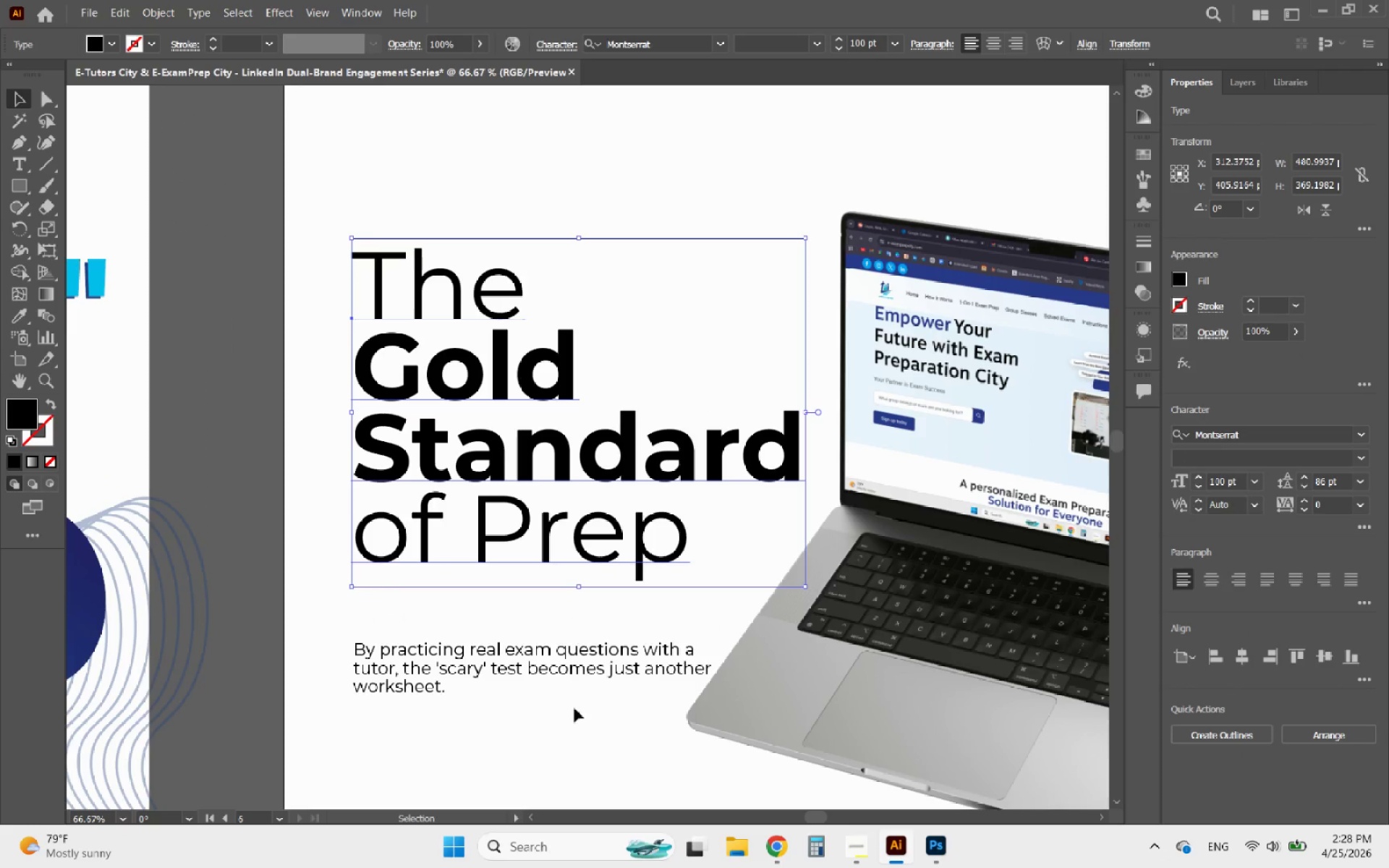 
left_click([517, 671])
 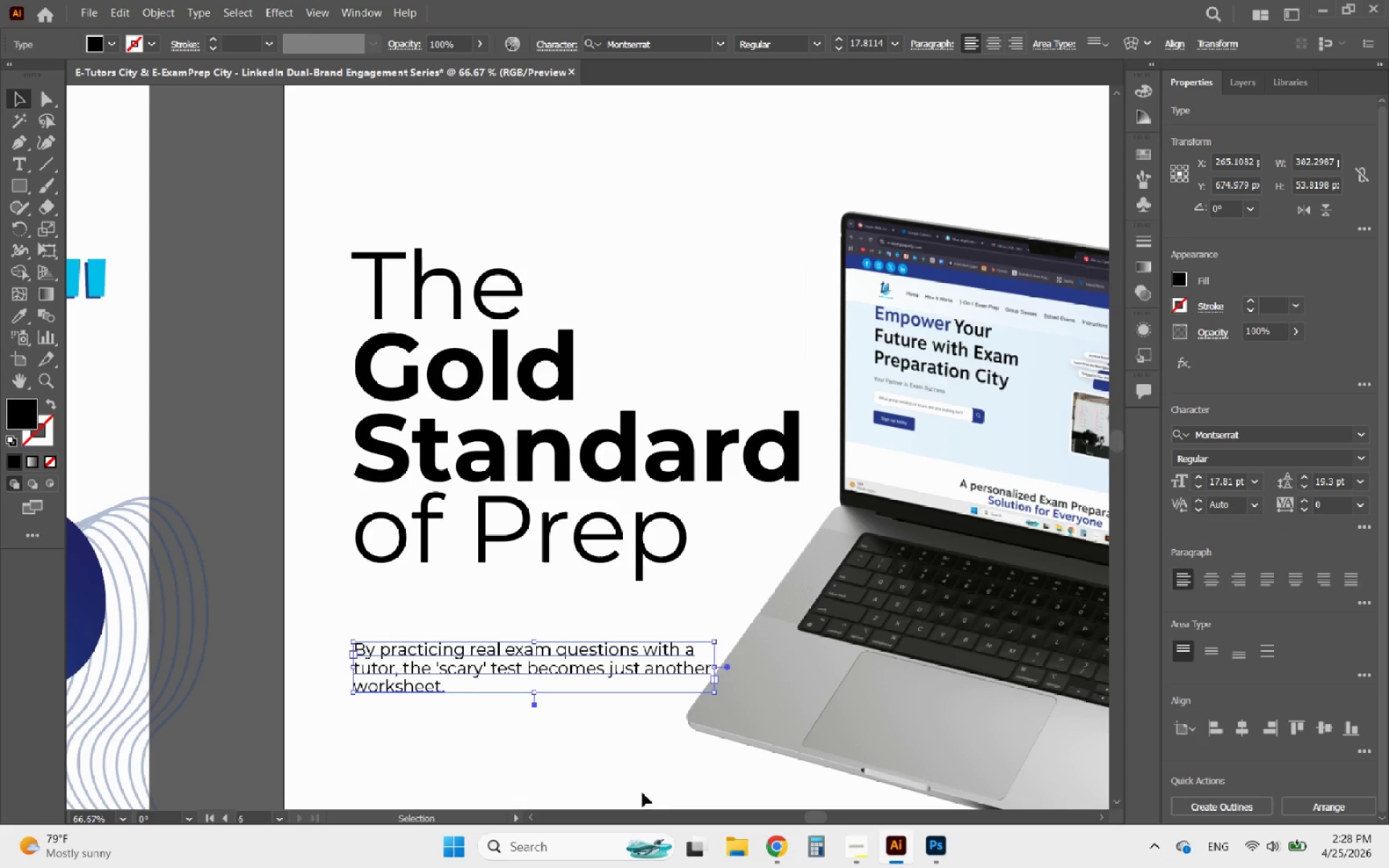 
mouse_move([790, 850])
 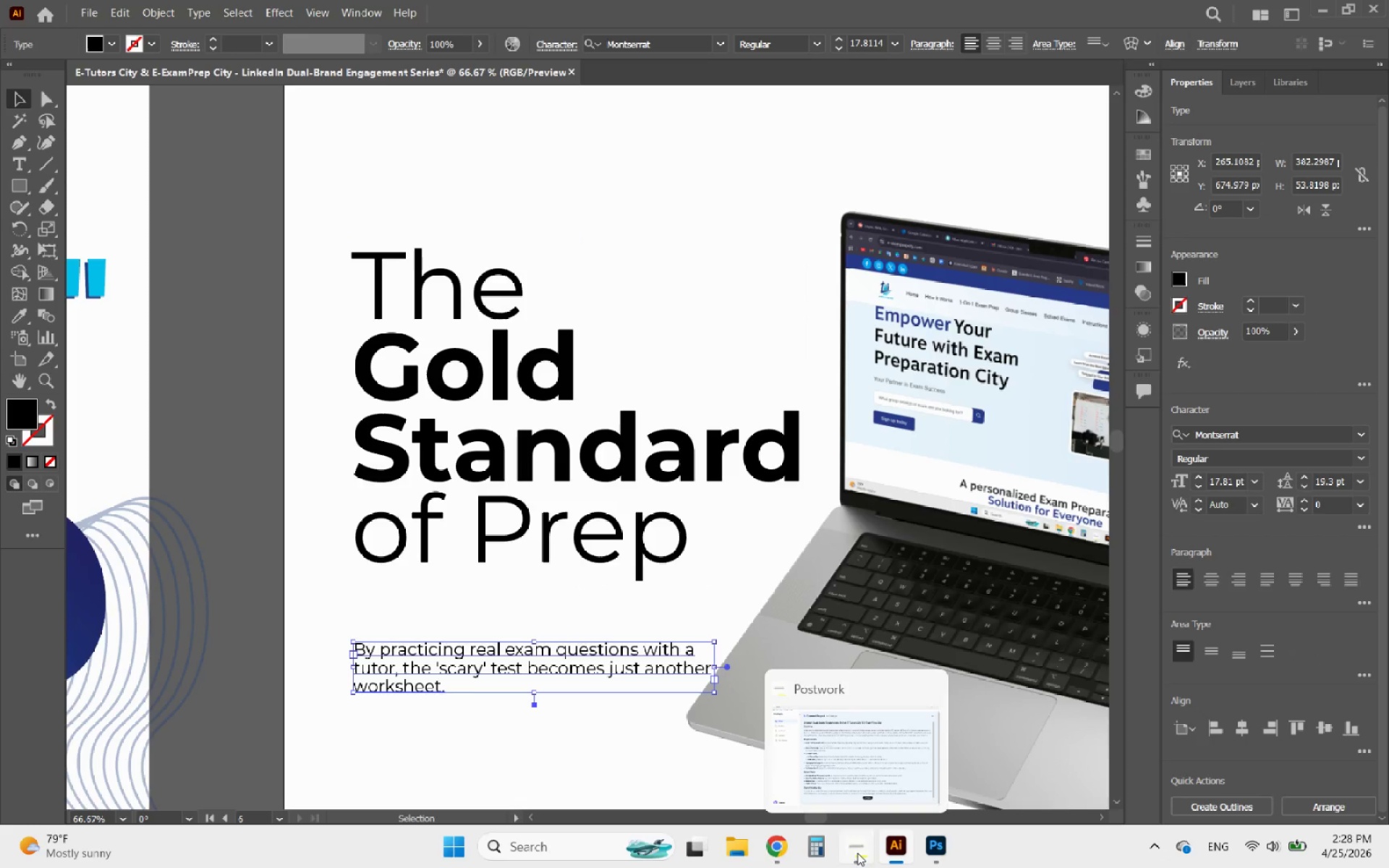 
left_click([777, 856])
 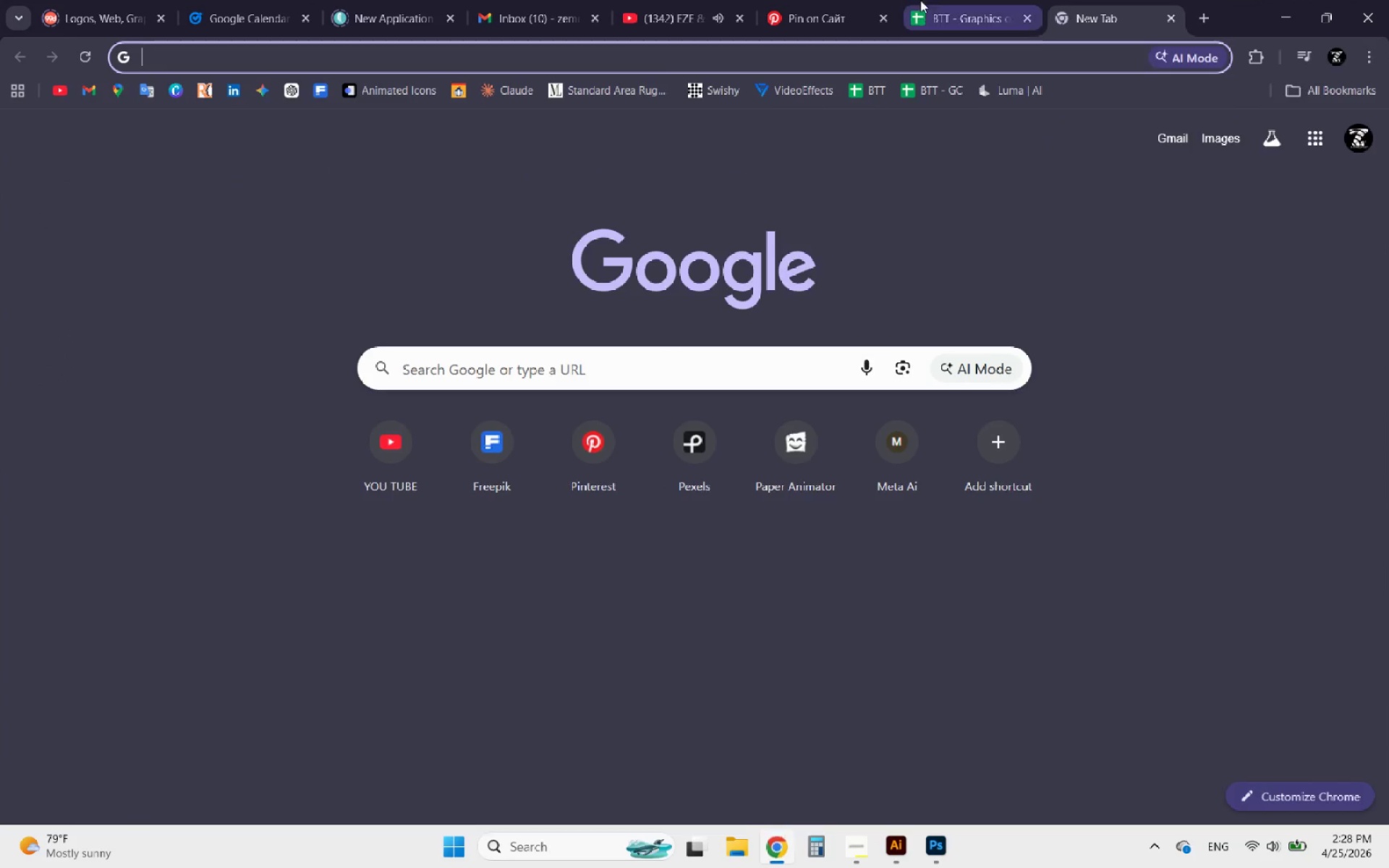 
left_click([938, 0])
 